 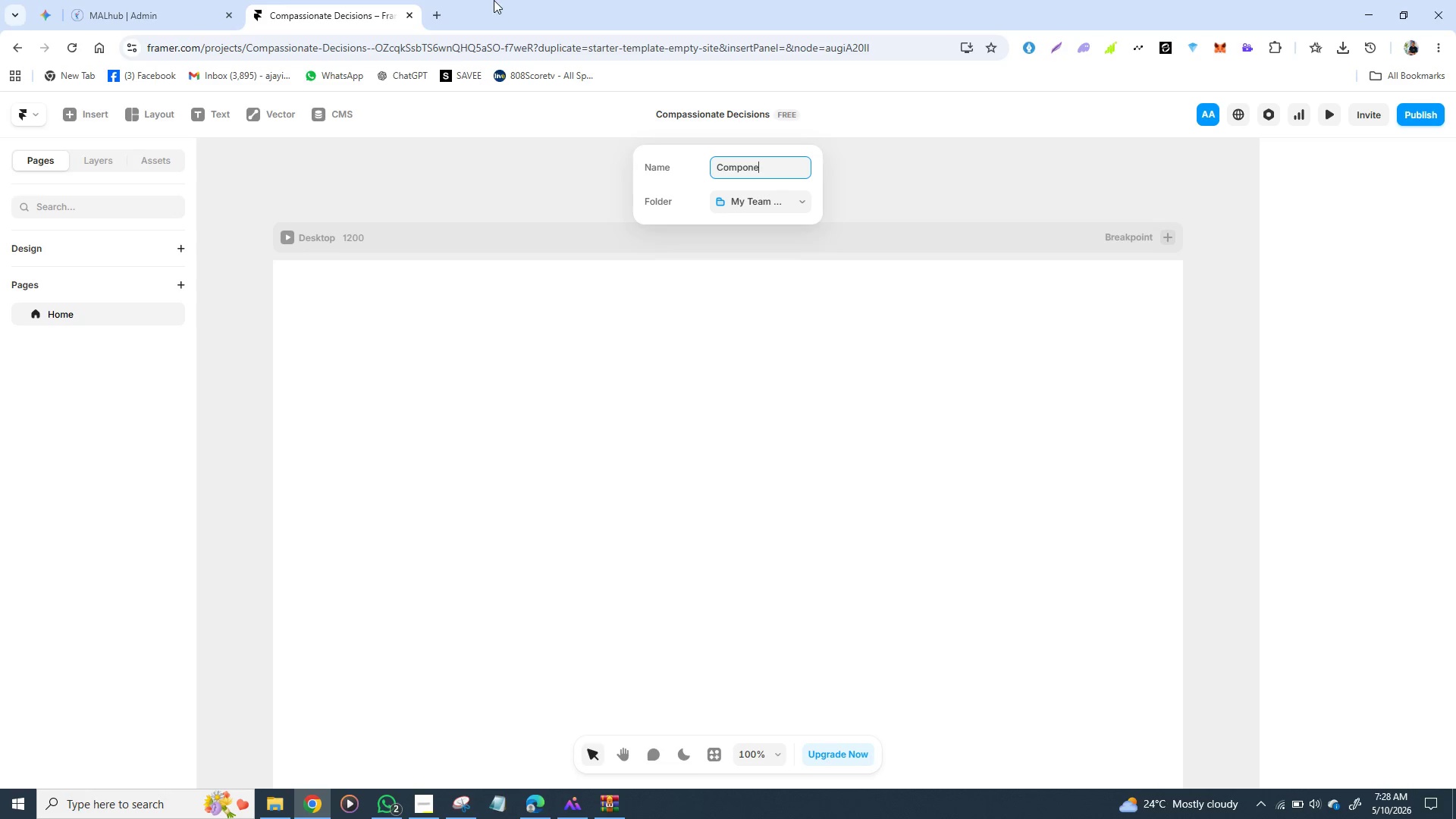 
type(nt )
 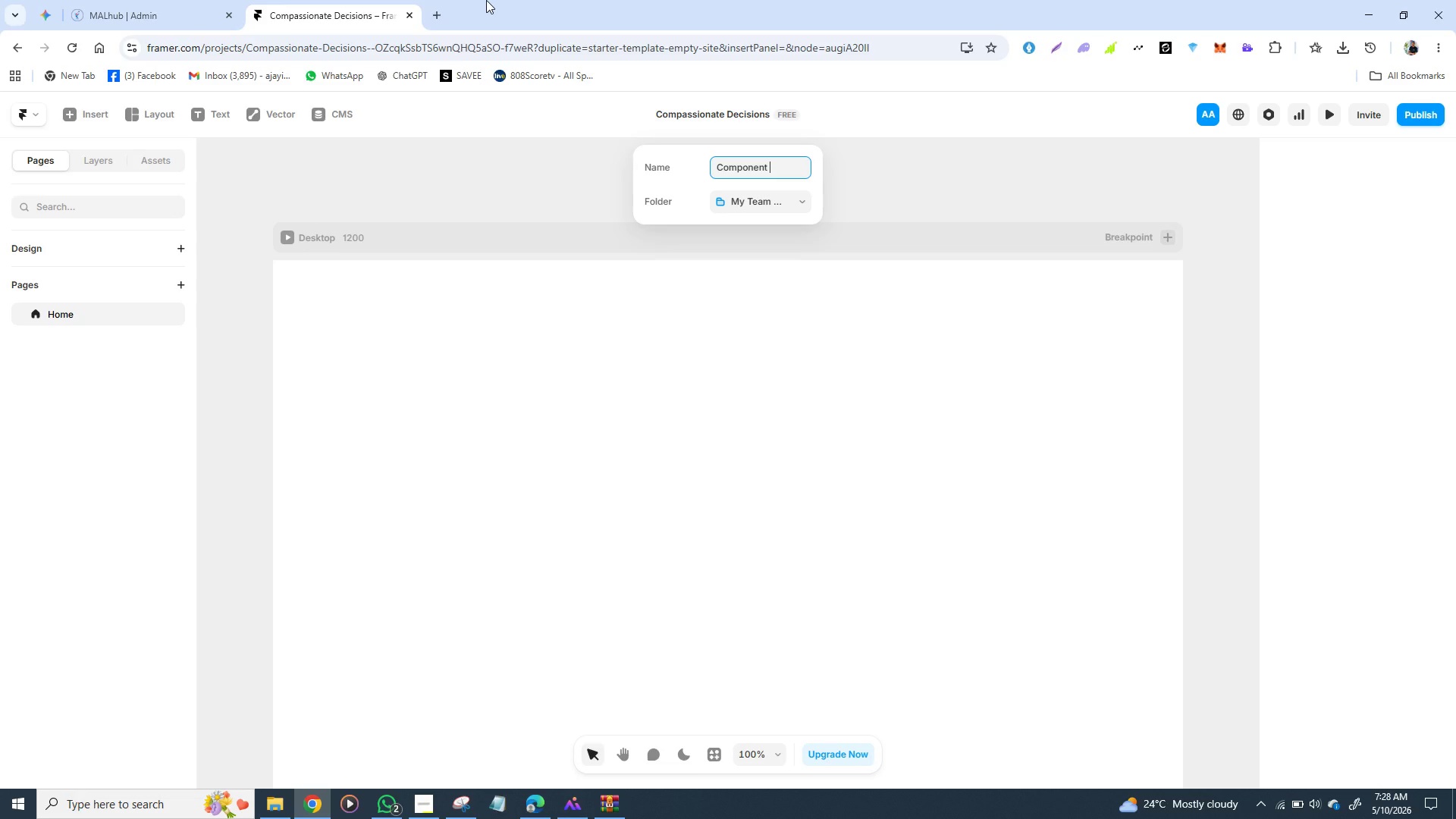 
type( Lib)
 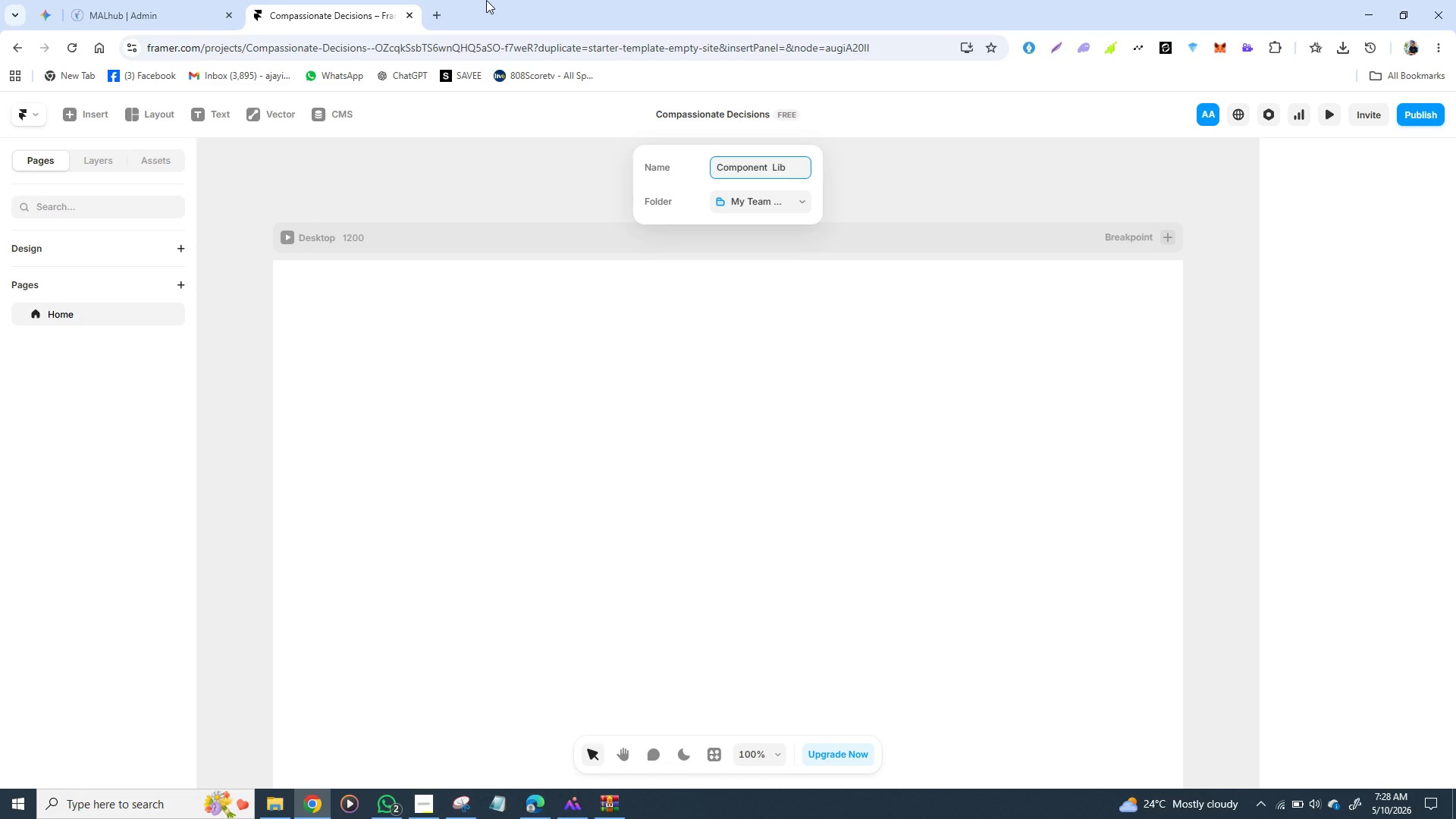 
wait(5.17)
 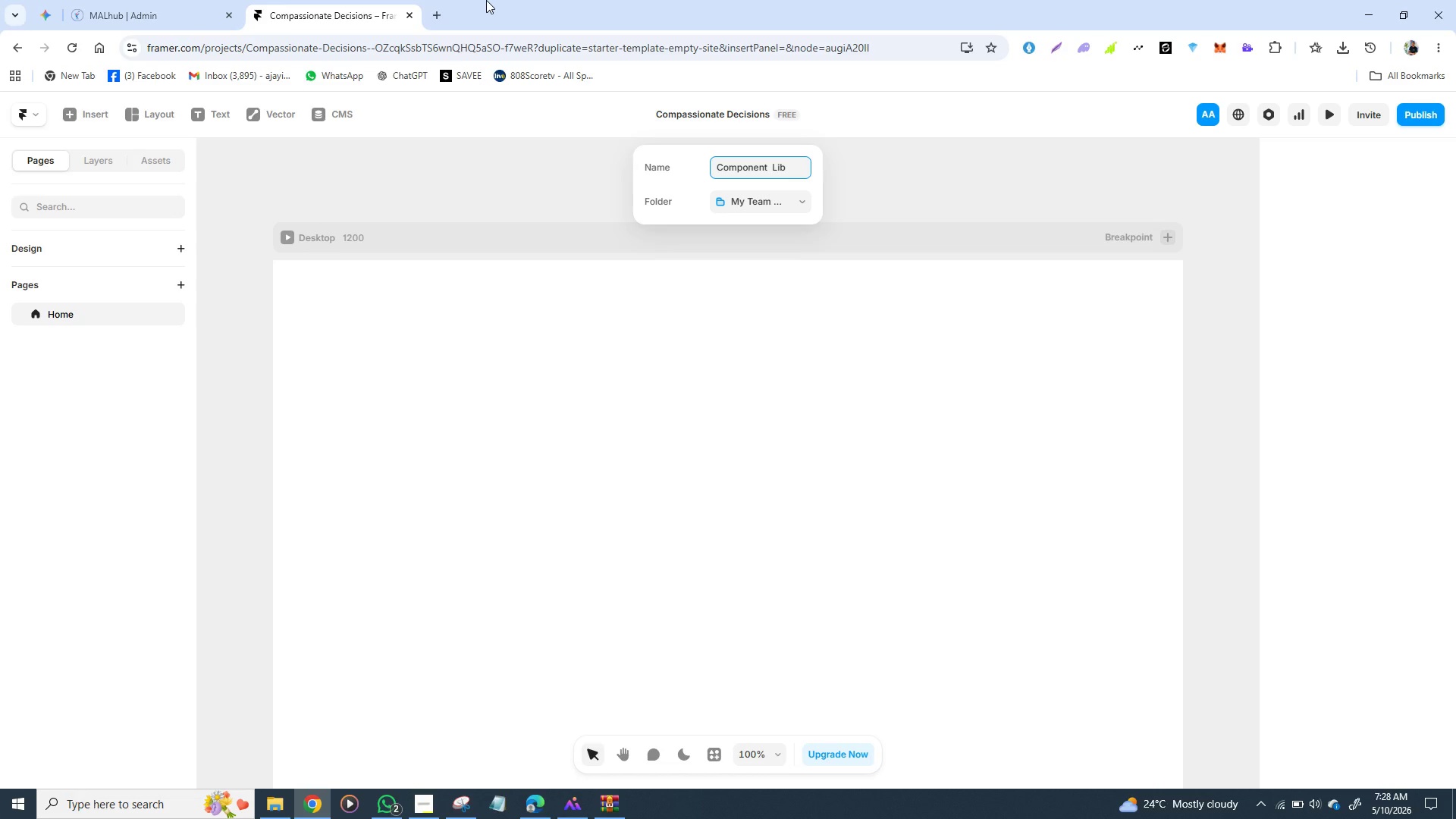 
type(rary)
 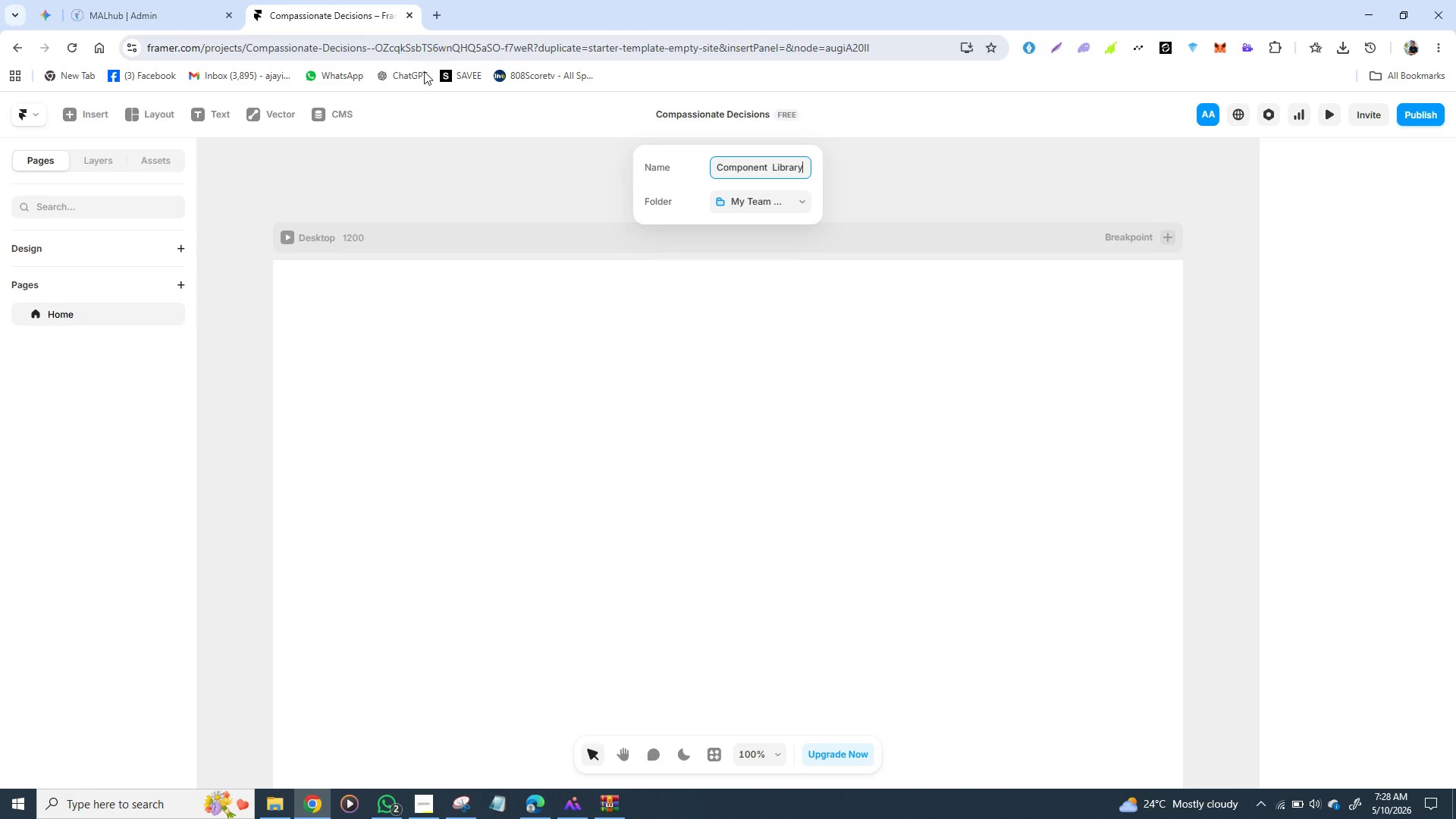 
left_click([653, 317])
 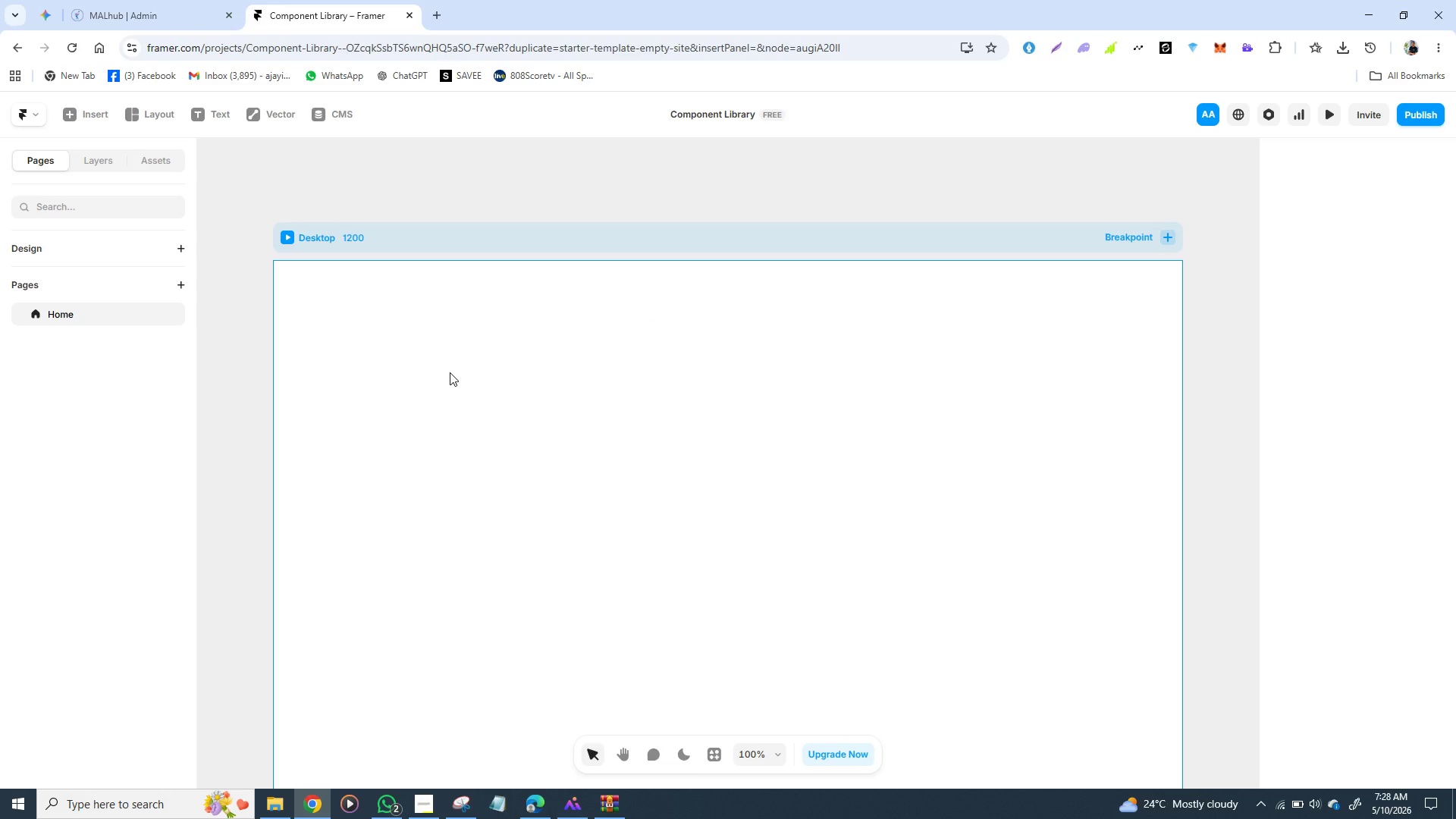 
wait(14.03)
 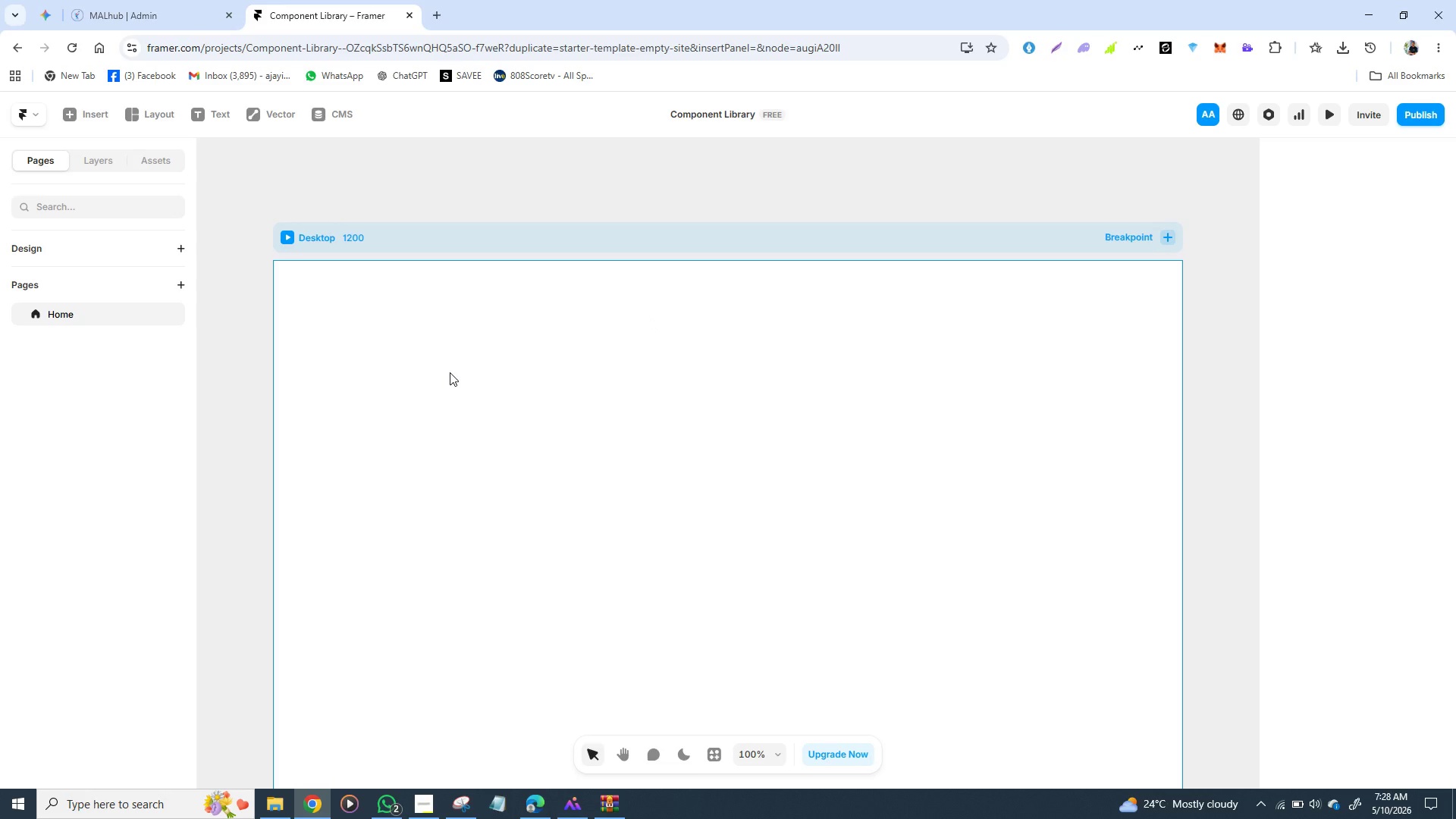 
left_click([331, 246])
 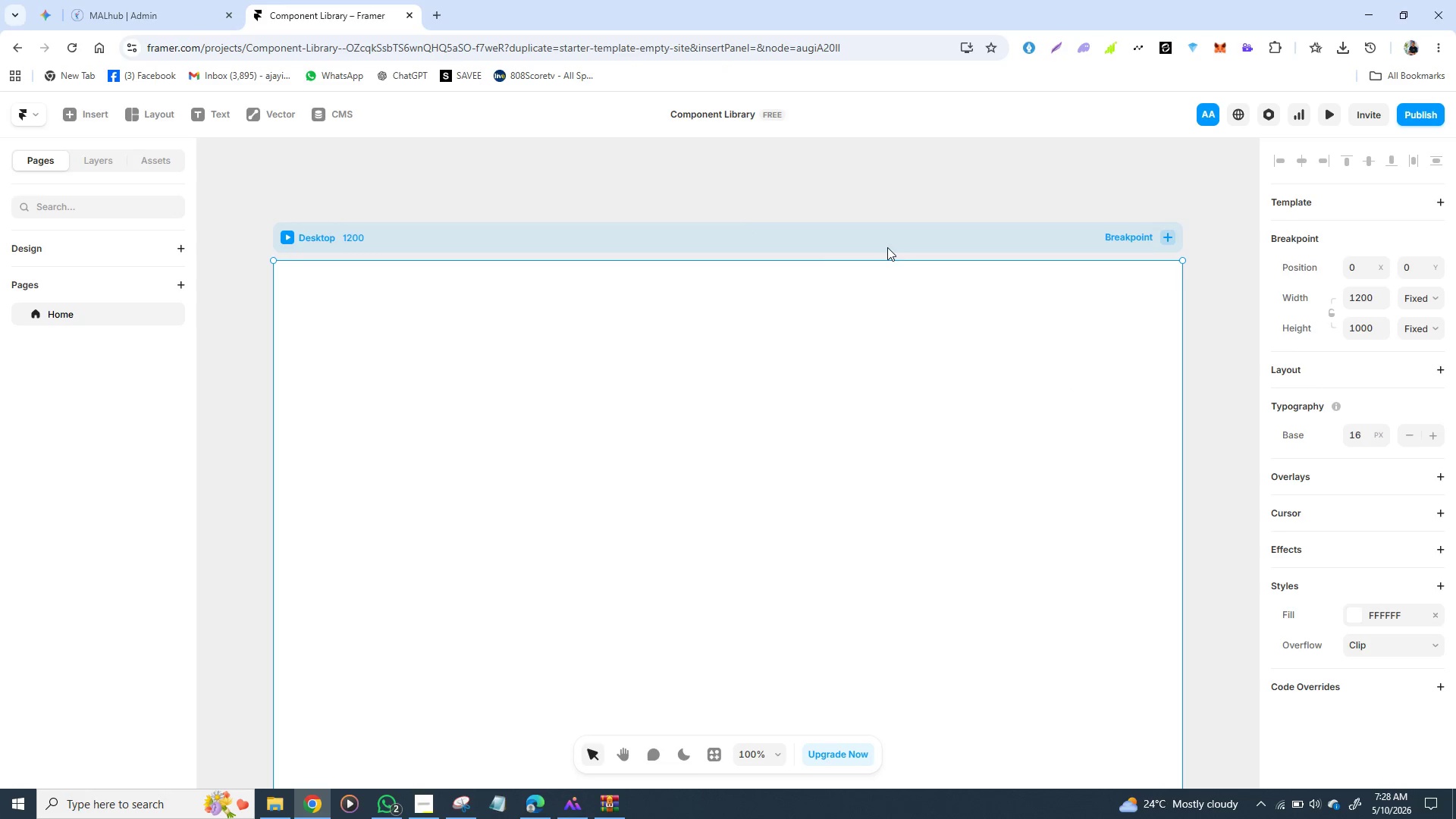 
wait(9.77)
 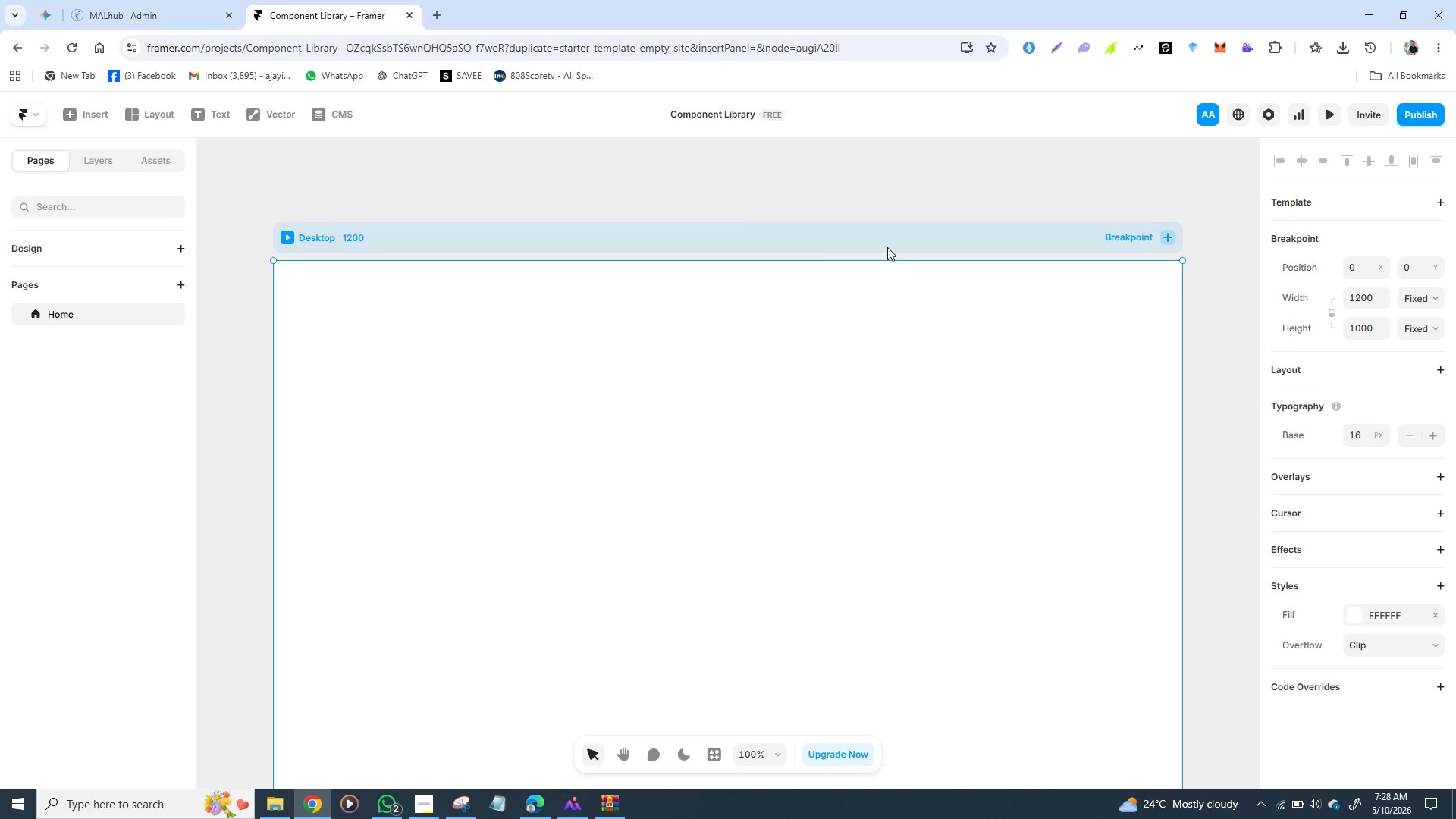 
double_click([348, 240])
 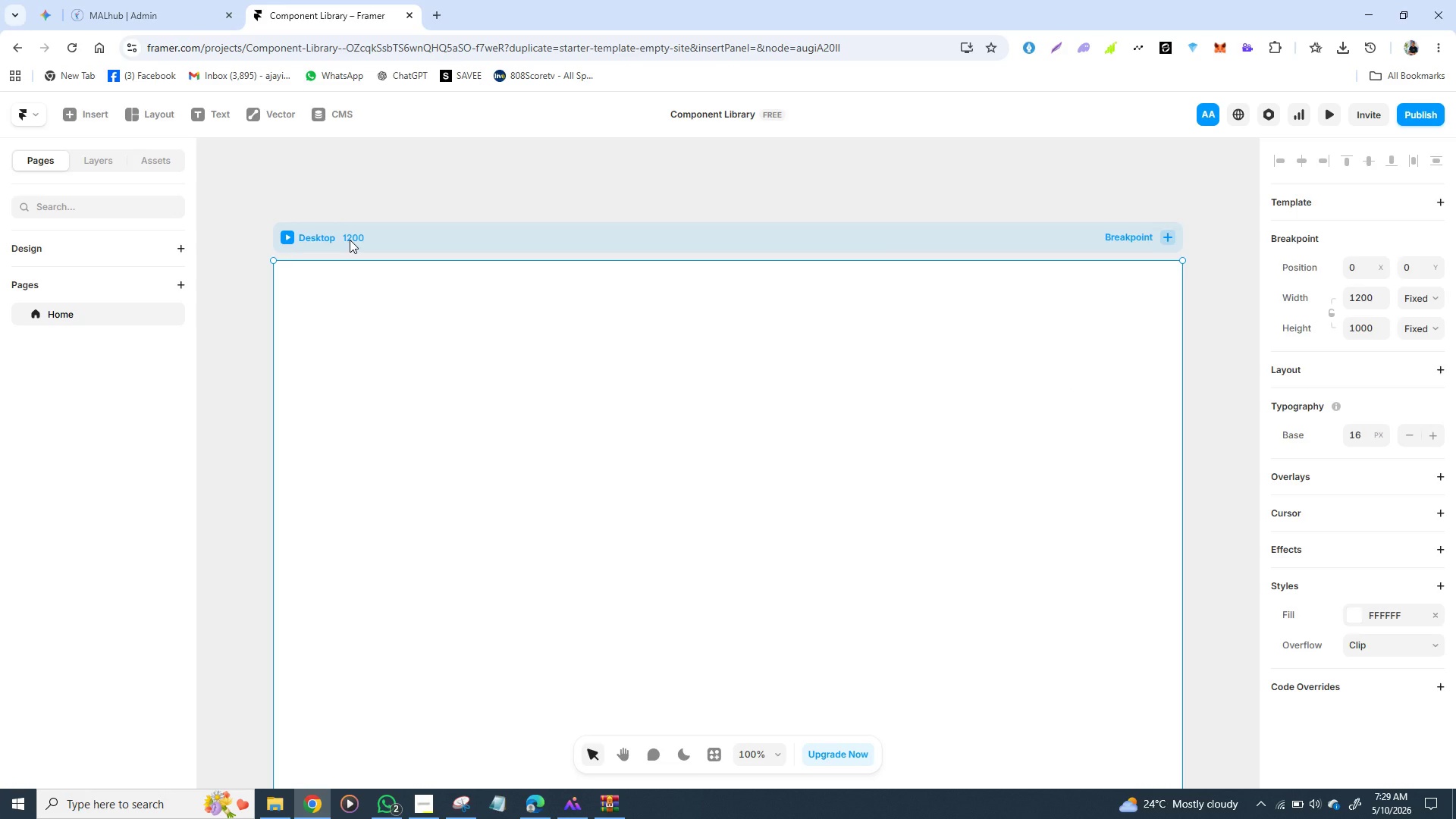 
triple_click([350, 240])
 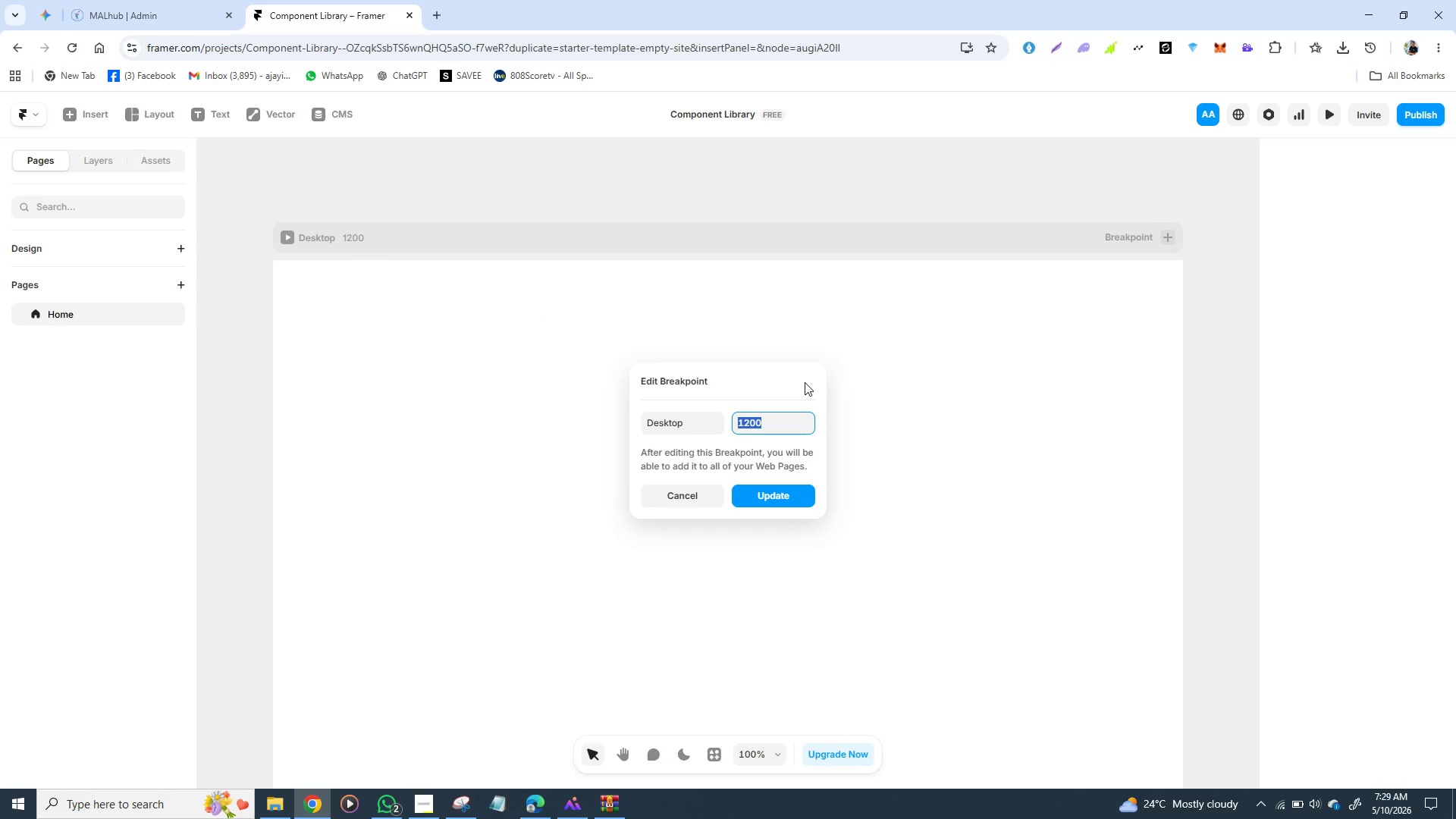 
wait(5.14)
 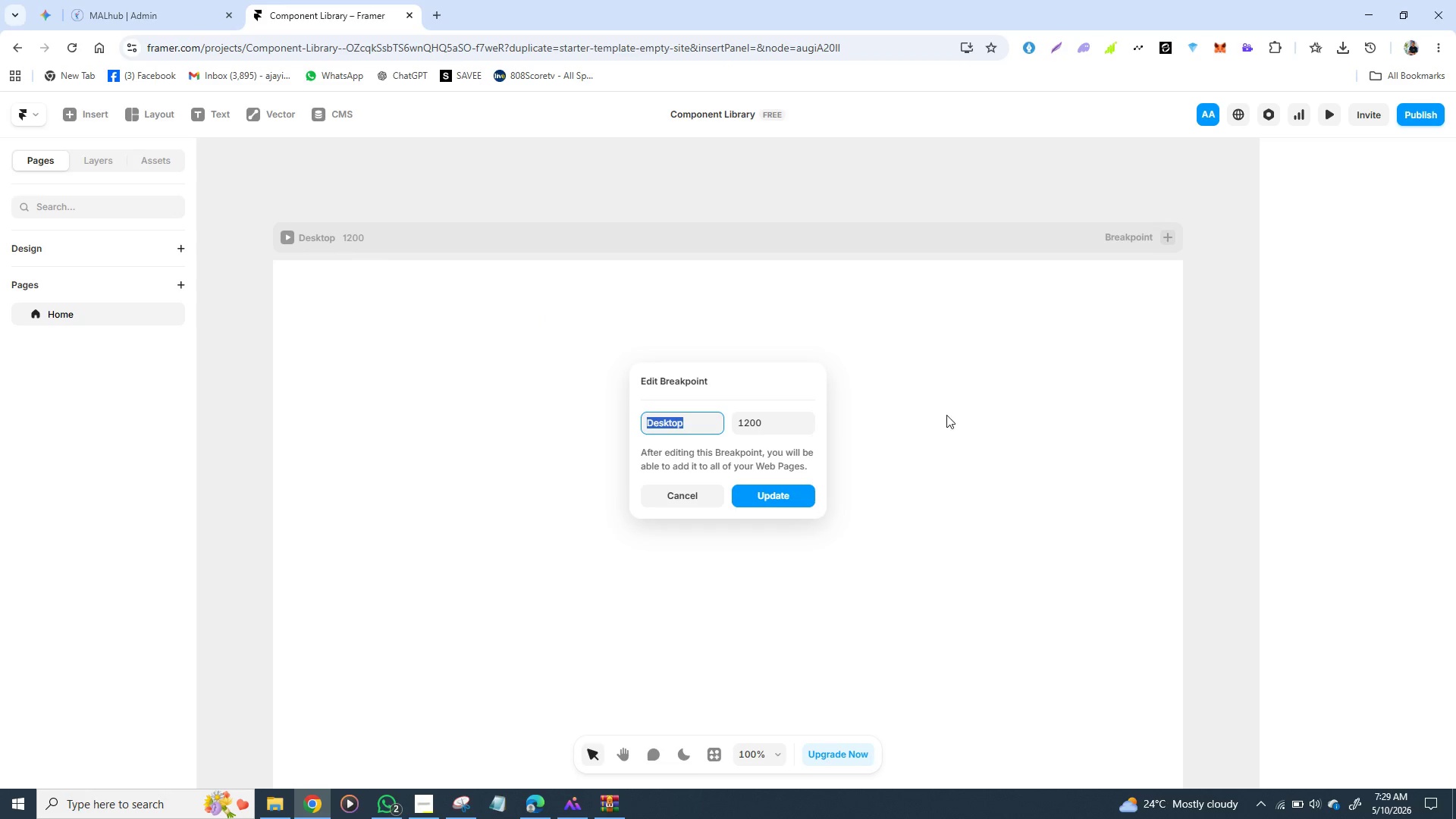 
type(1440)
 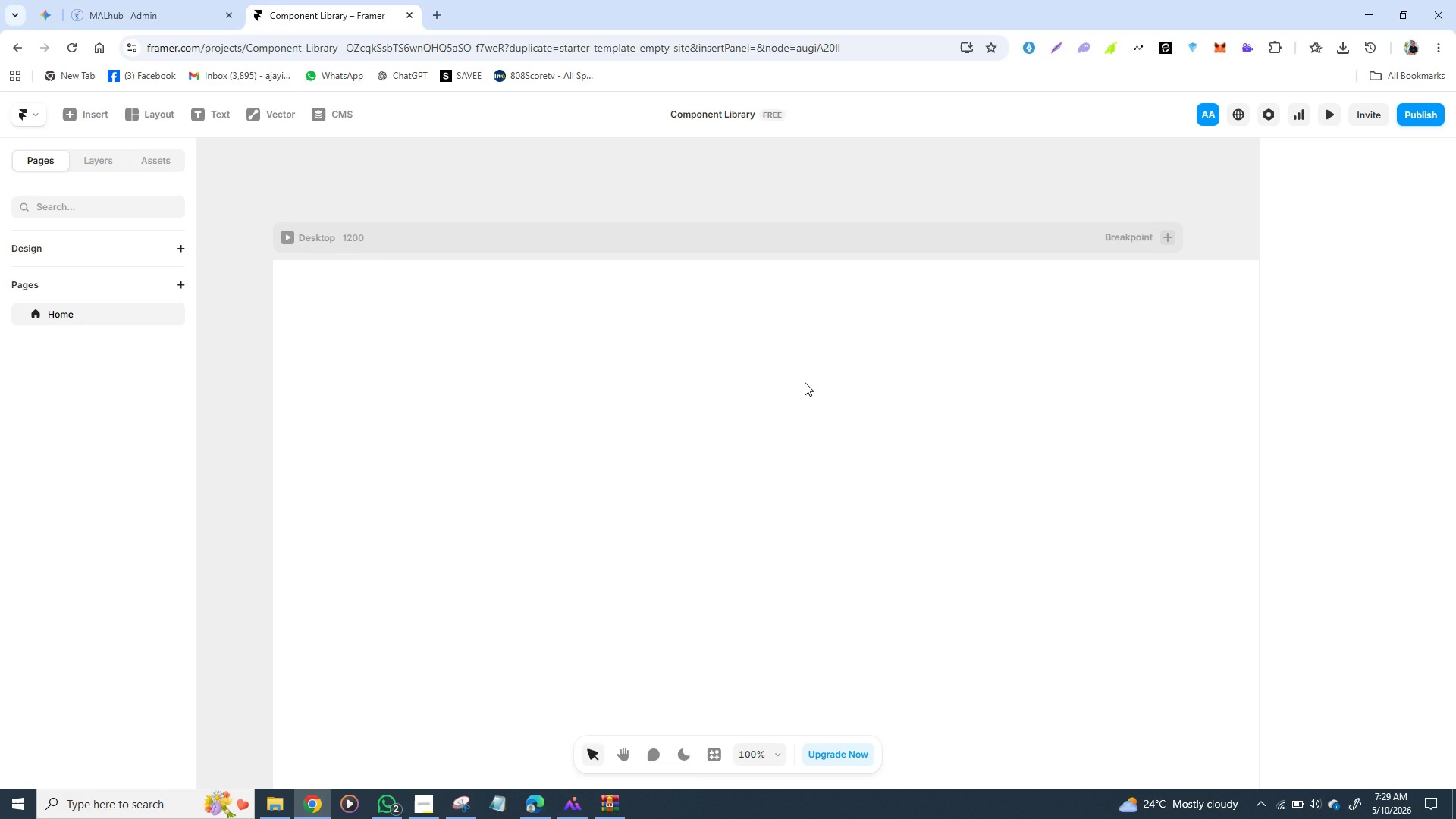 
key(Enter)
 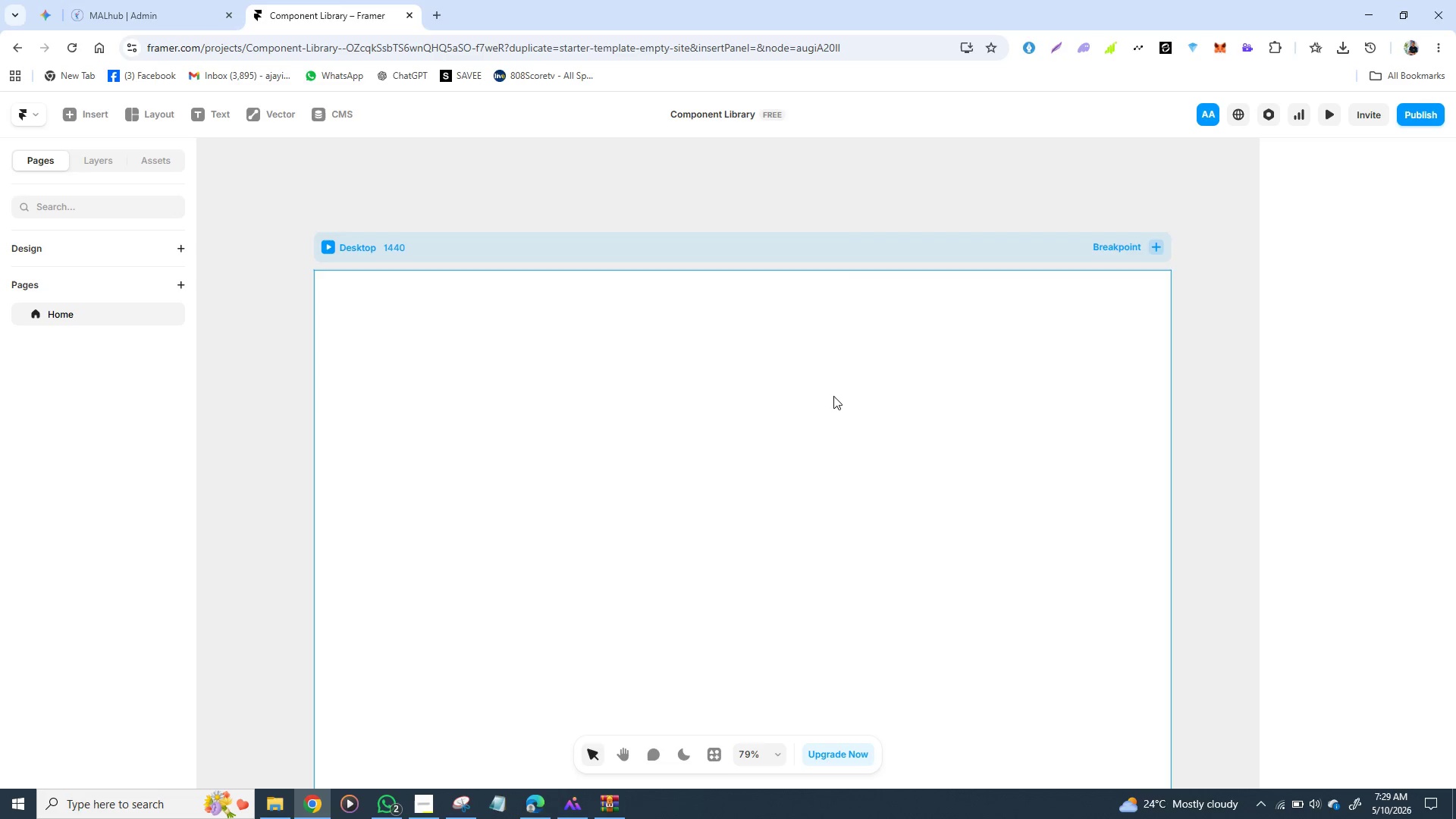 
wait(30.22)
 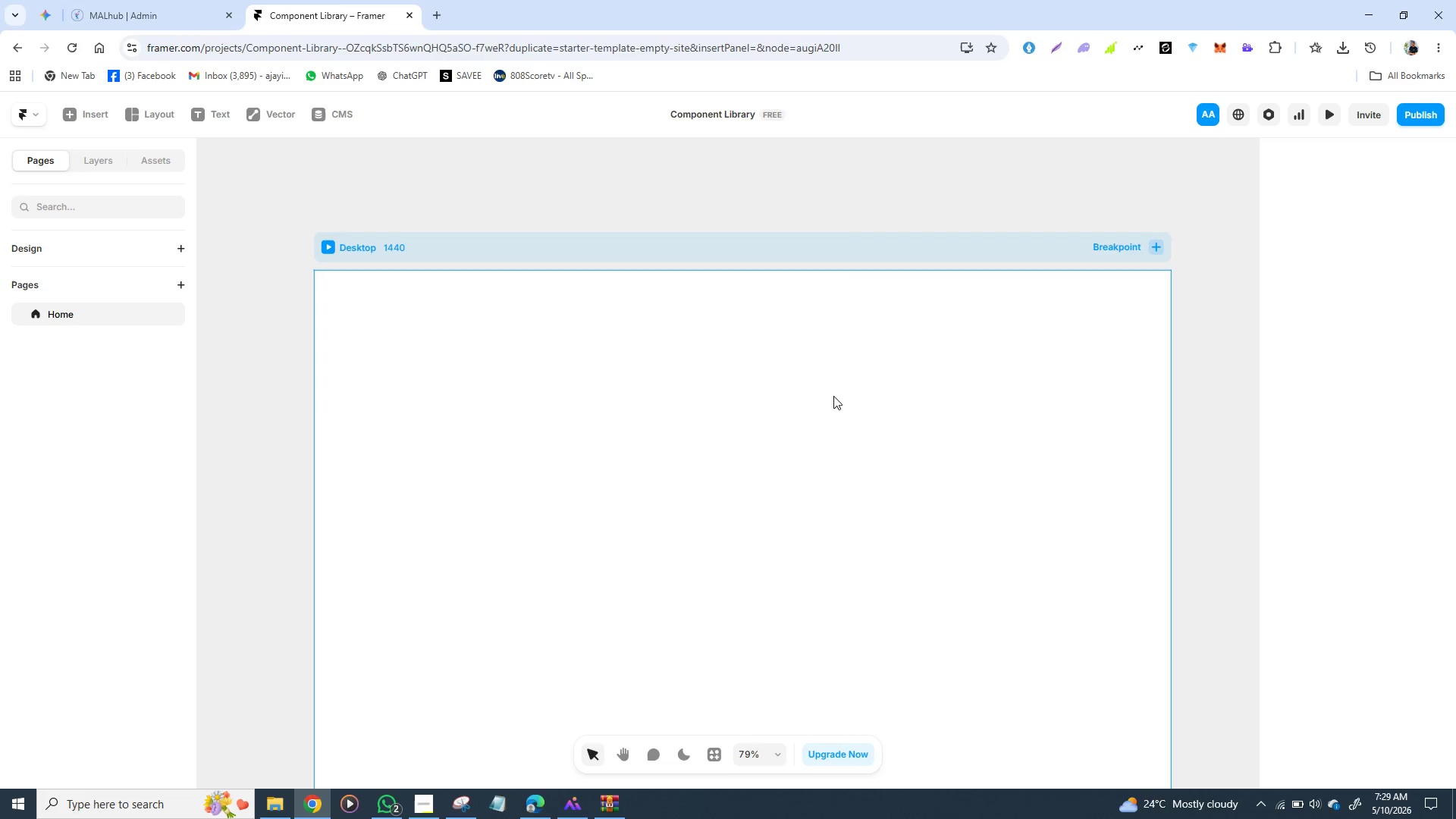 
left_click([152, 165])
 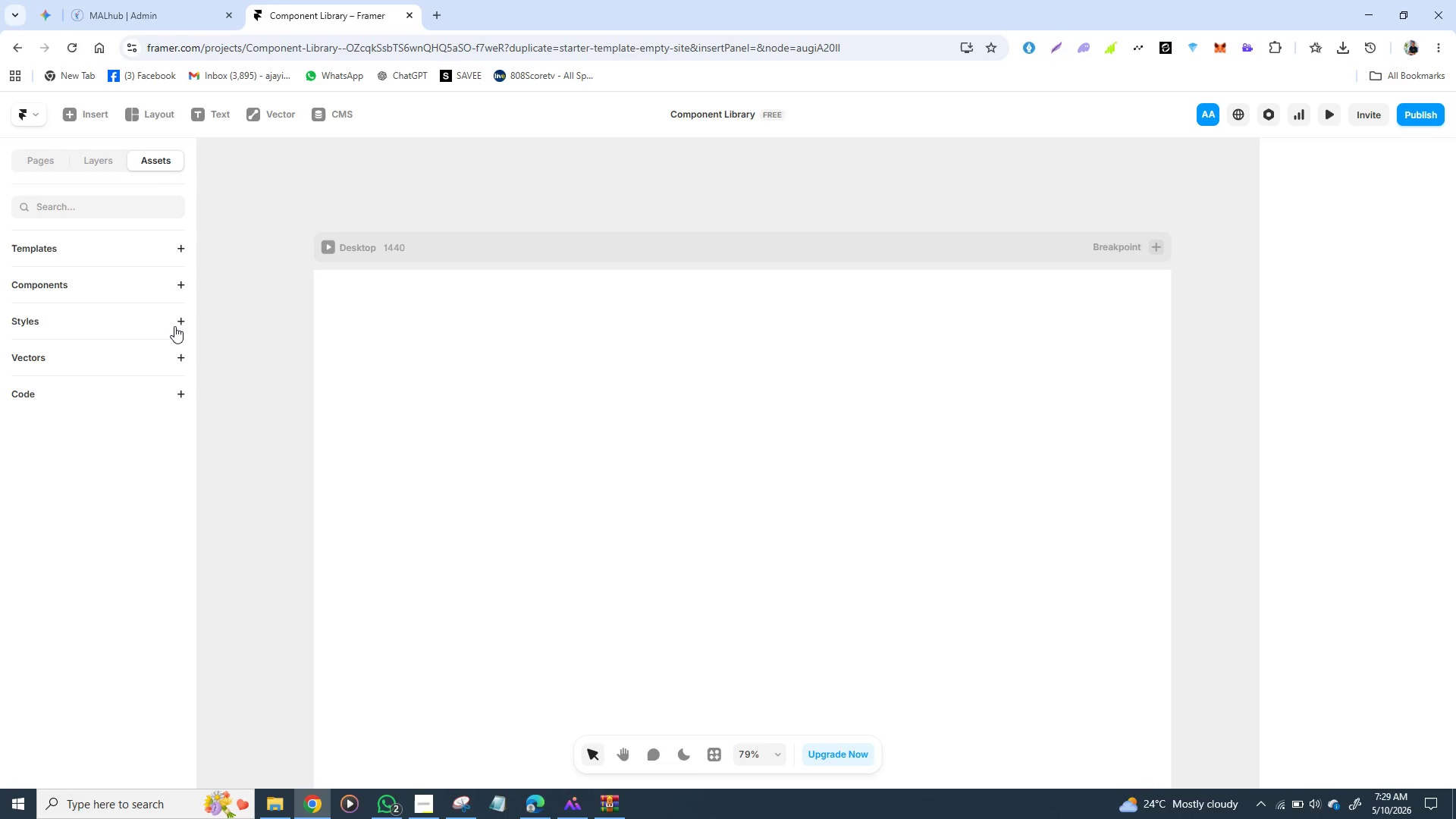 
left_click([175, 324])
 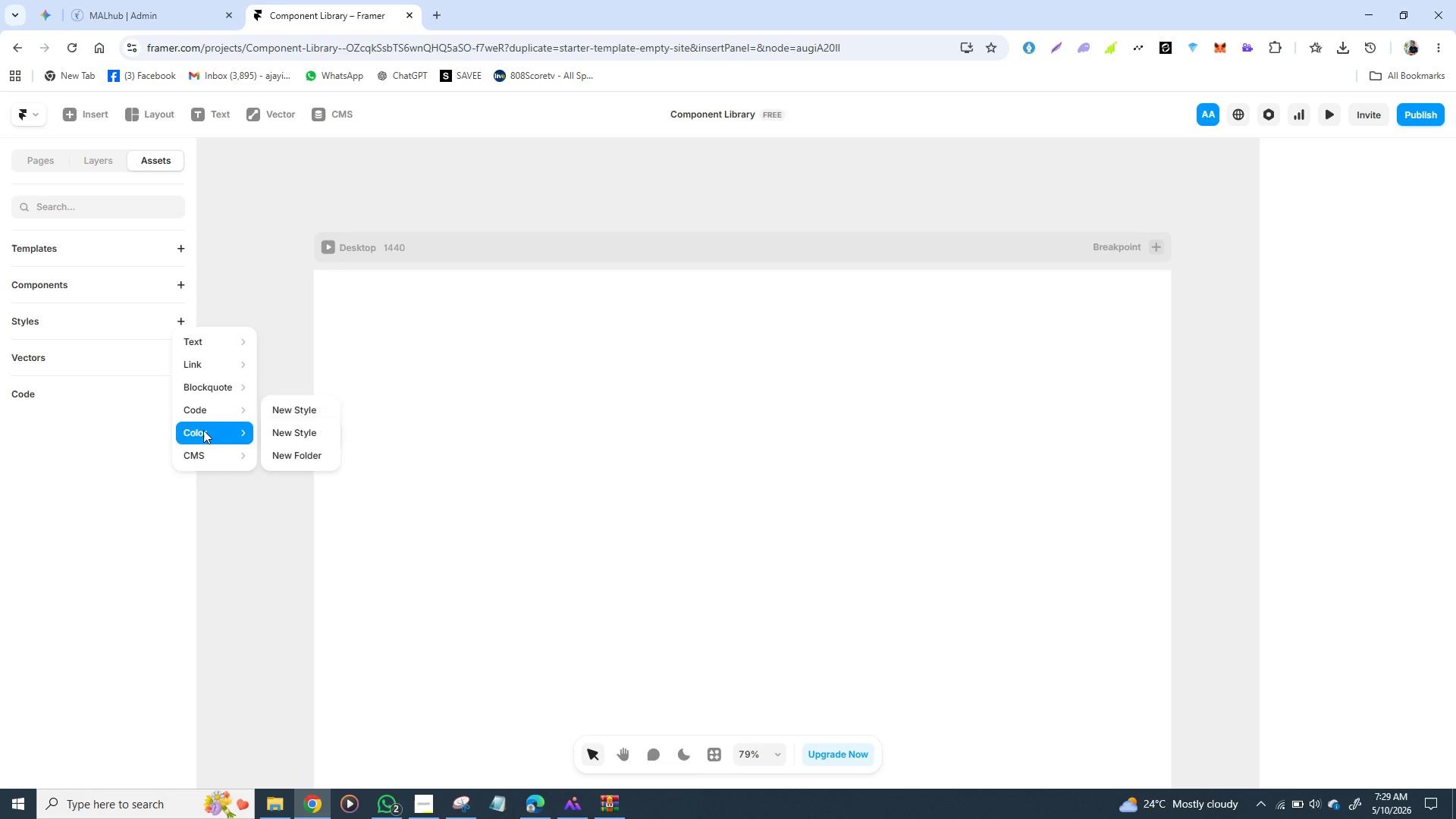 
left_click([203, 433])
 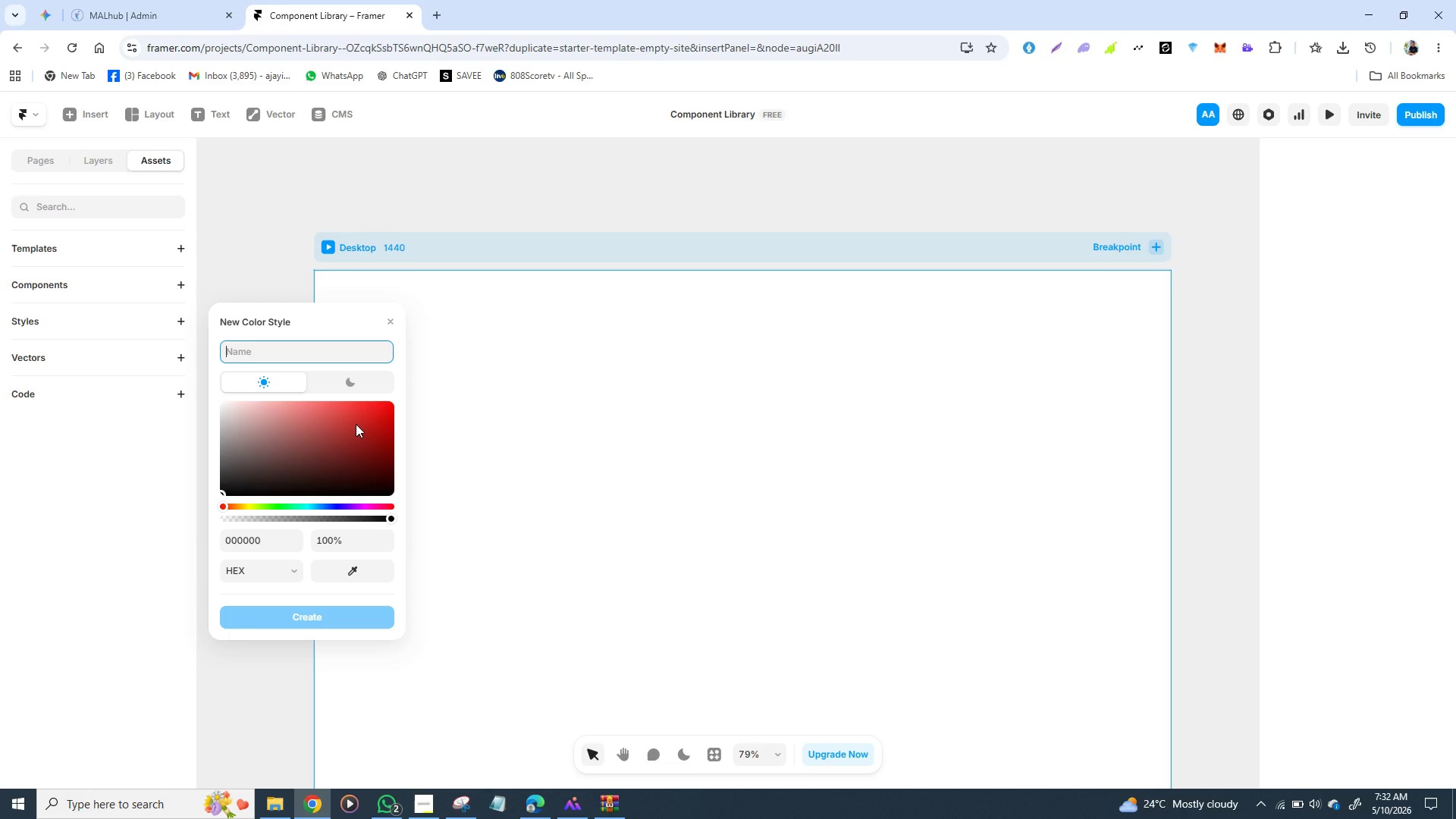 
wait(190.38)
 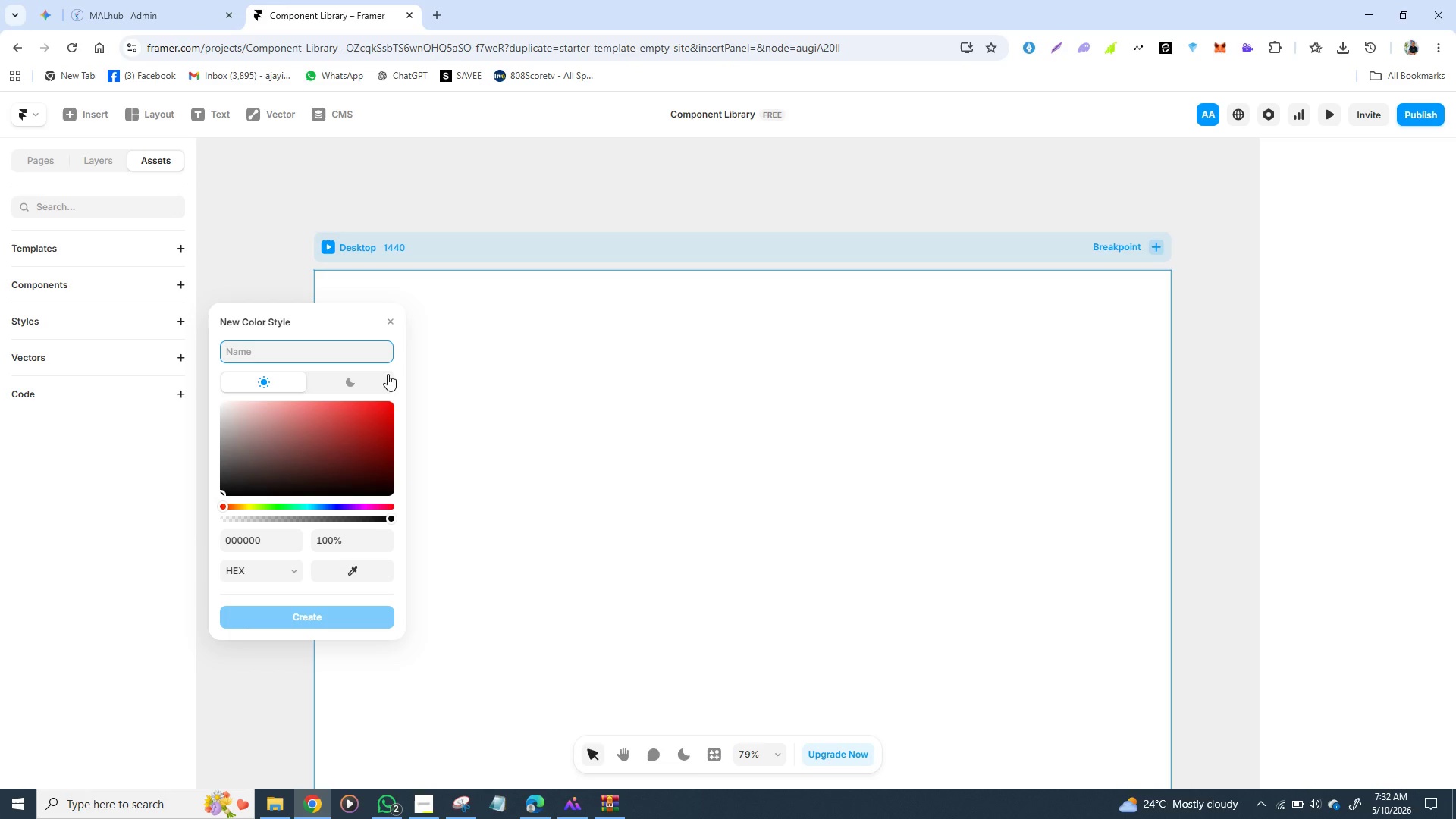 
type(Brand )
key(Backspace)
type(/ cha)
 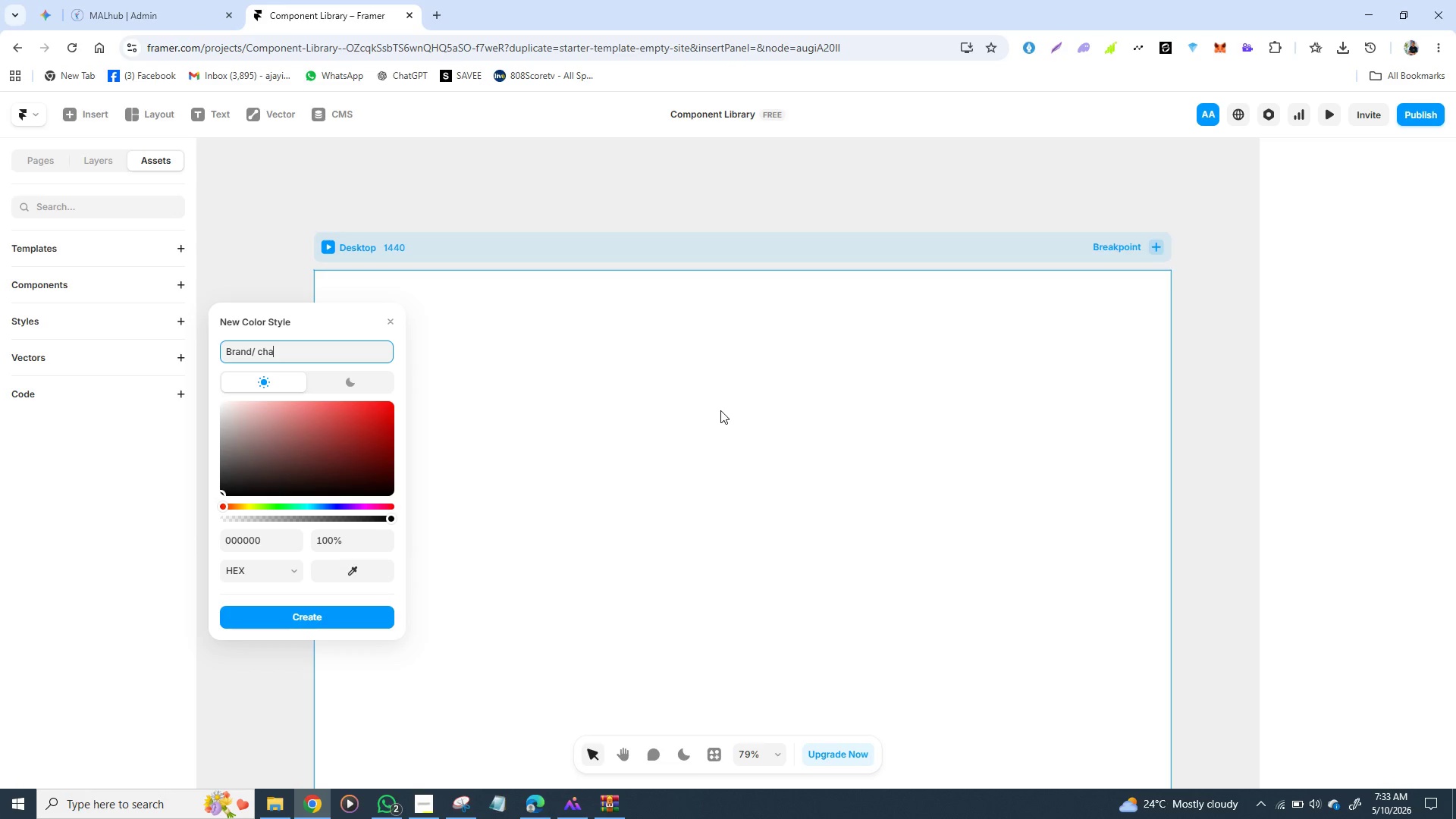 
type(rcoal)
 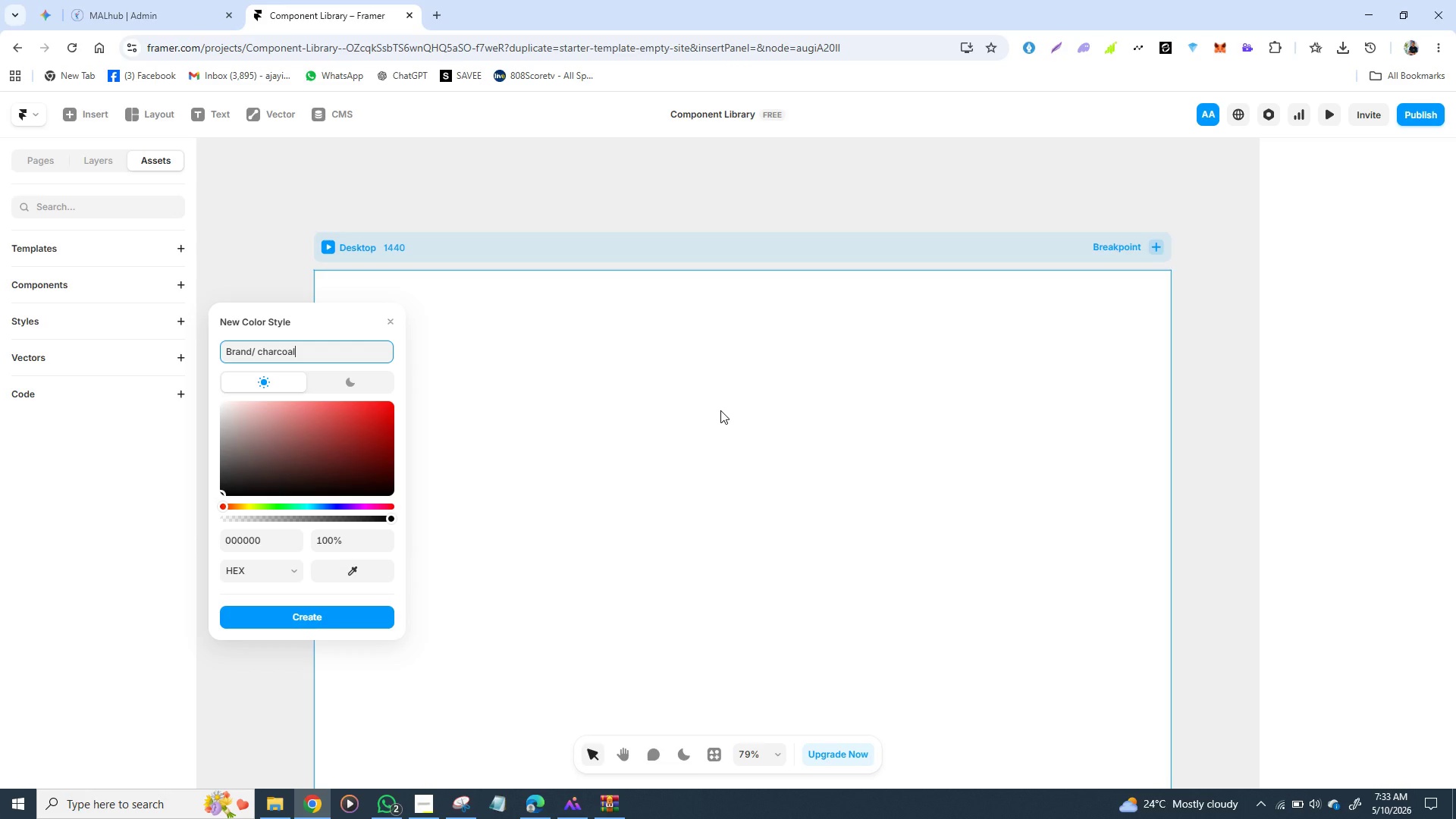 
key(Enter)
 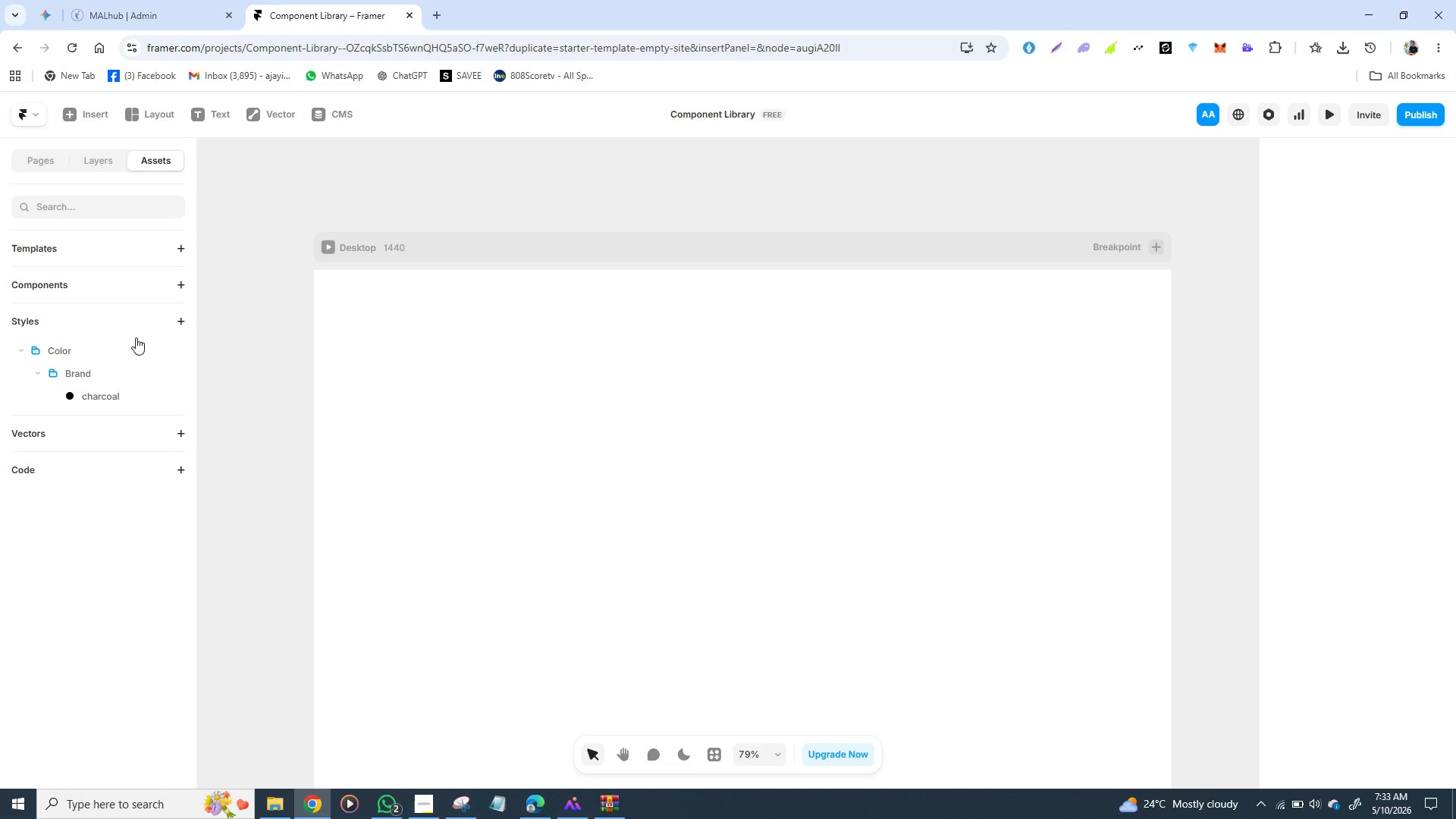 
wait(5.88)
 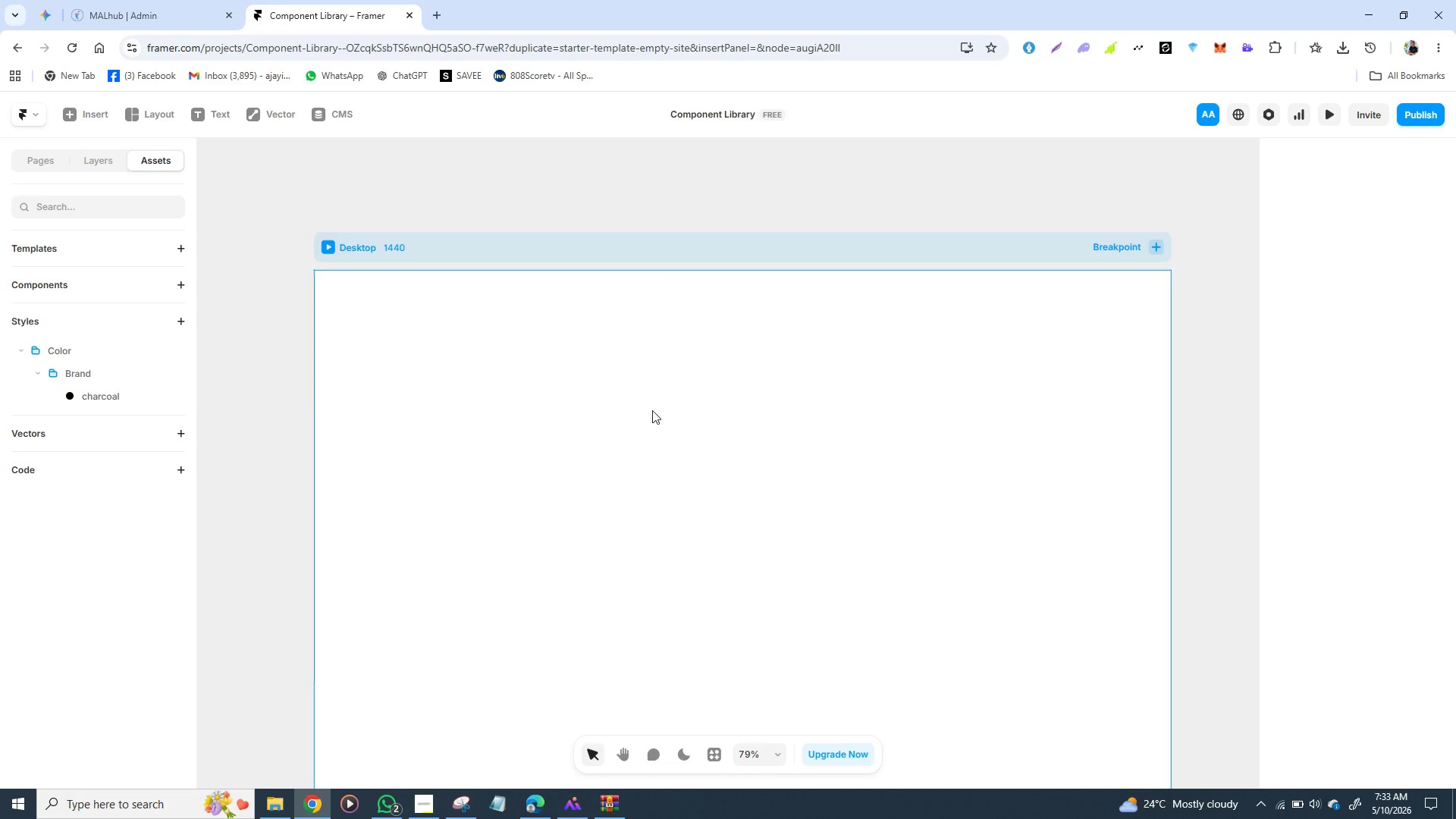 
left_click([170, 350])
 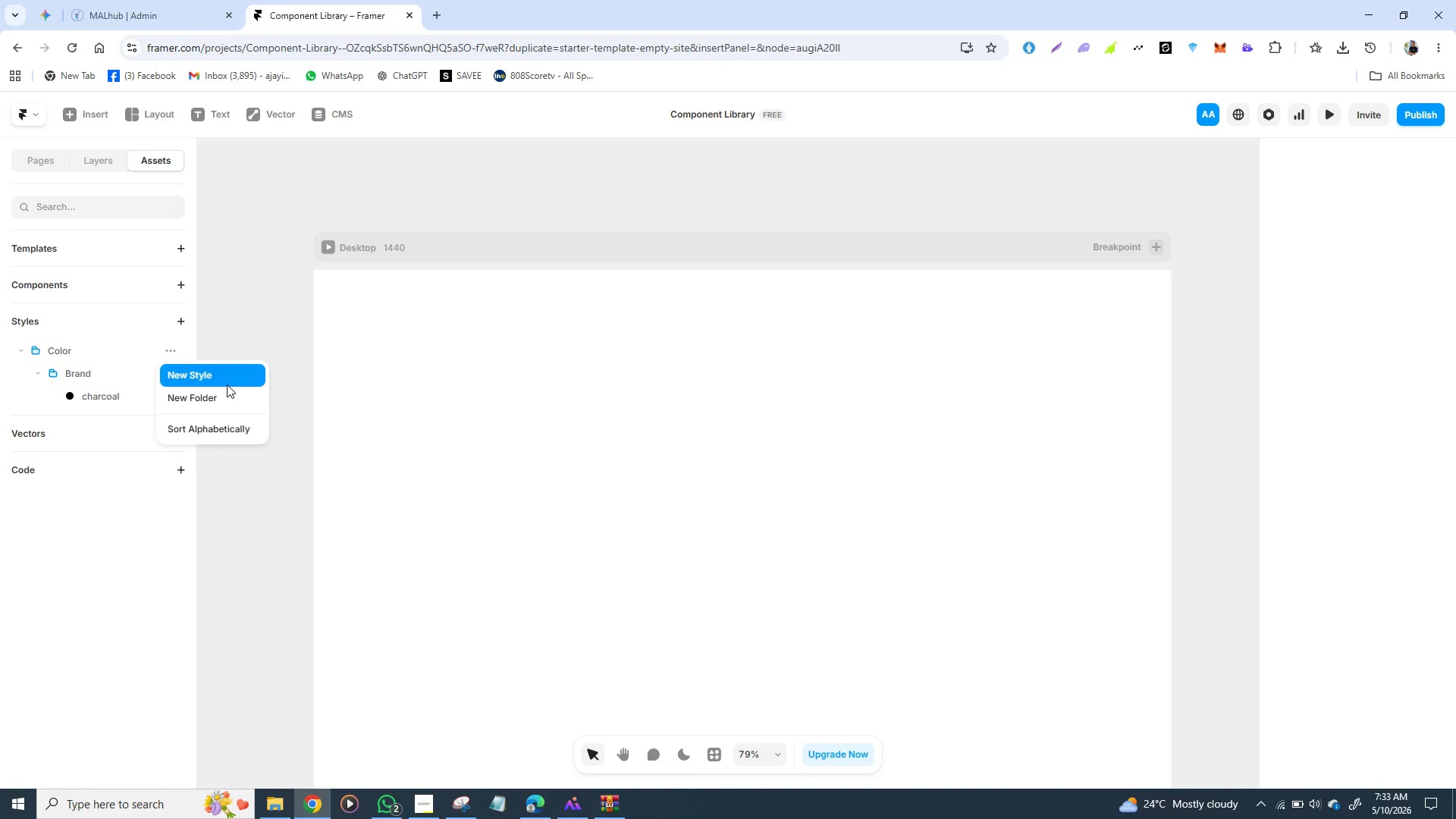 
left_click([227, 384])
 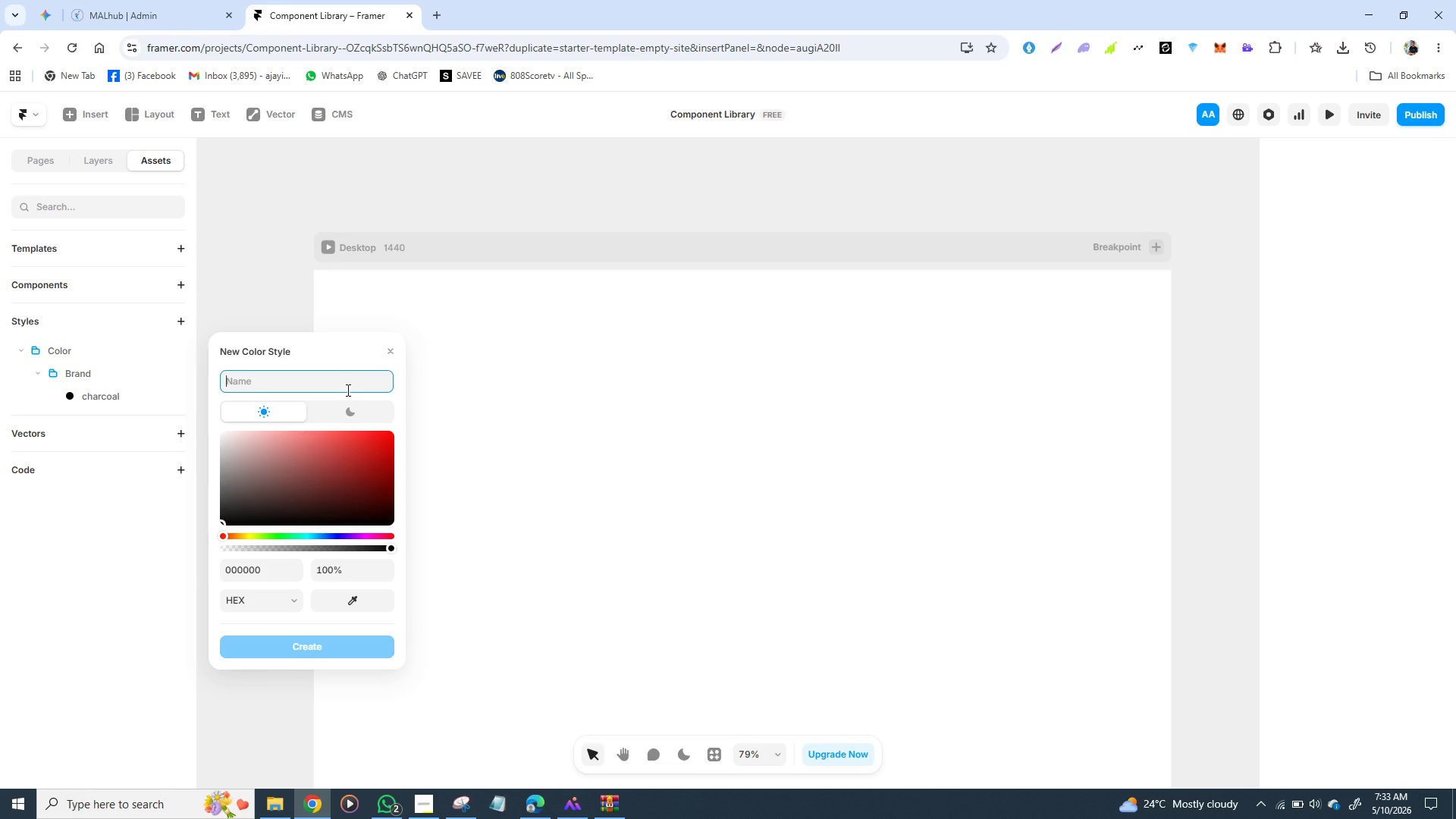 
wait(7.28)
 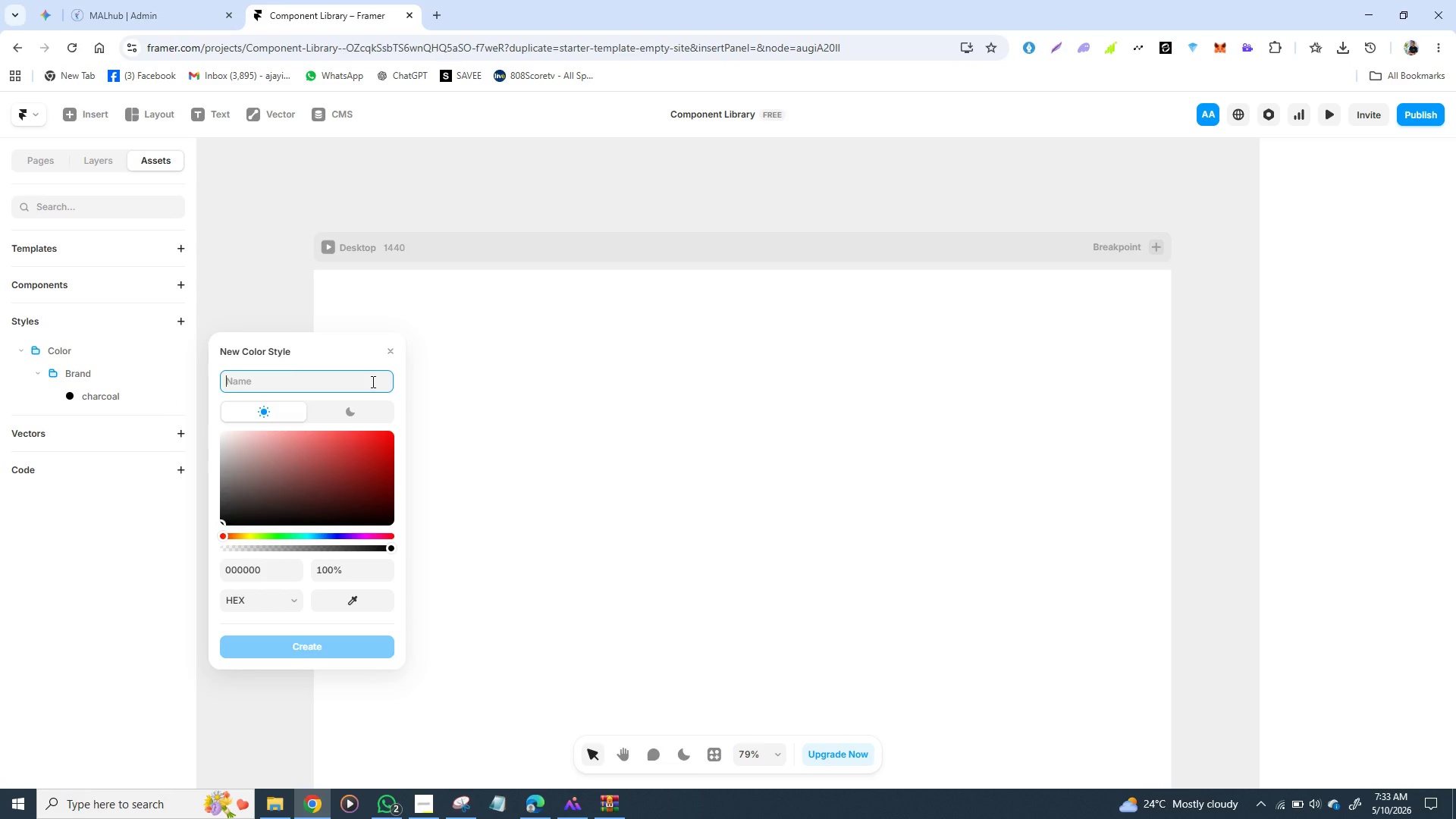 
type(Sem)
key(Backspace)
type(mantic)
 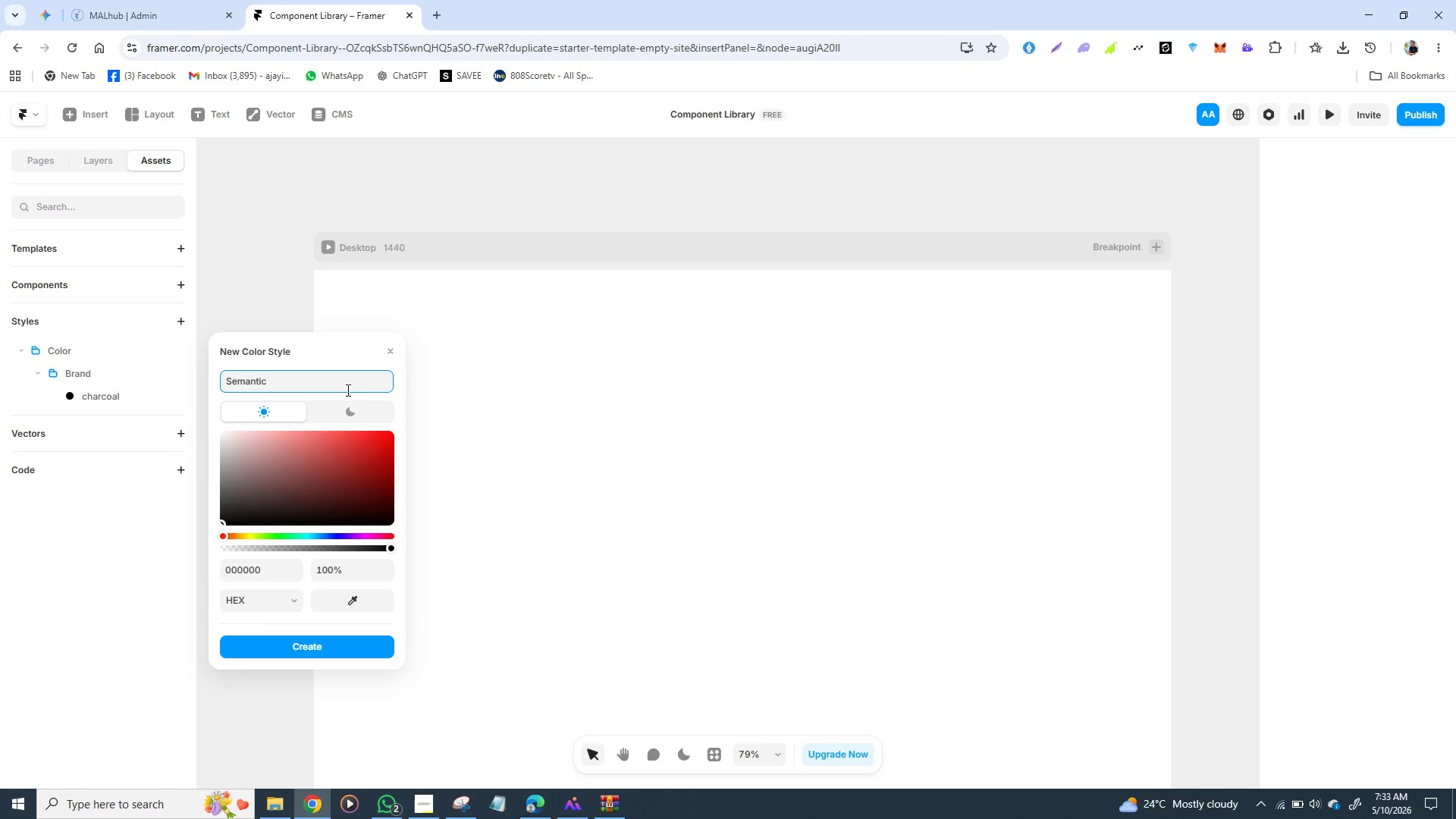 
key(Slash)
 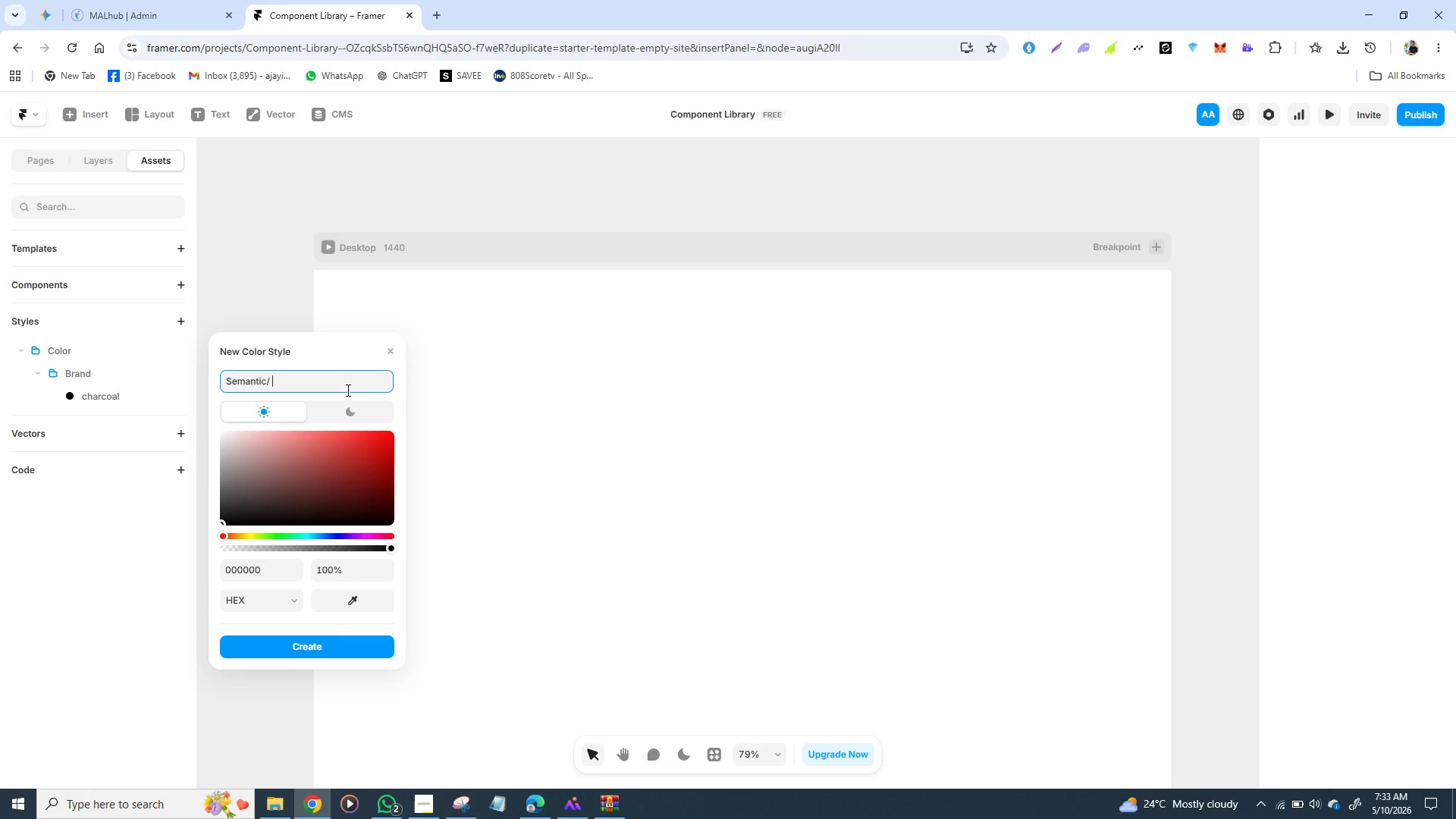 
key(Space)
 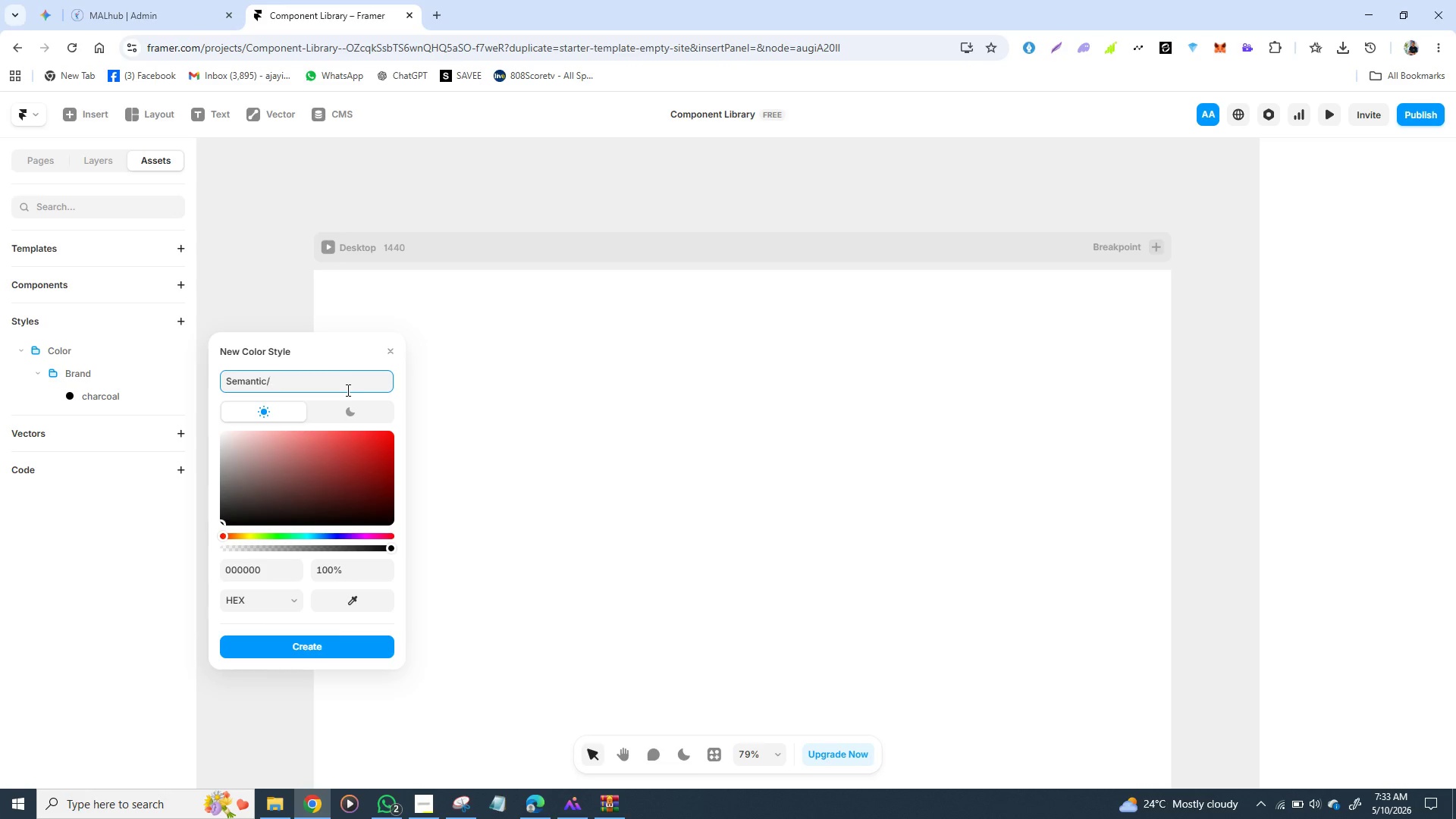 
type(uss)
key(Backspace)
key(Backspace)
key(Backspace)
type(success)
 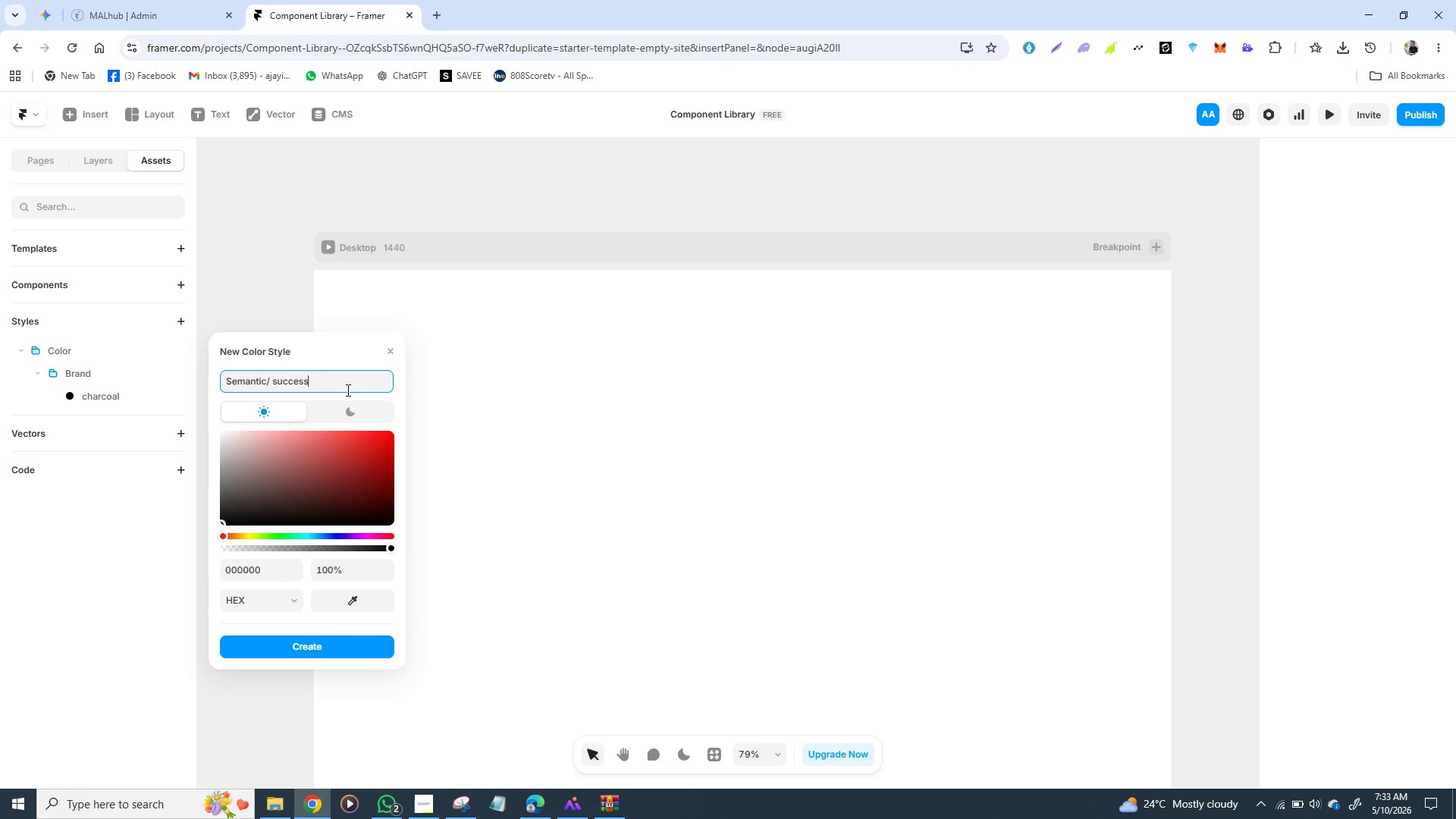 
key(Enter)
 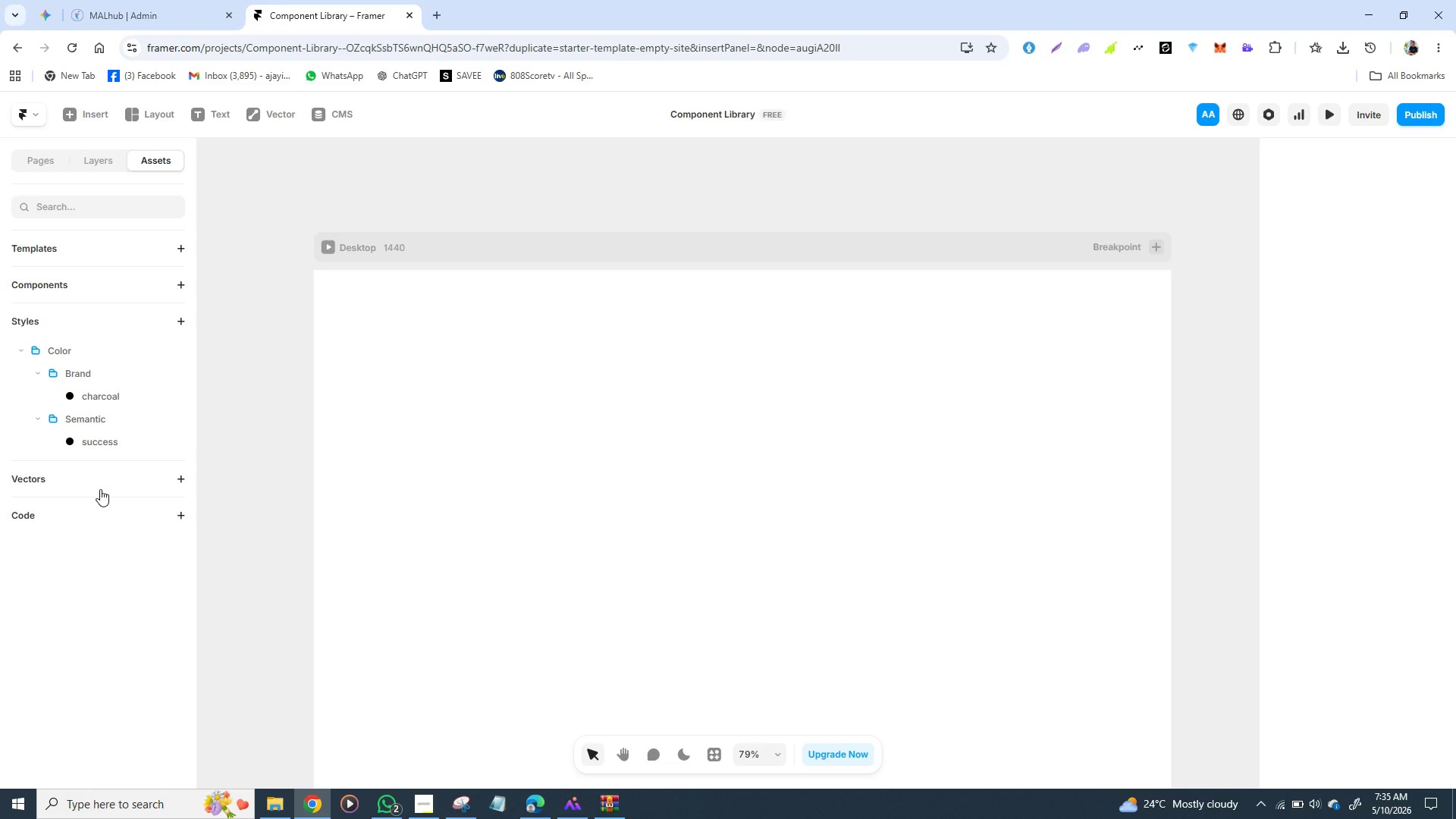 
wait(73.58)
 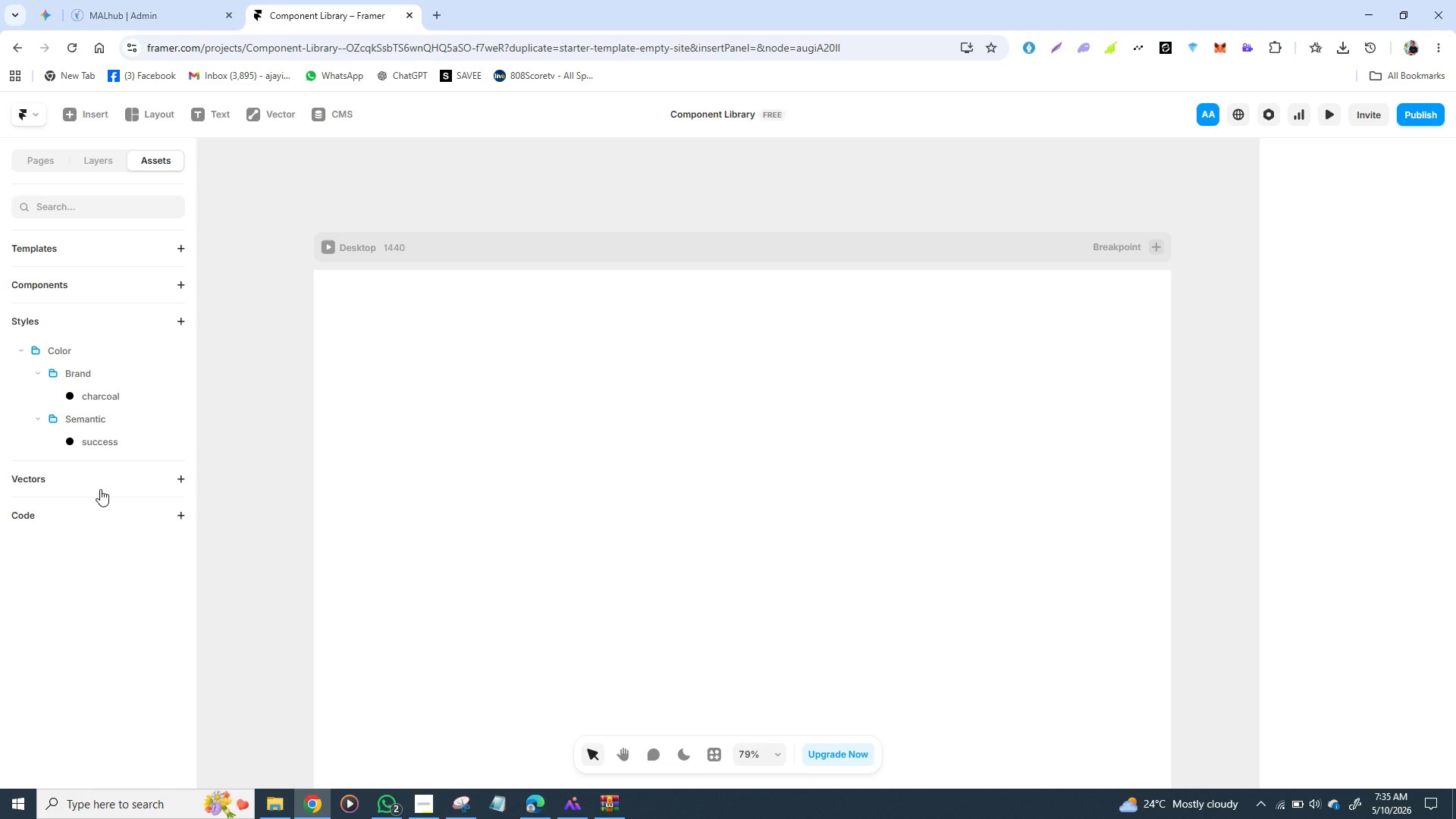 
left_click([168, 375])
 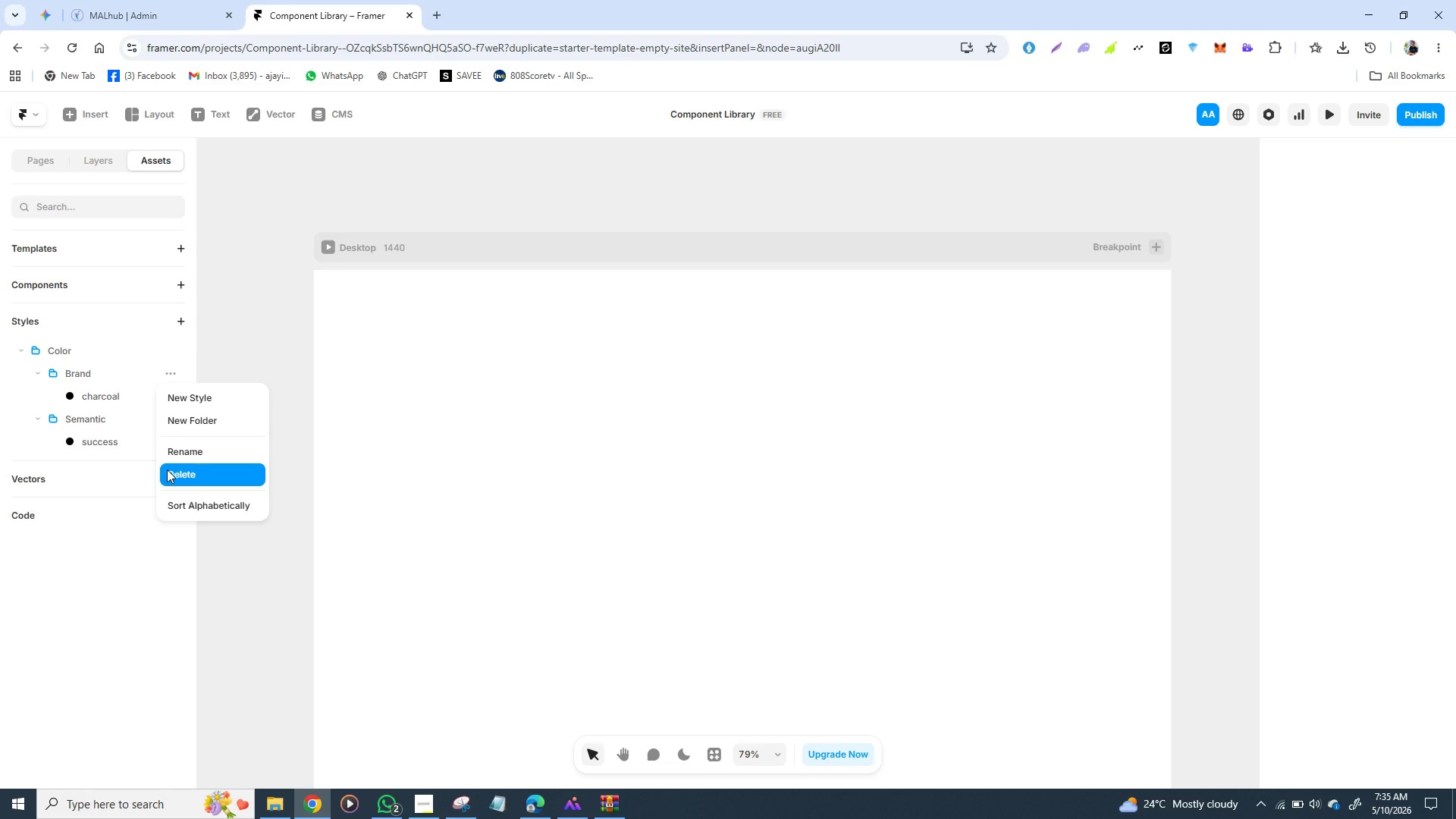 
left_click([167, 469])
 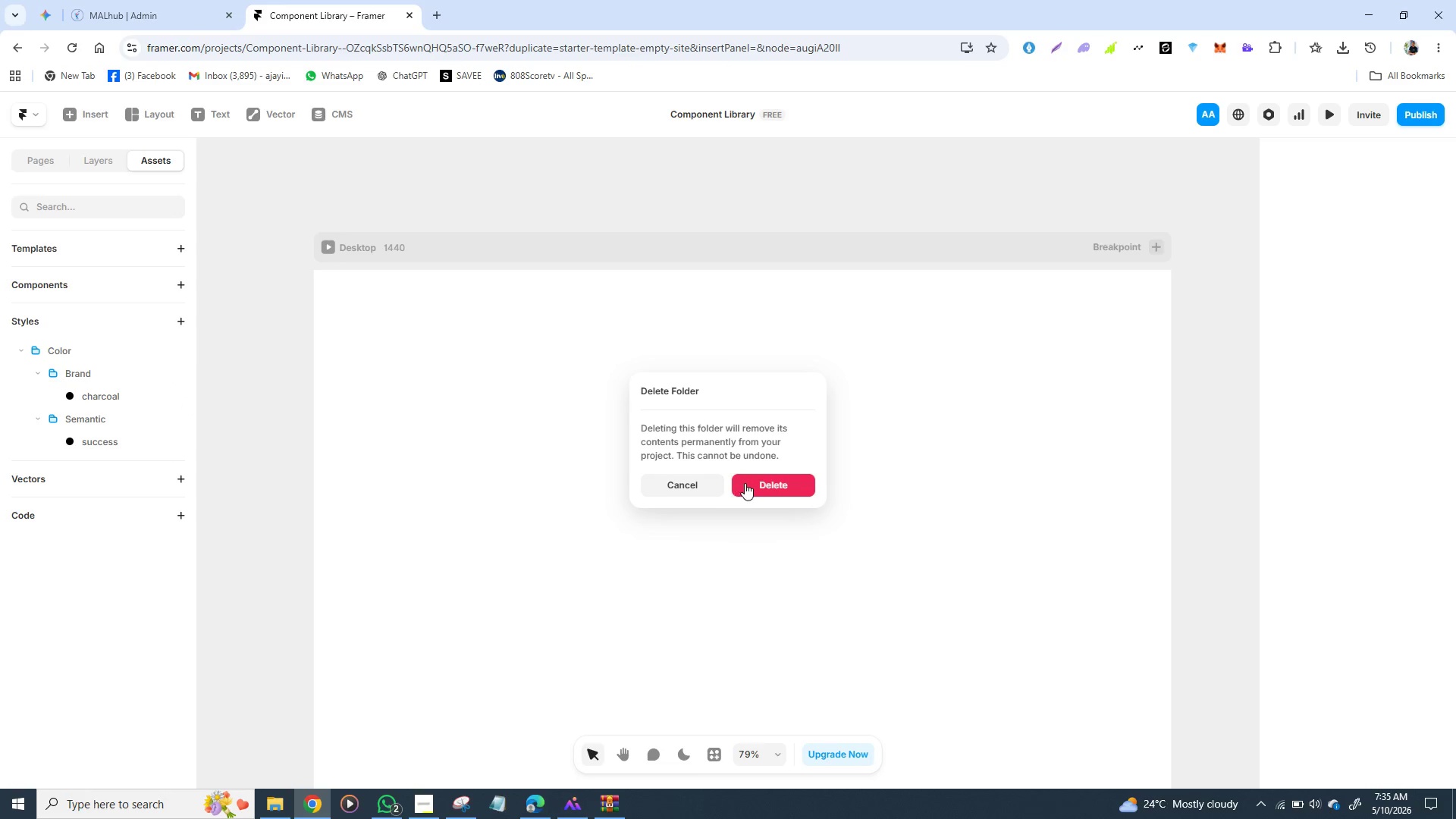 
left_click([747, 483])
 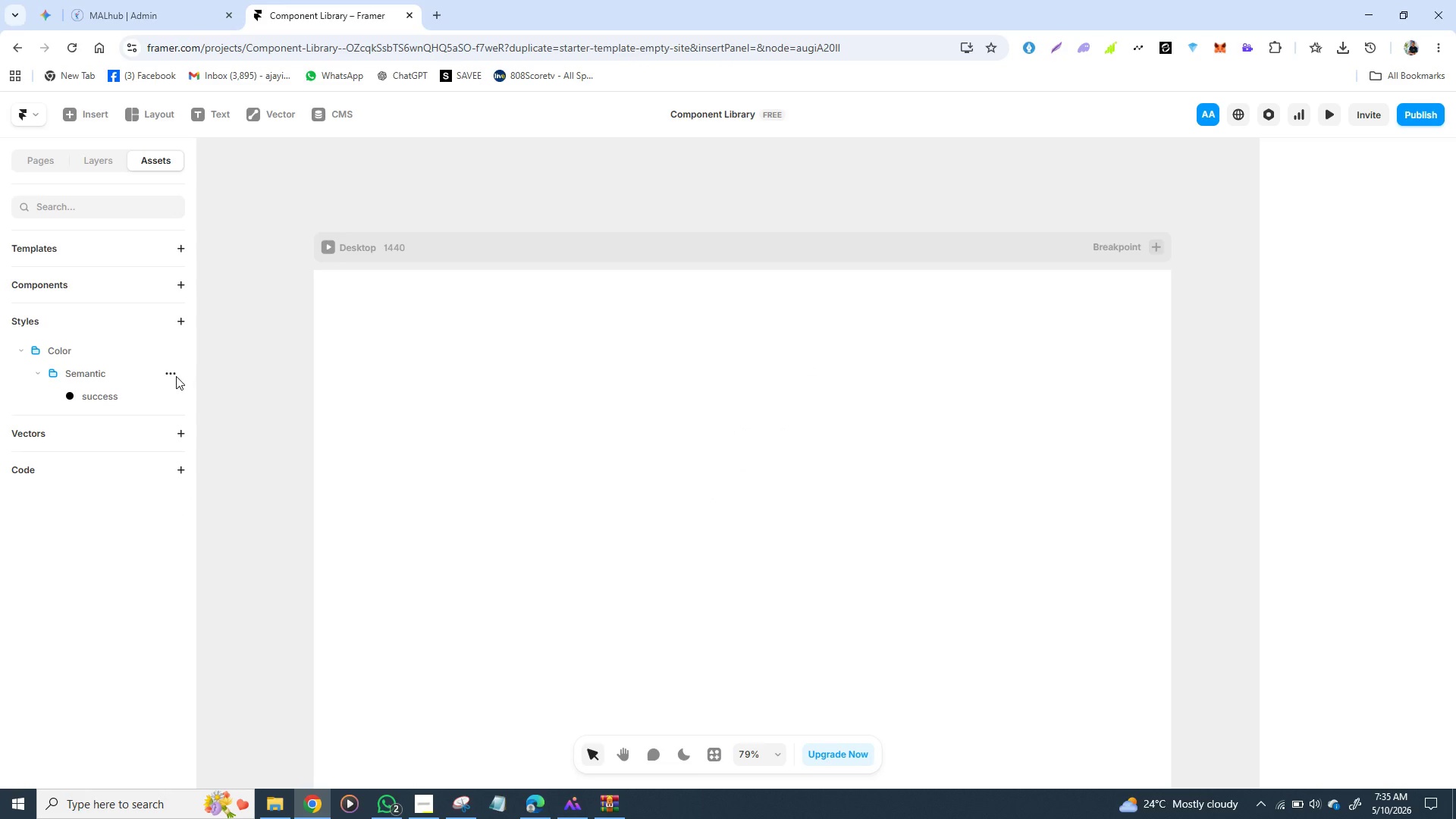 
left_click([176, 376])
 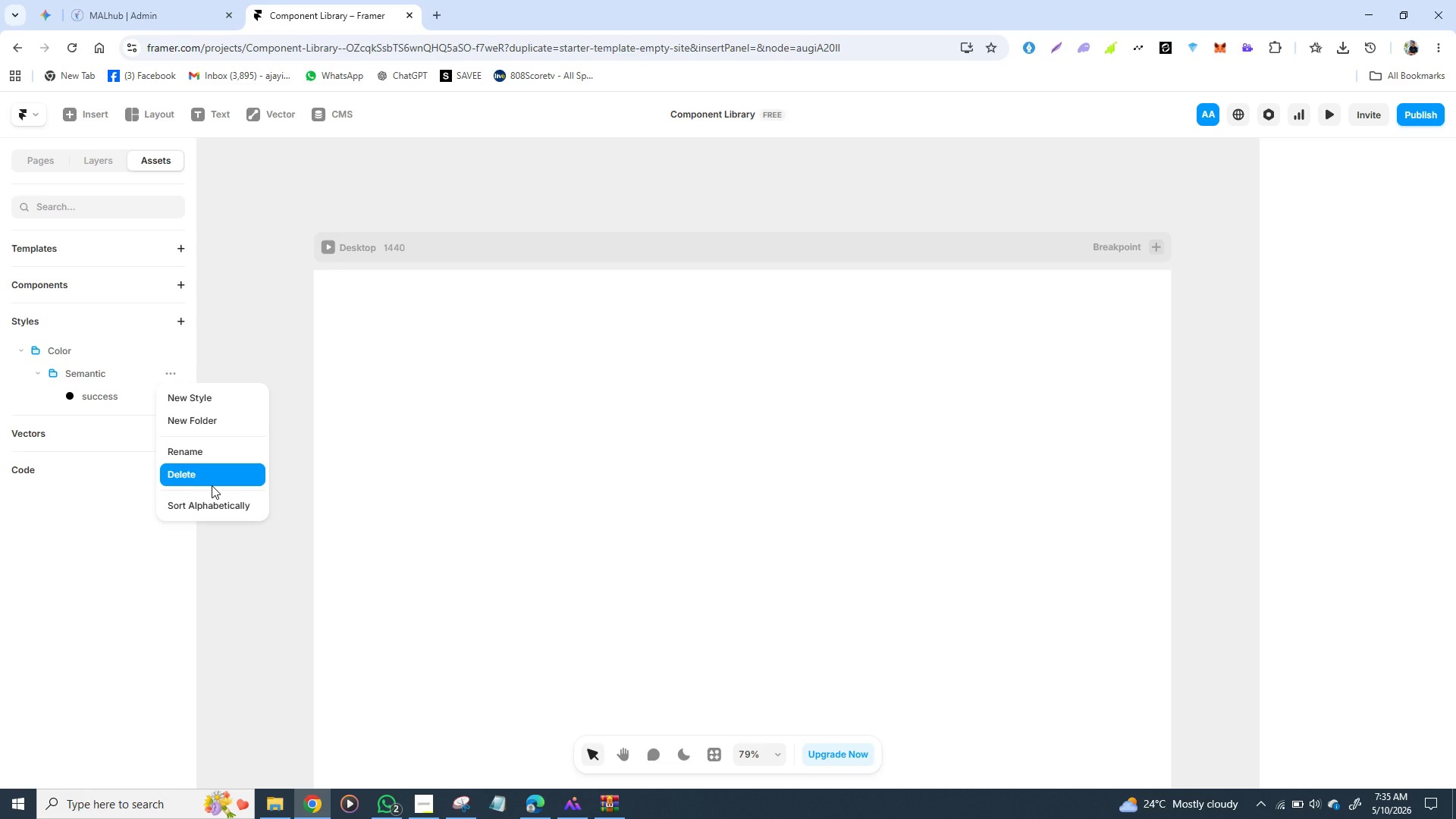 
left_click([212, 485])
 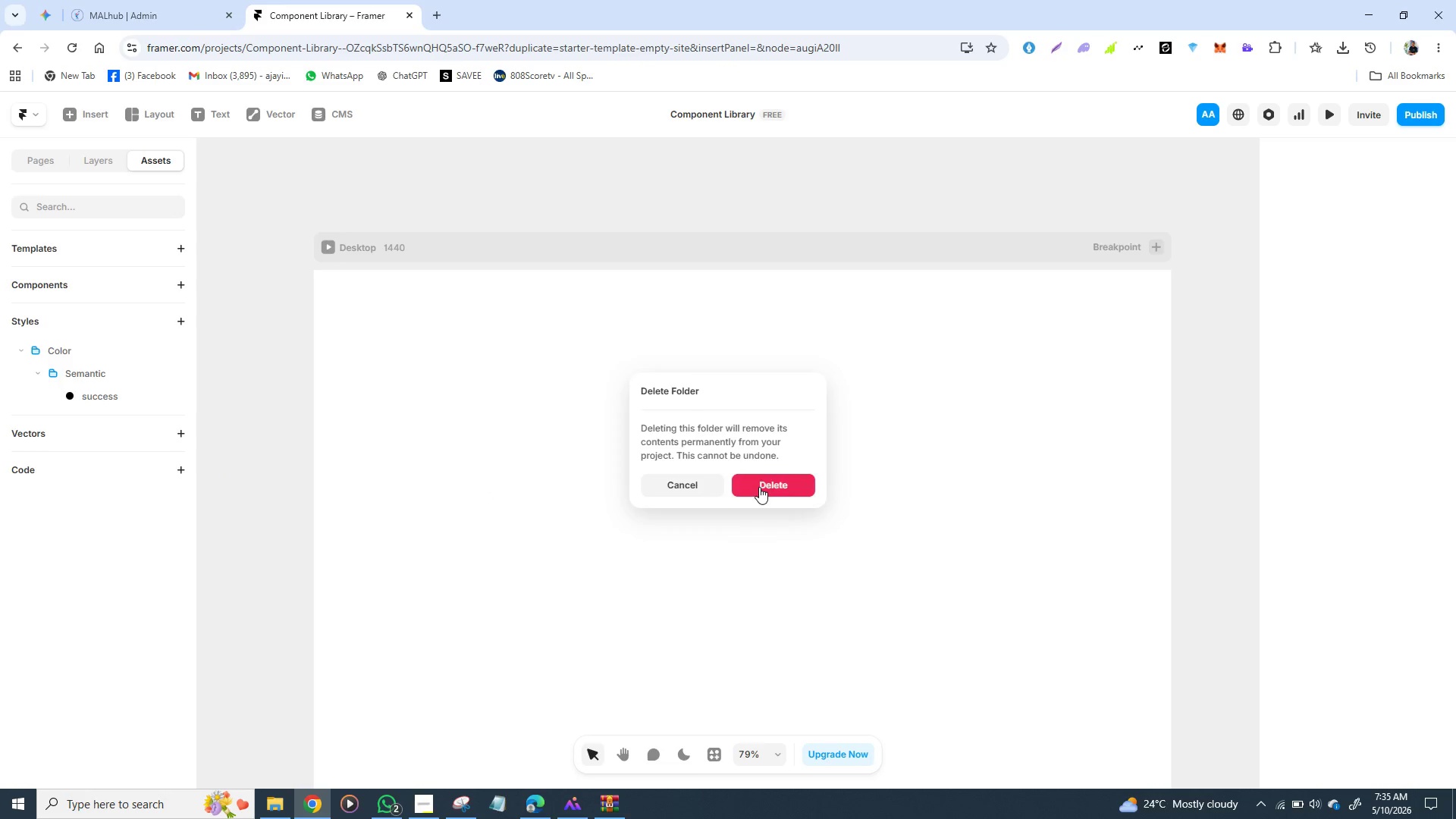 
left_click([759, 487])
 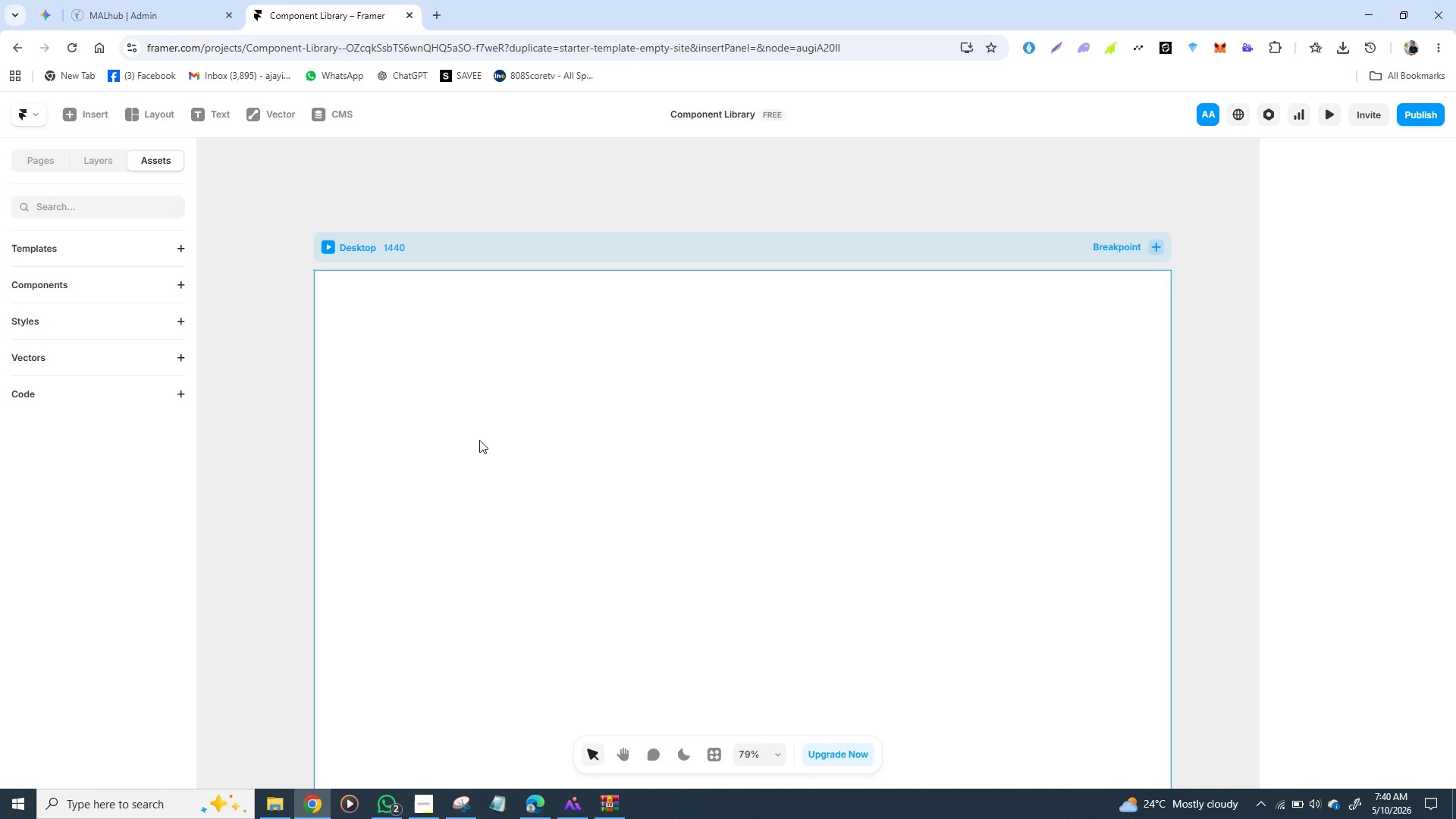 
wait(298.94)
 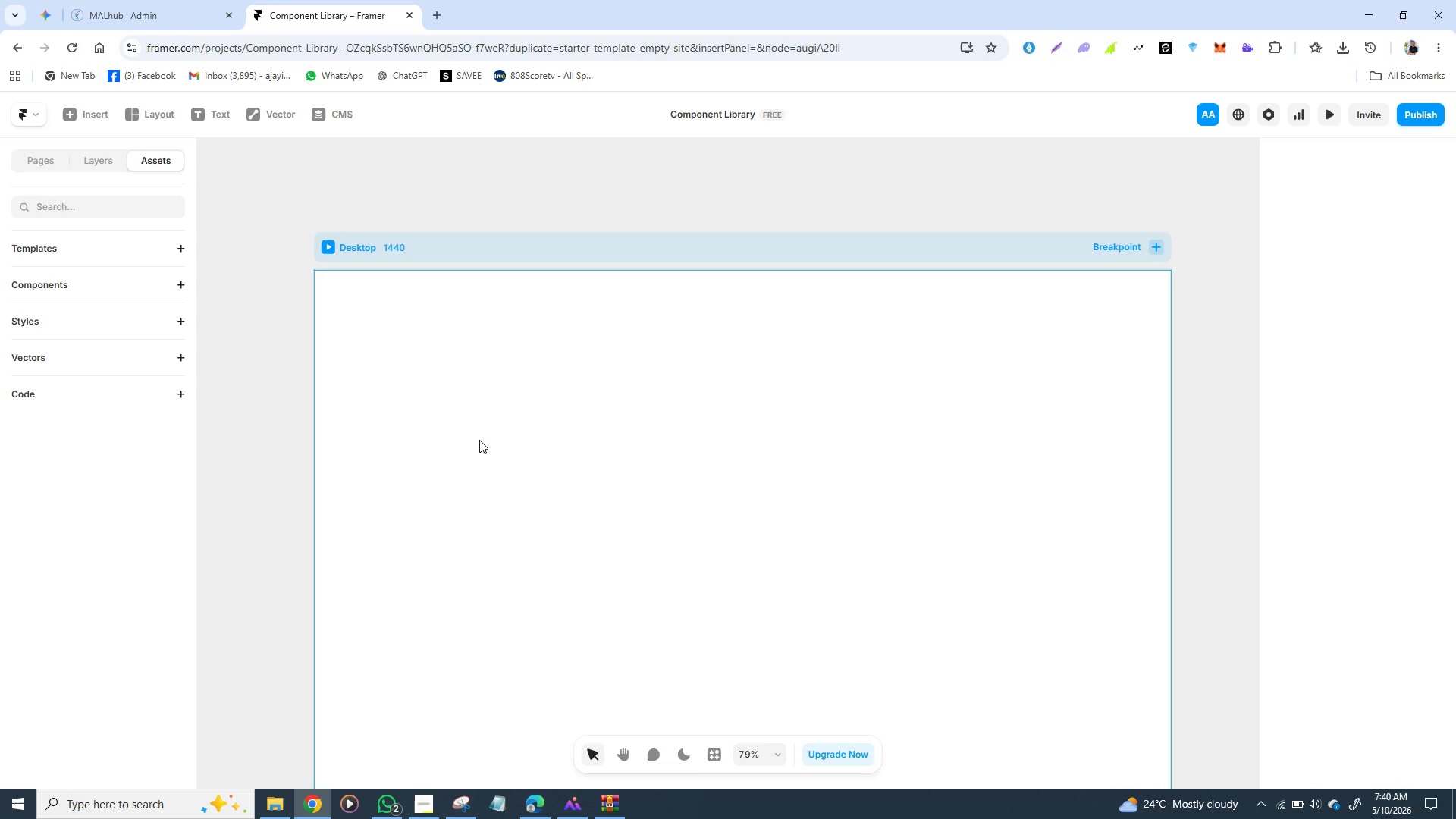 
key(F)
 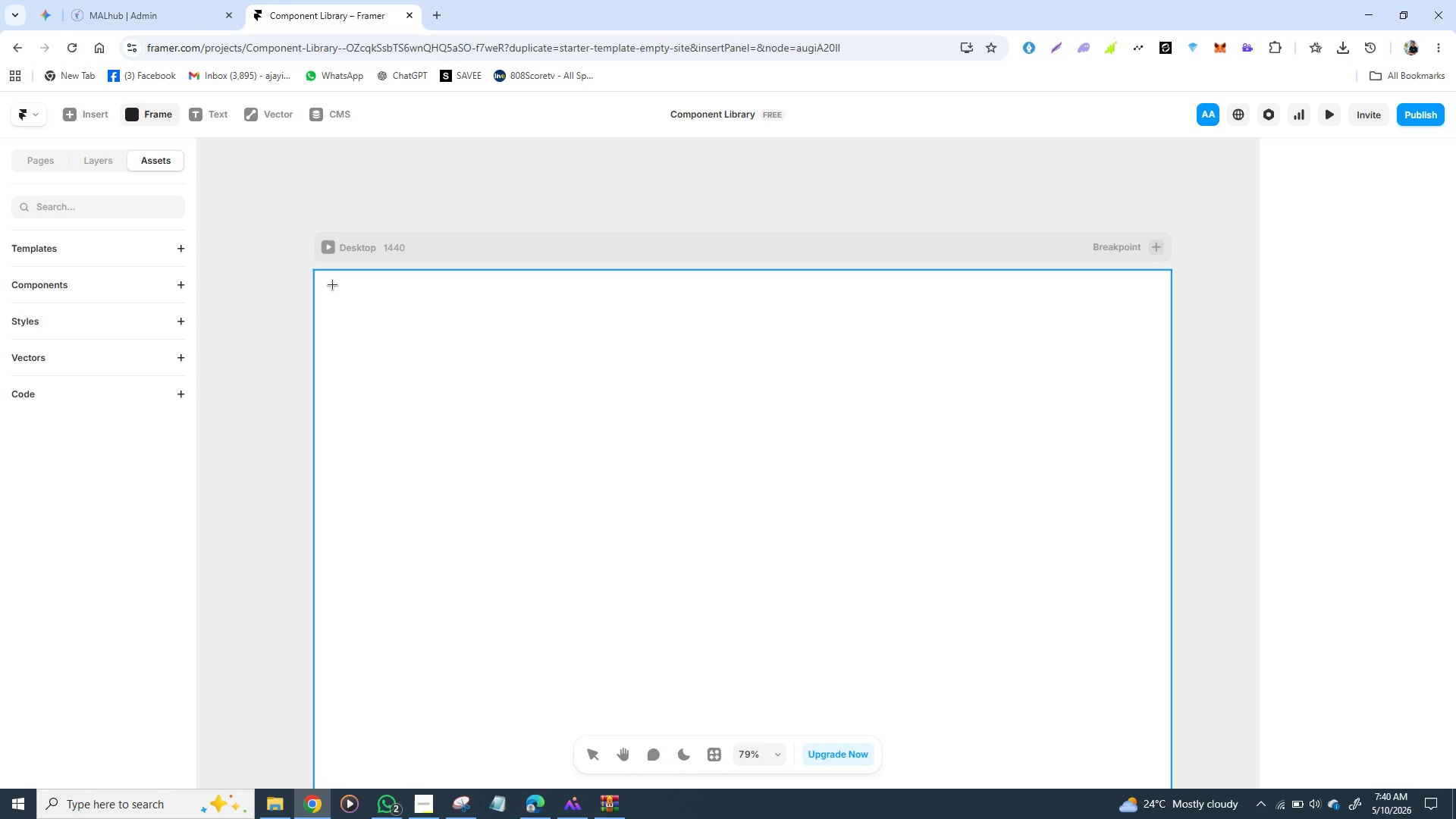 
left_click_drag(start_coordinate=[332, 284], to_coordinate=[686, 333])
 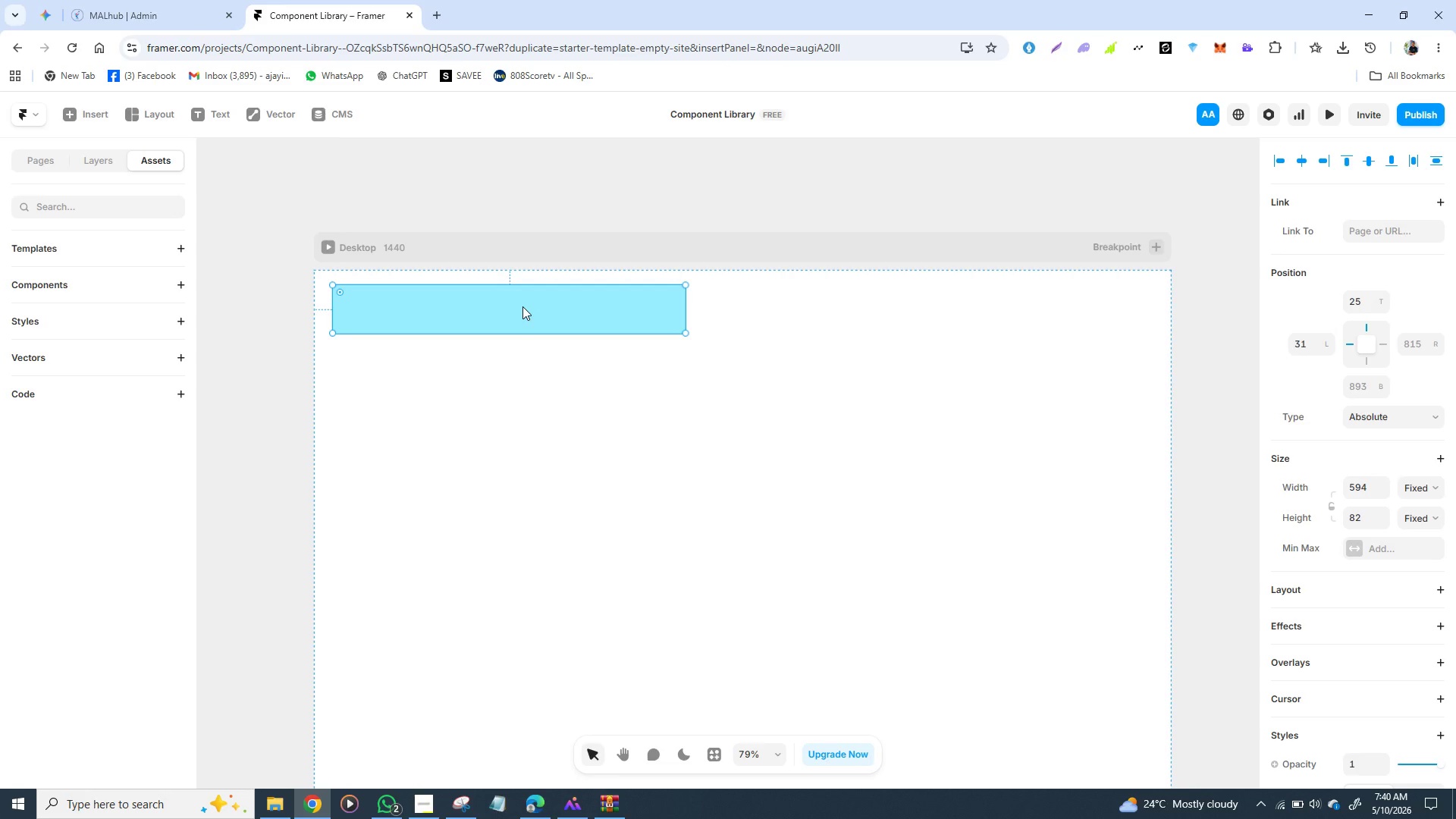 
left_click_drag(start_coordinate=[522, 306], to_coordinate=[506, 292])
 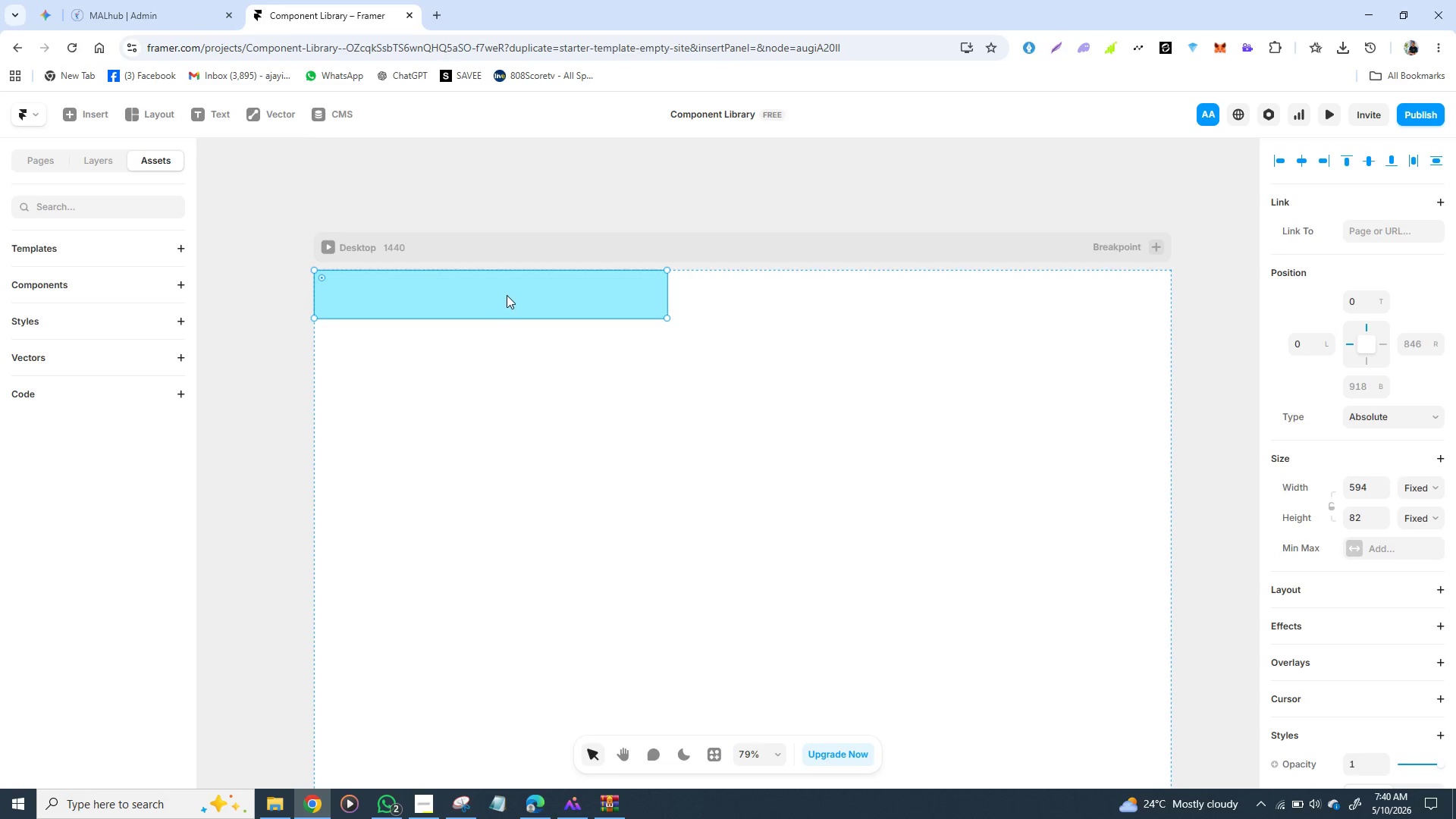 
left_click_drag(start_coordinate=[506, 292], to_coordinate=[509, 297])
 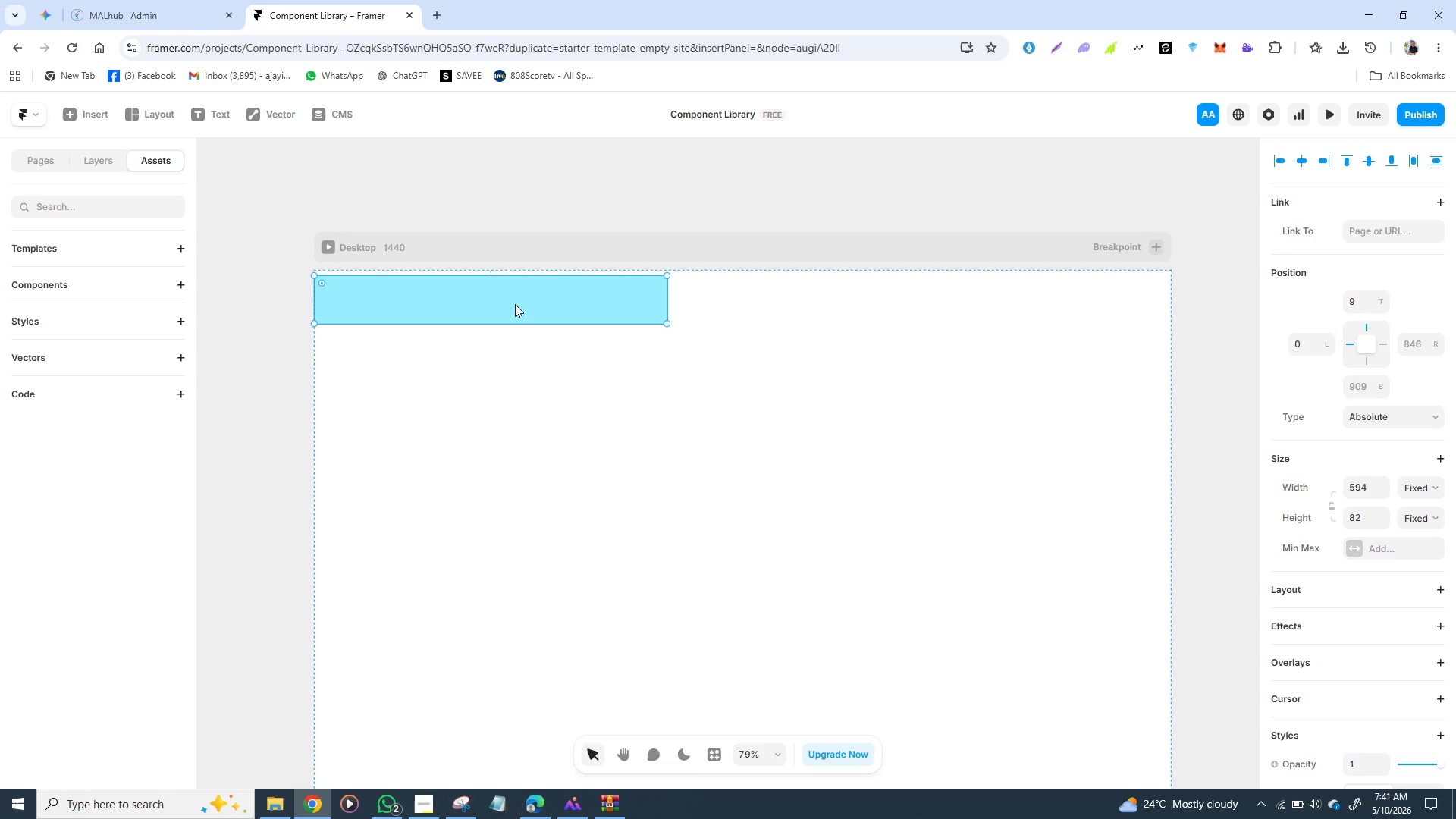 
wait(25.5)
 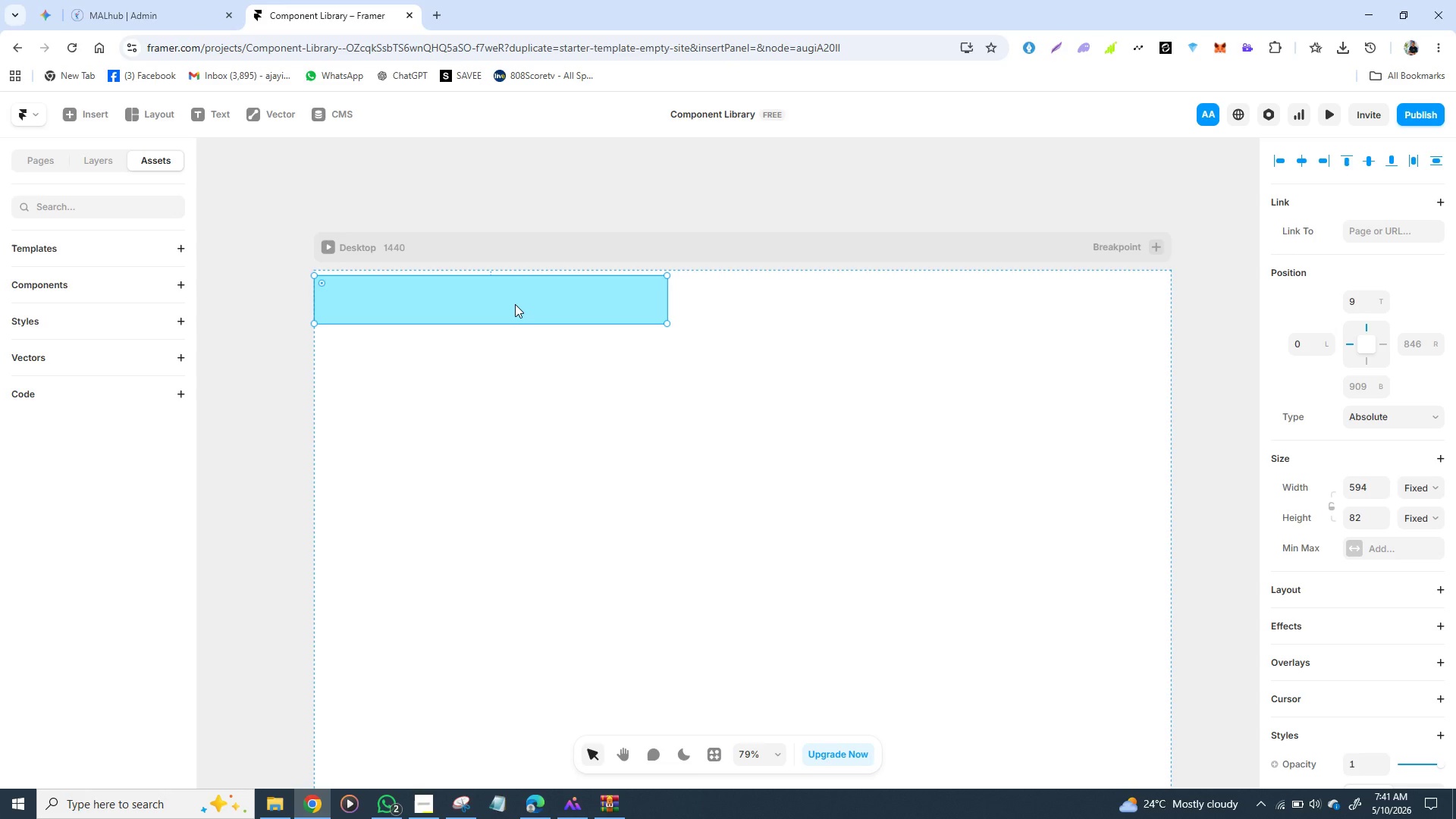 
left_click_drag(start_coordinate=[667, 300], to_coordinate=[1169, 315])
 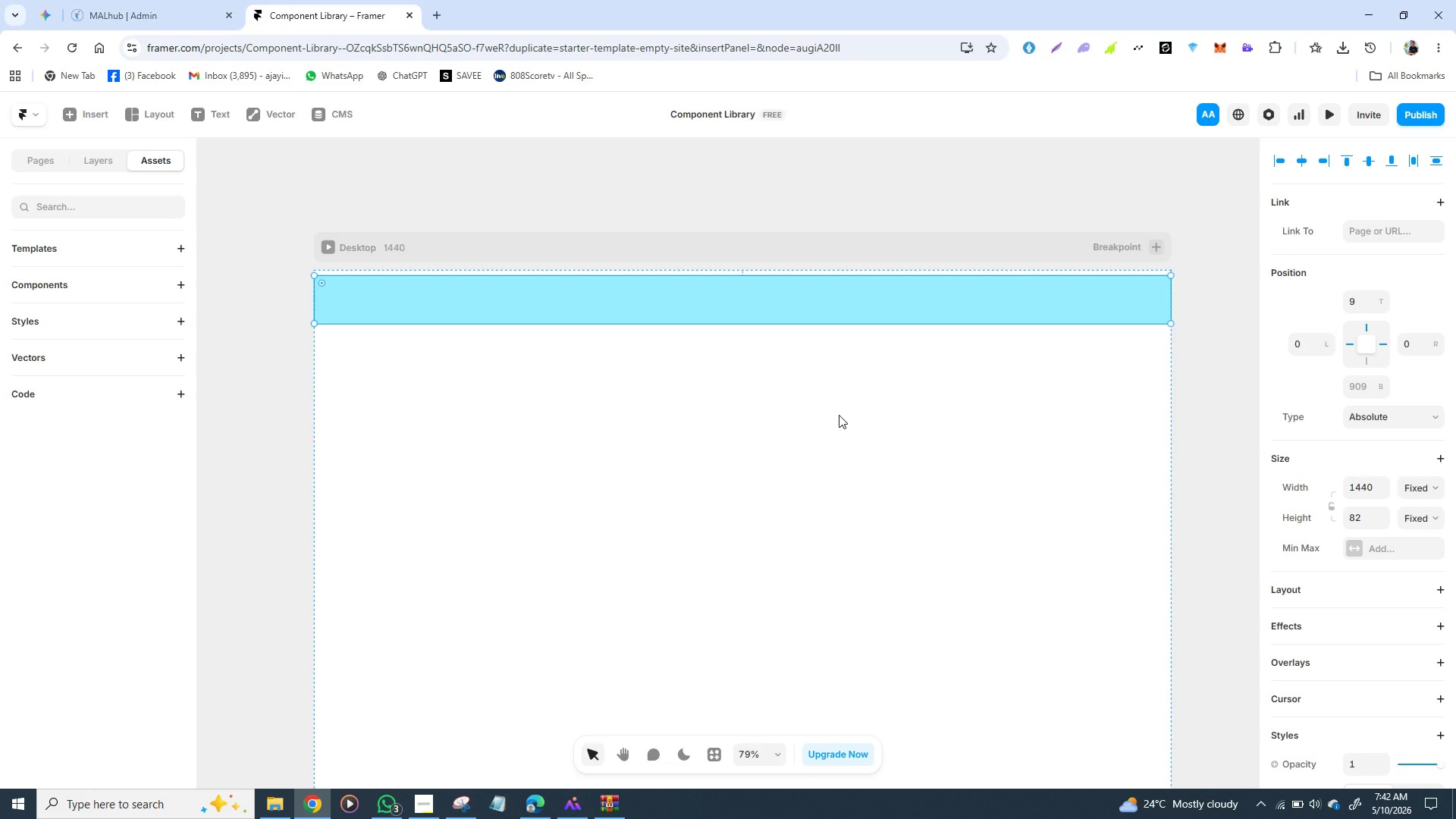 
wait(44.03)
 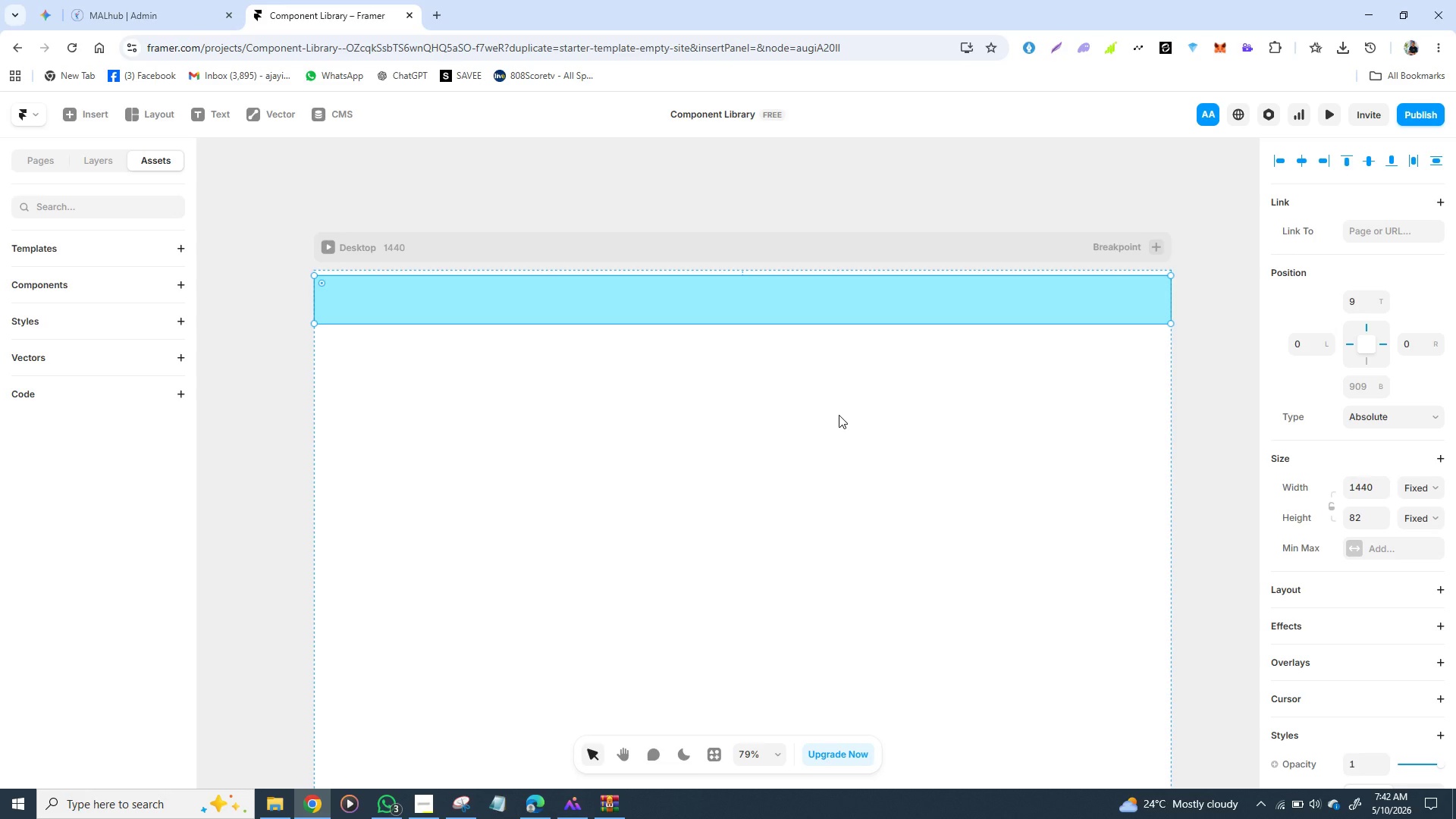 
left_click_drag(start_coordinate=[599, 307], to_coordinate=[602, 356])
 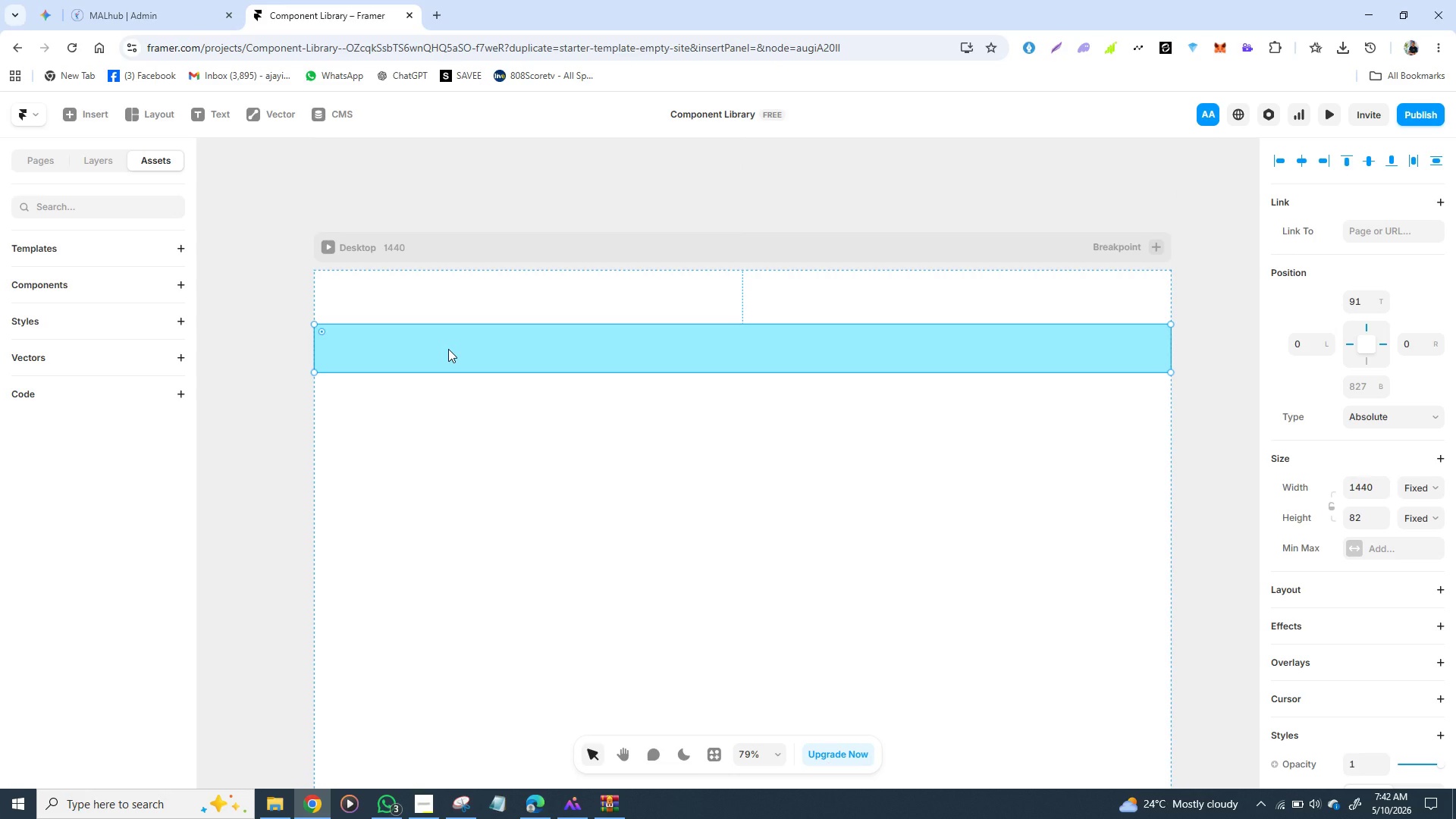 
wait(10.27)
 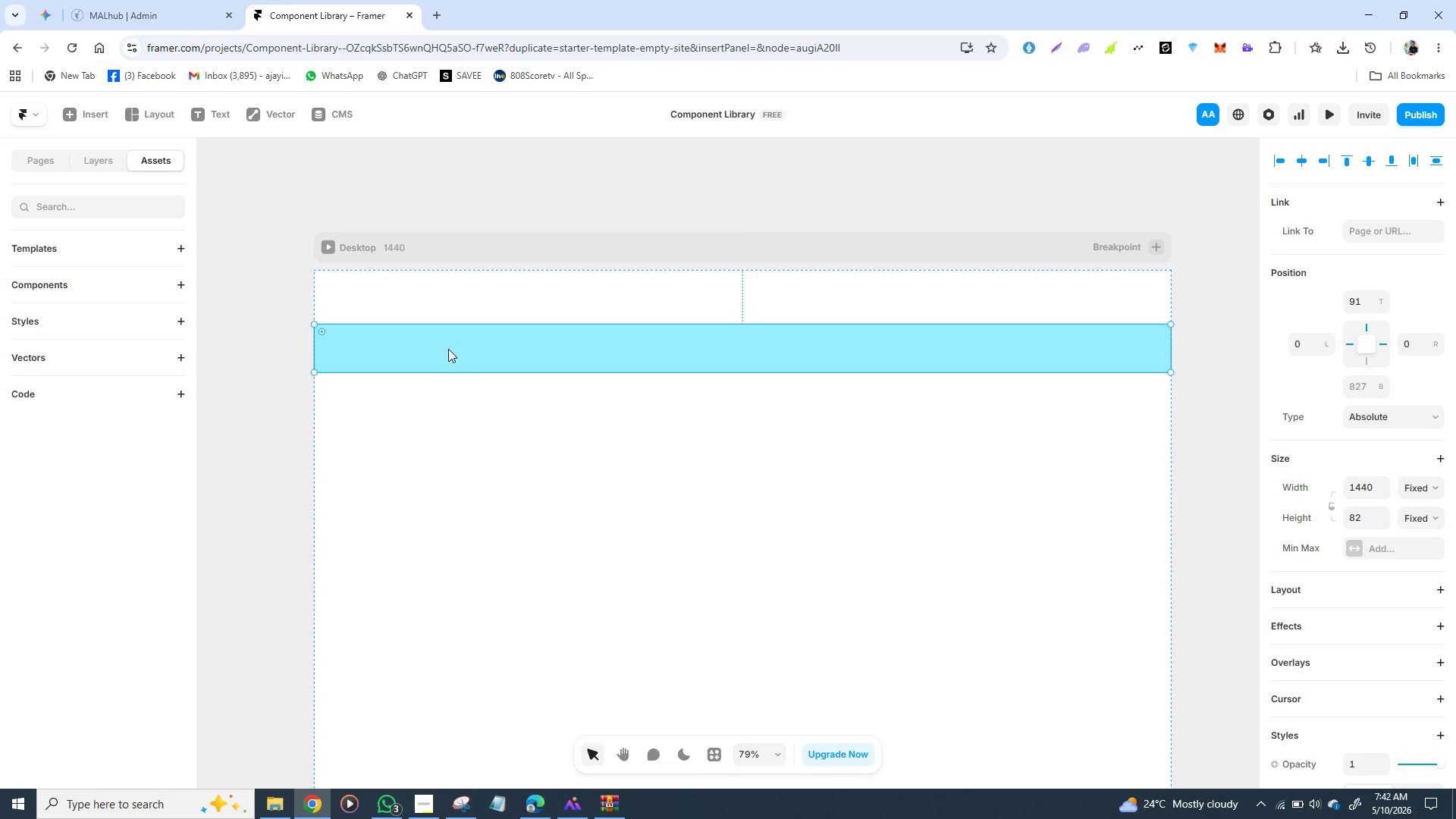 
left_click([39, 119])
 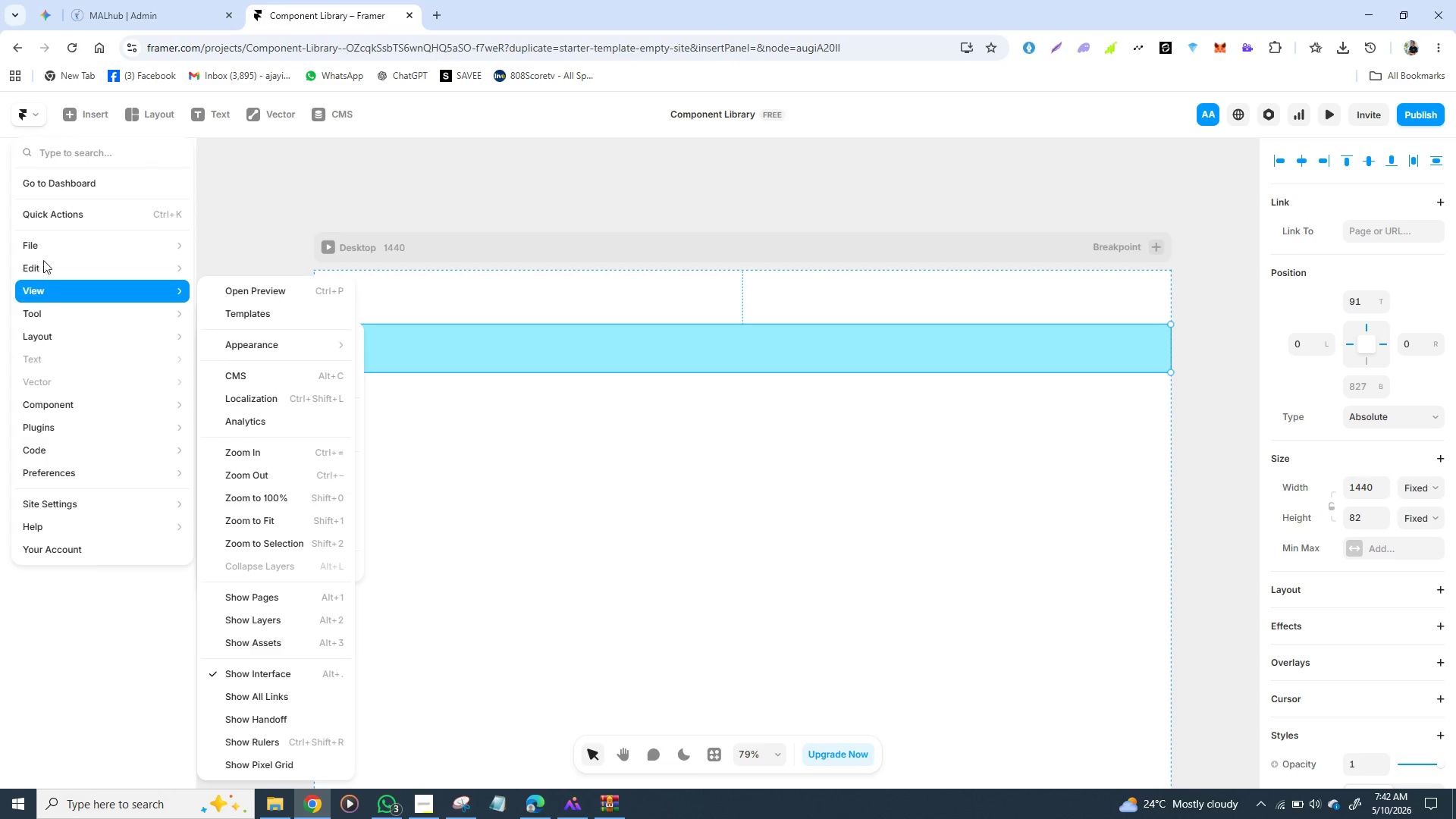 
wait(9.28)
 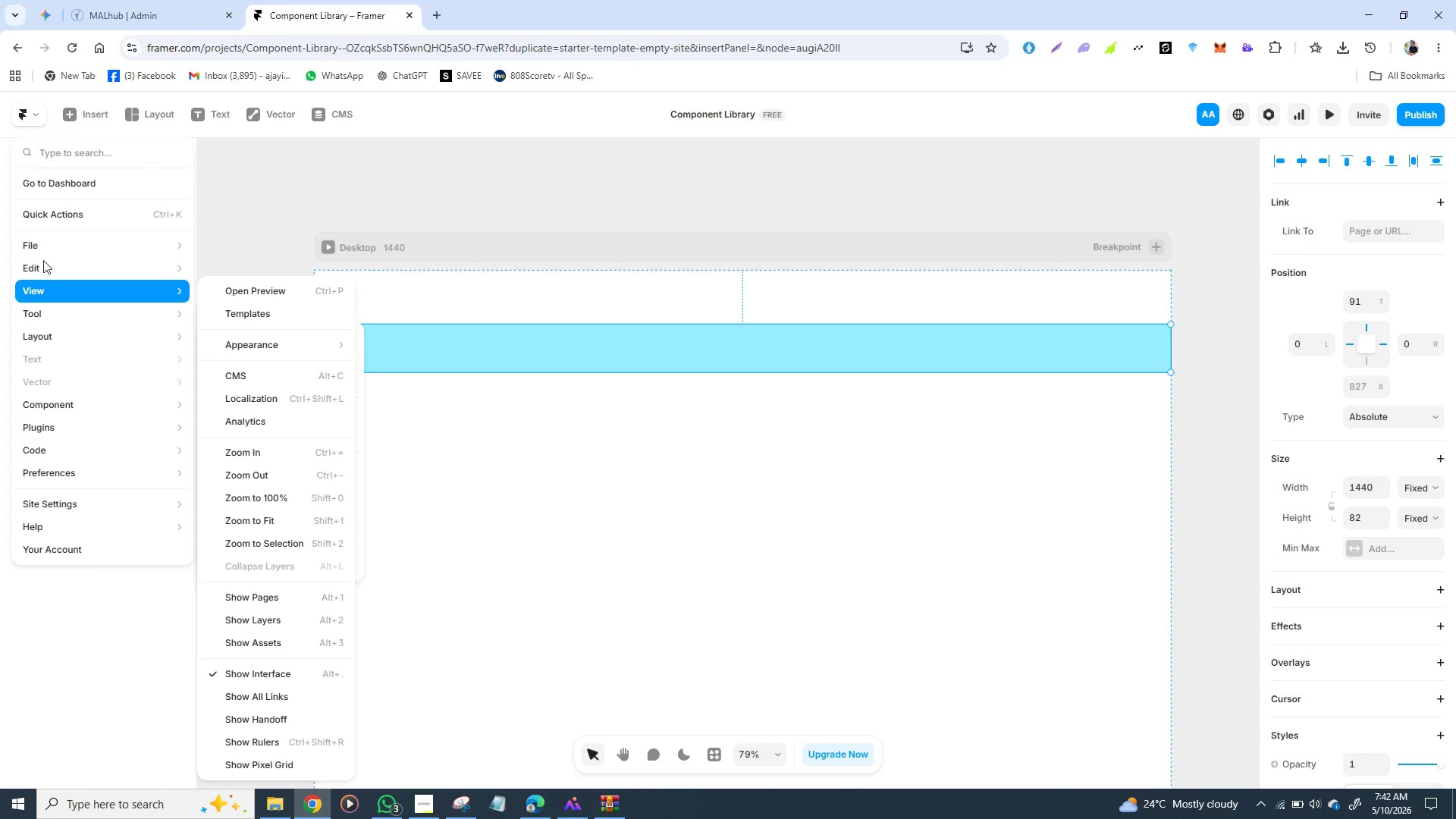 
left_click([86, 114])
 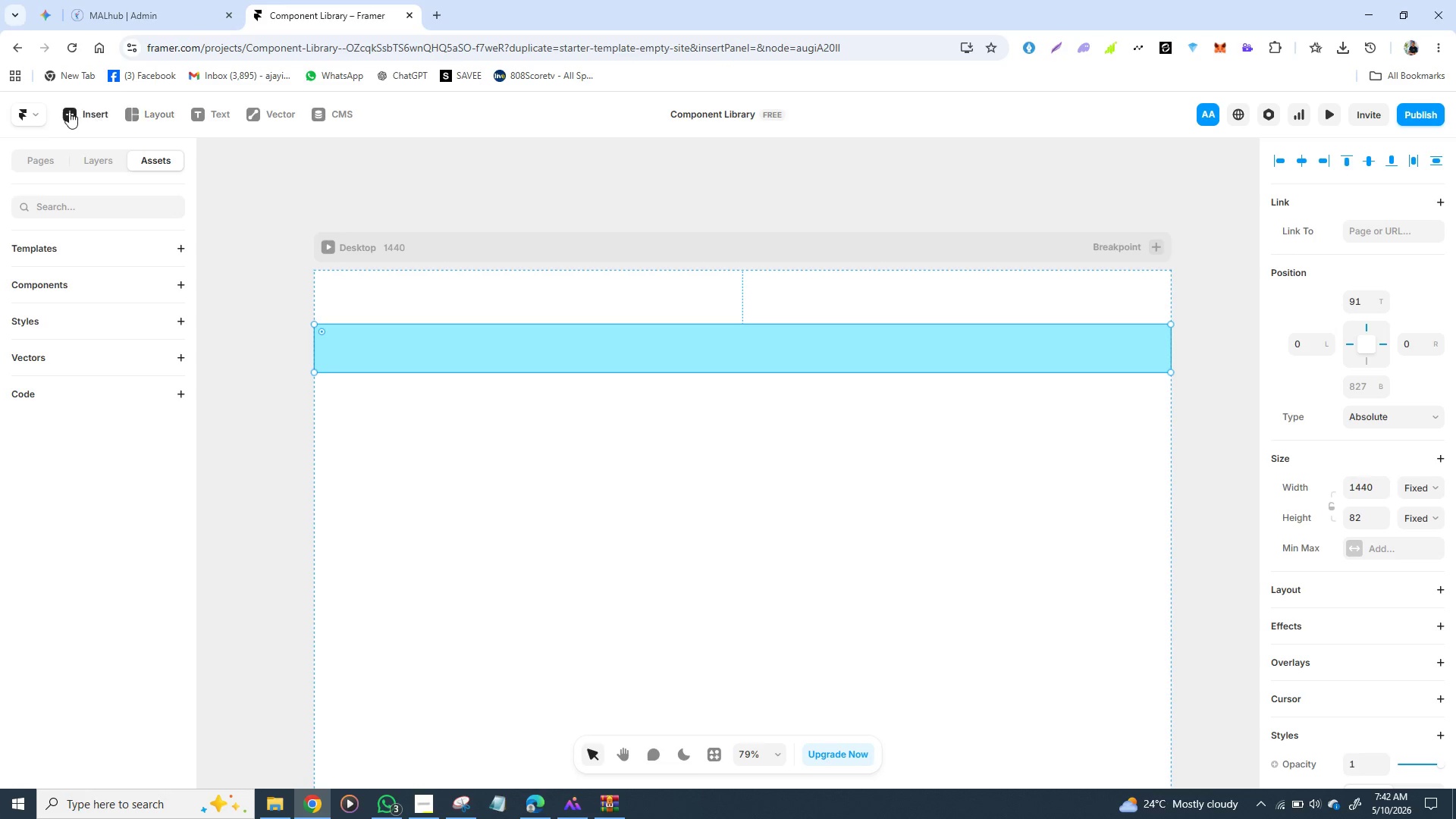 
left_click([74, 111])
 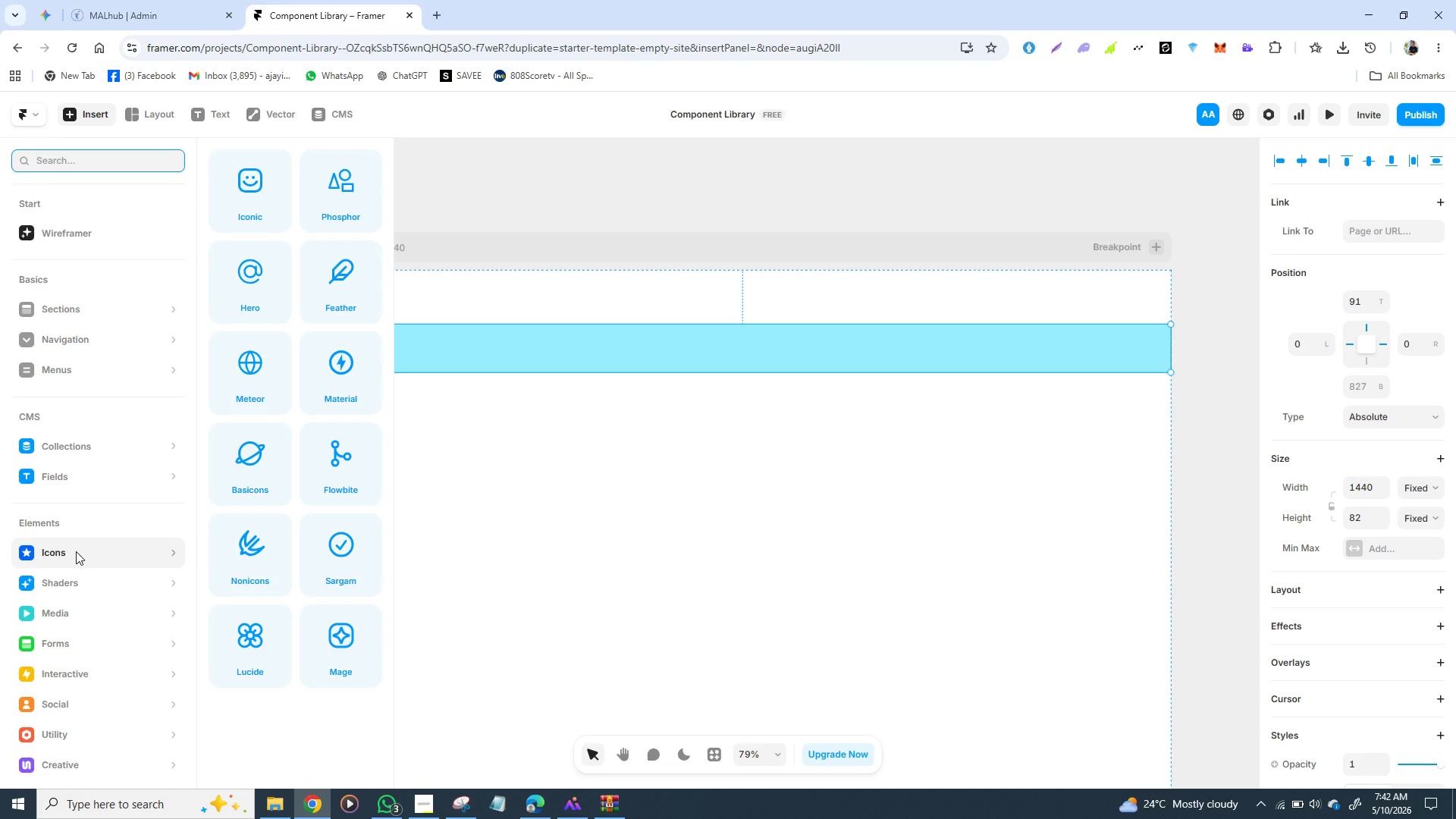 
wait(8.38)
 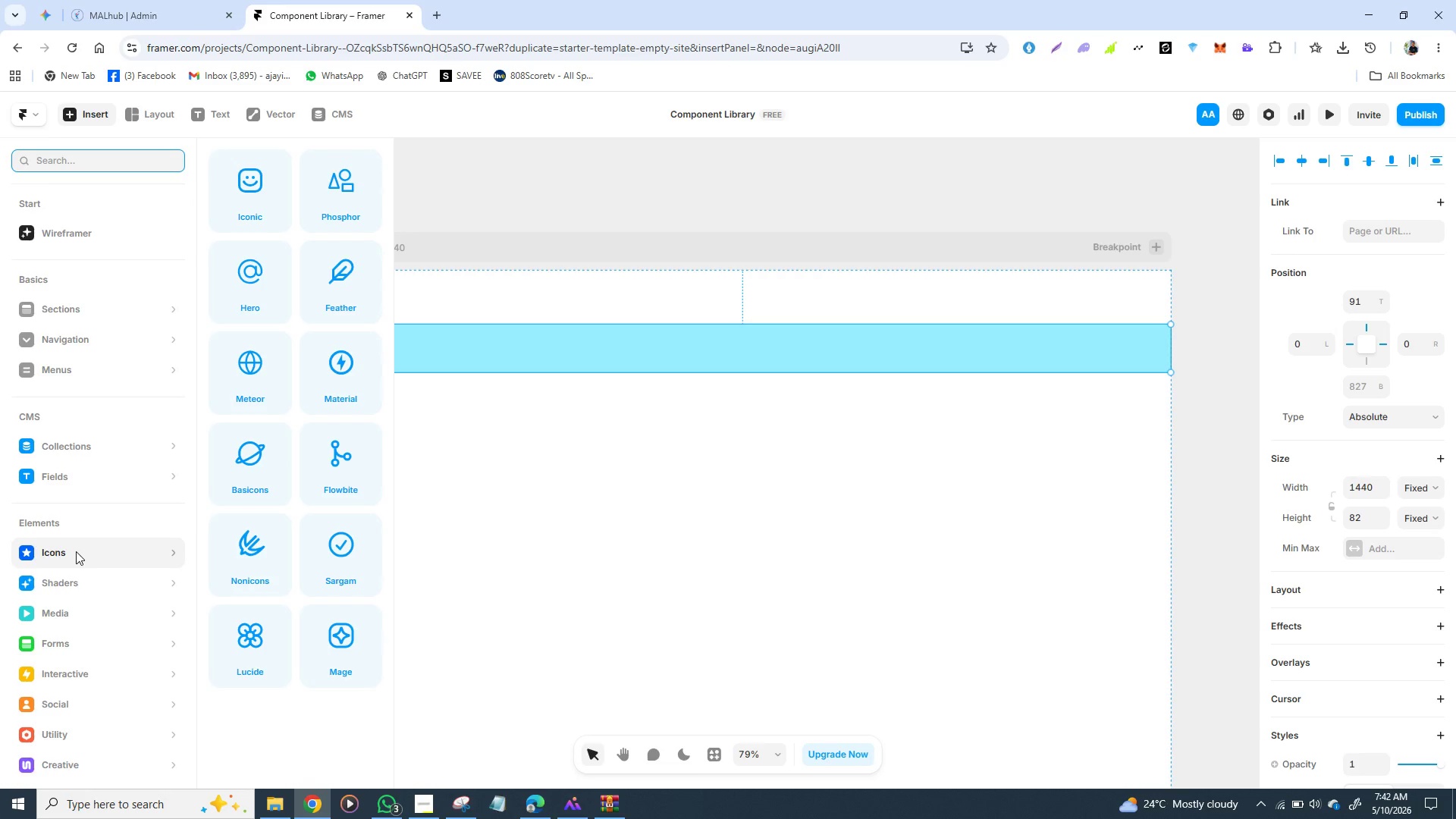 
mouse_move([318, 629])
 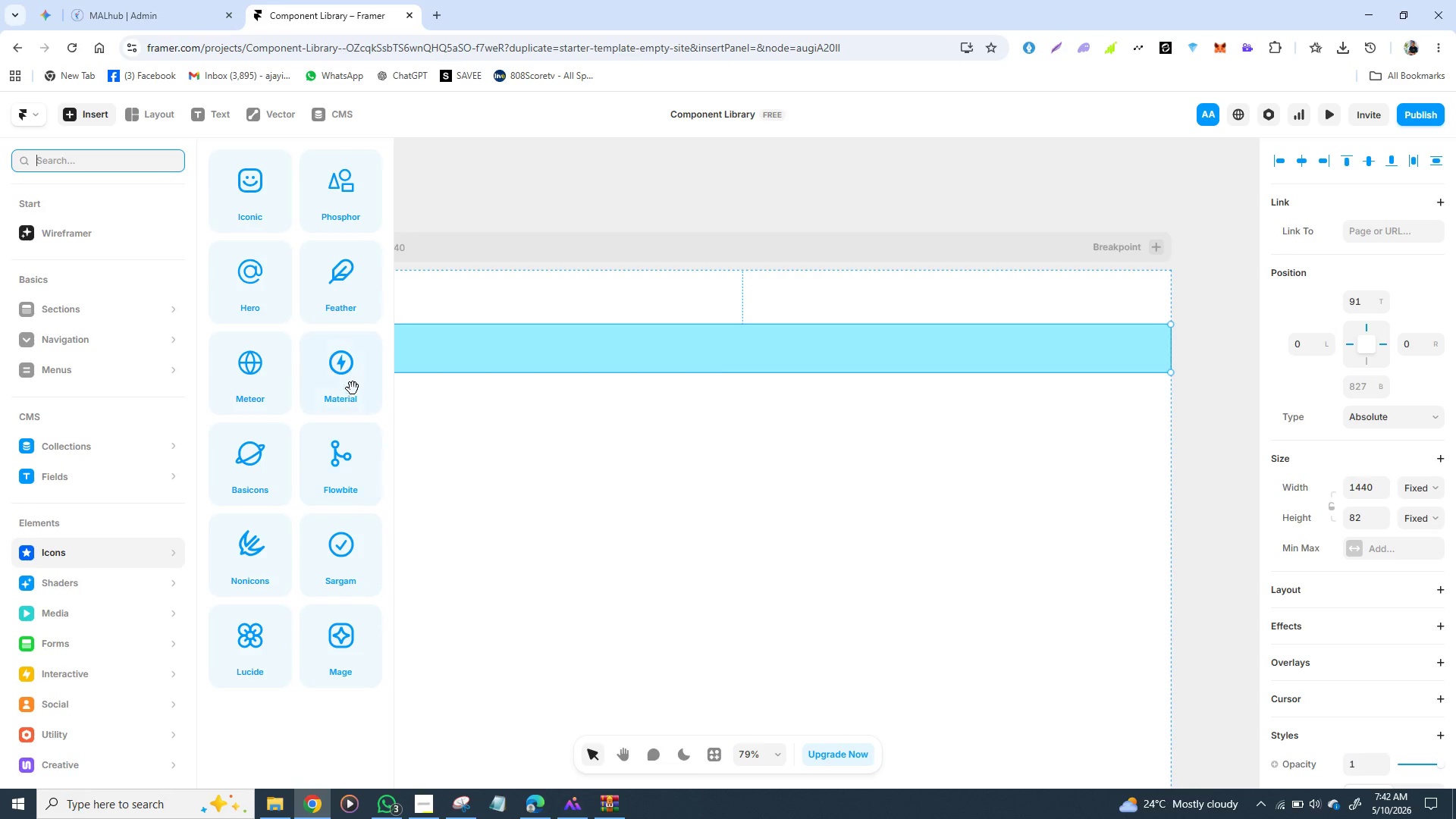 
mouse_move([342, 388])
 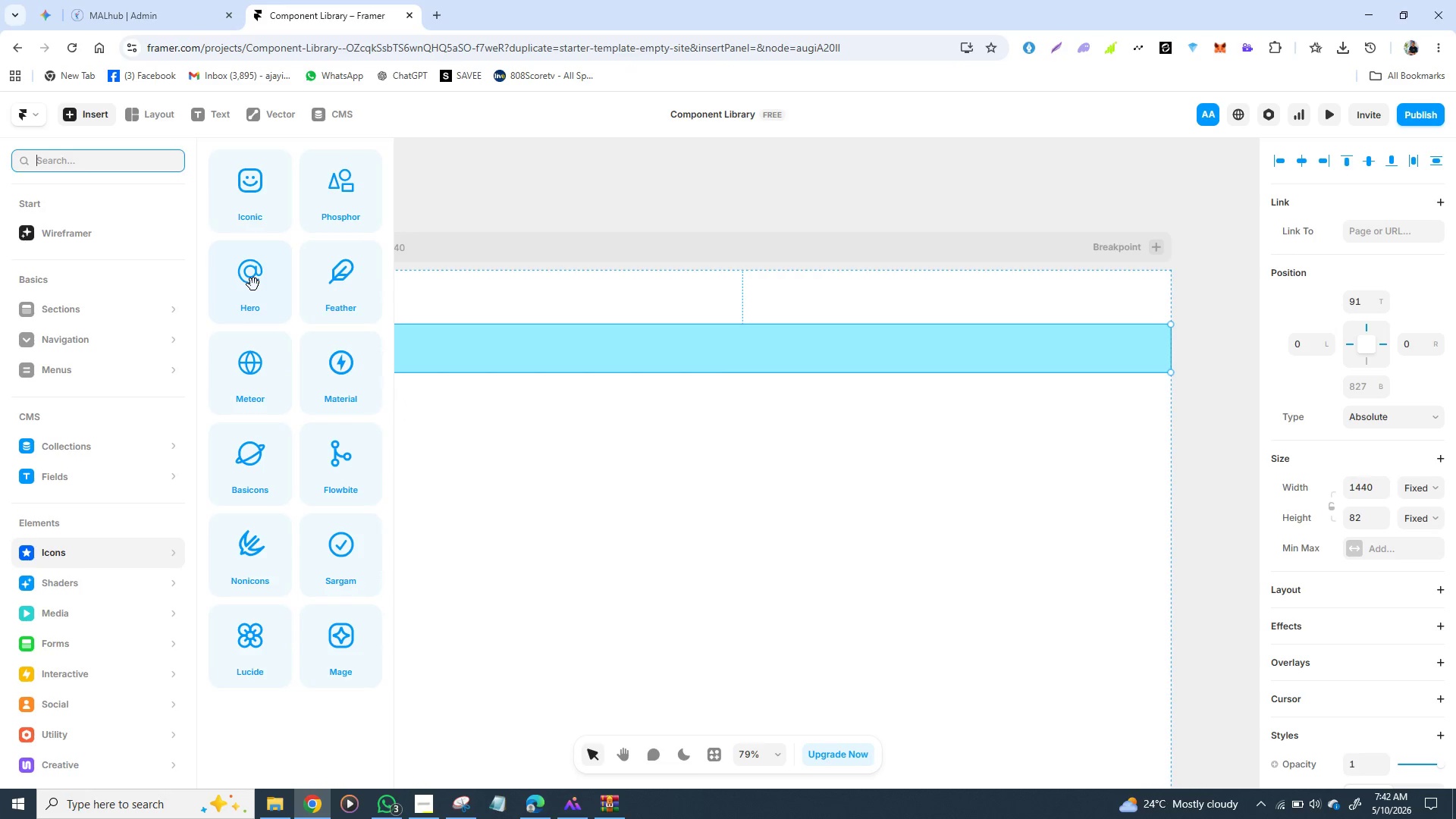 
left_click([253, 284])
 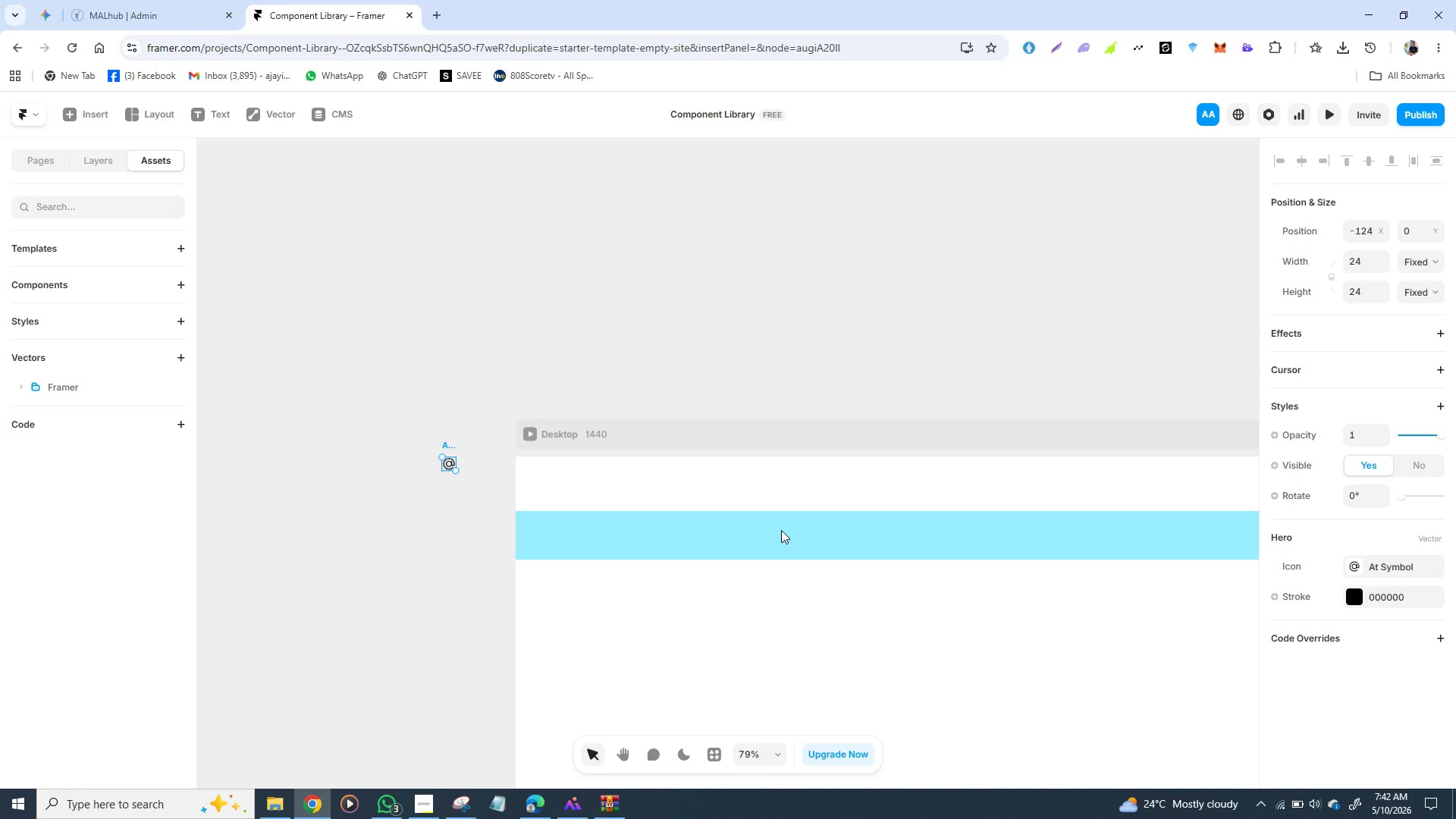 
wait(11.16)
 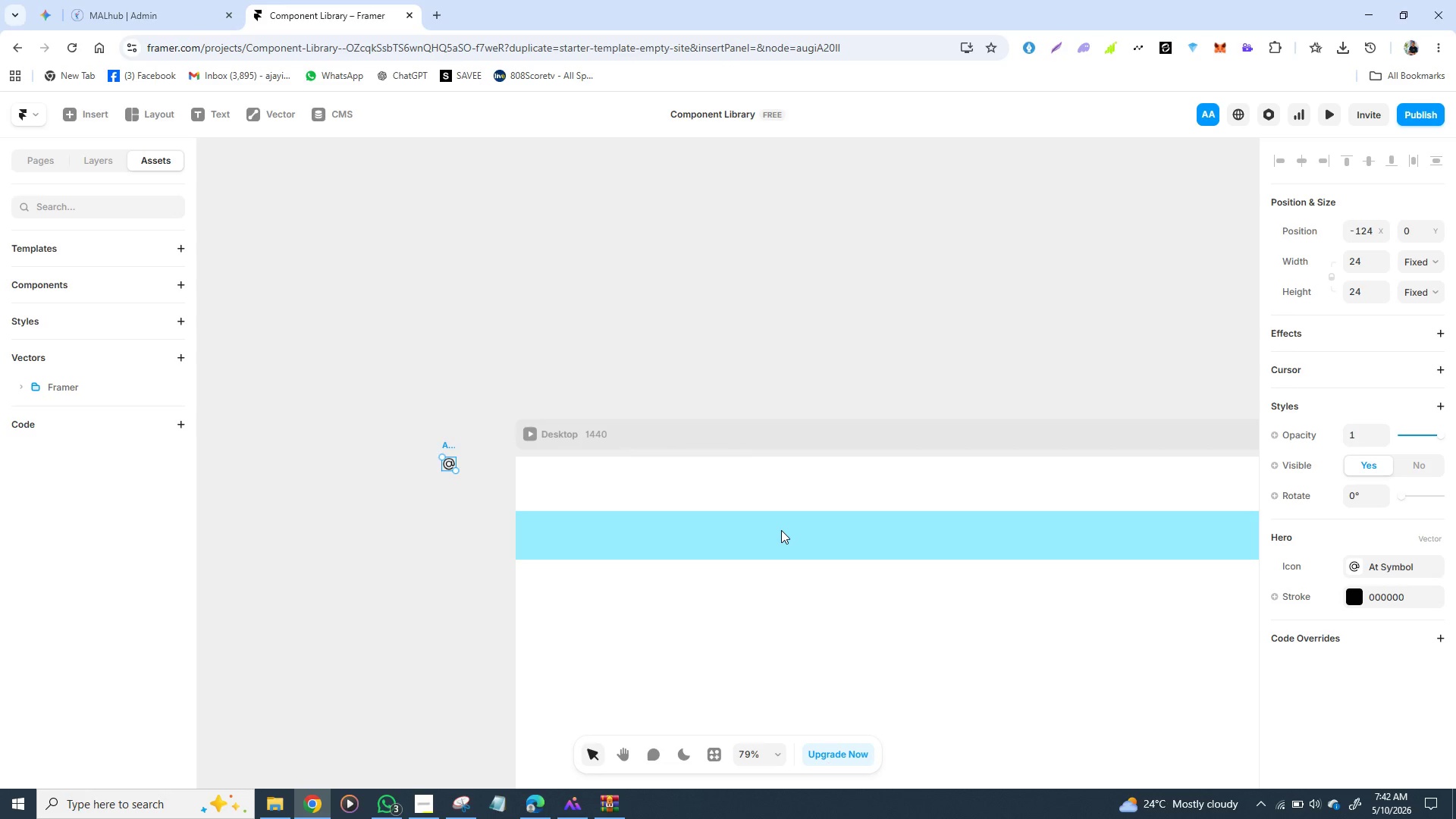 
left_click([447, 447])
 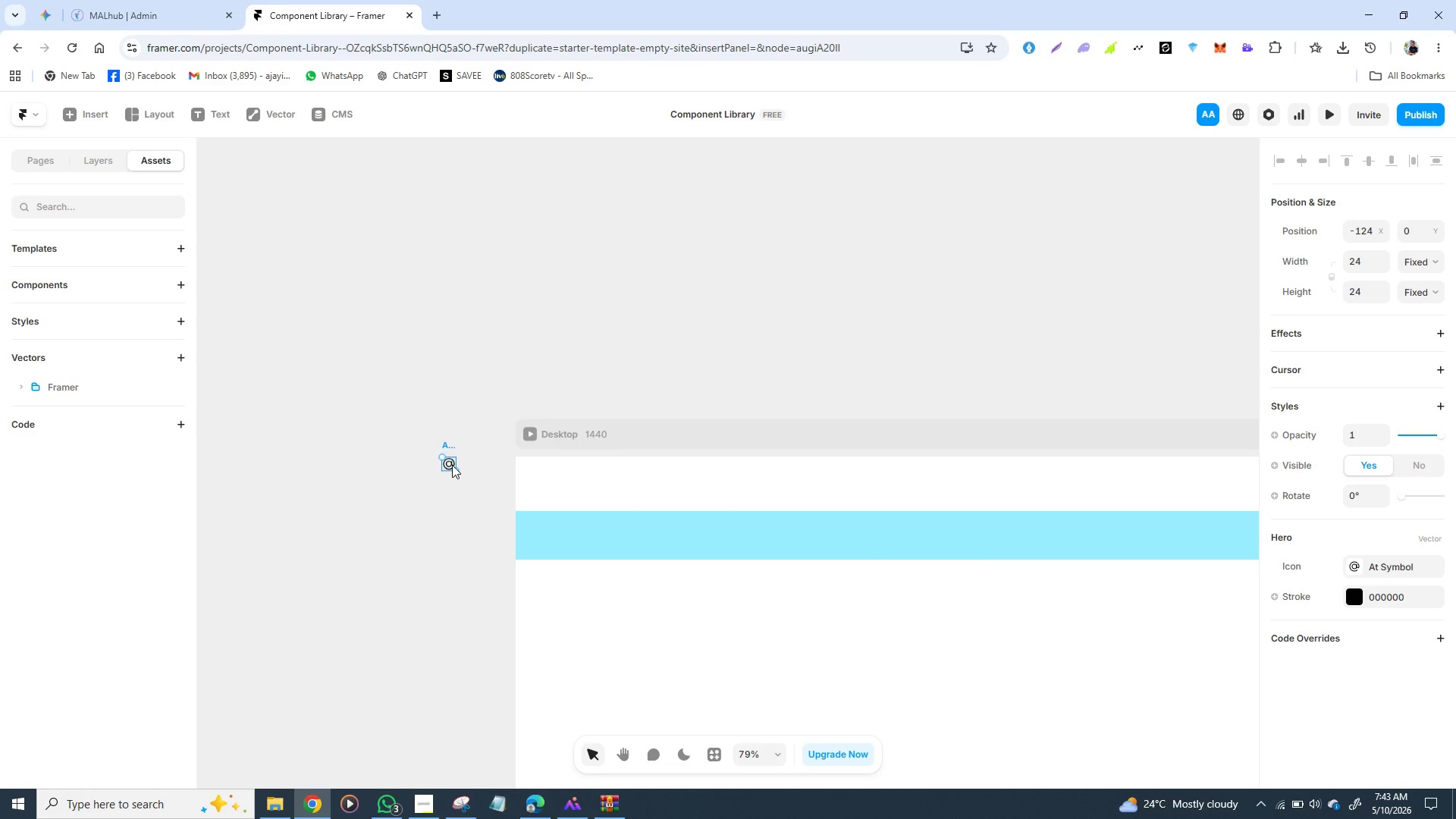 
left_click([452, 465])
 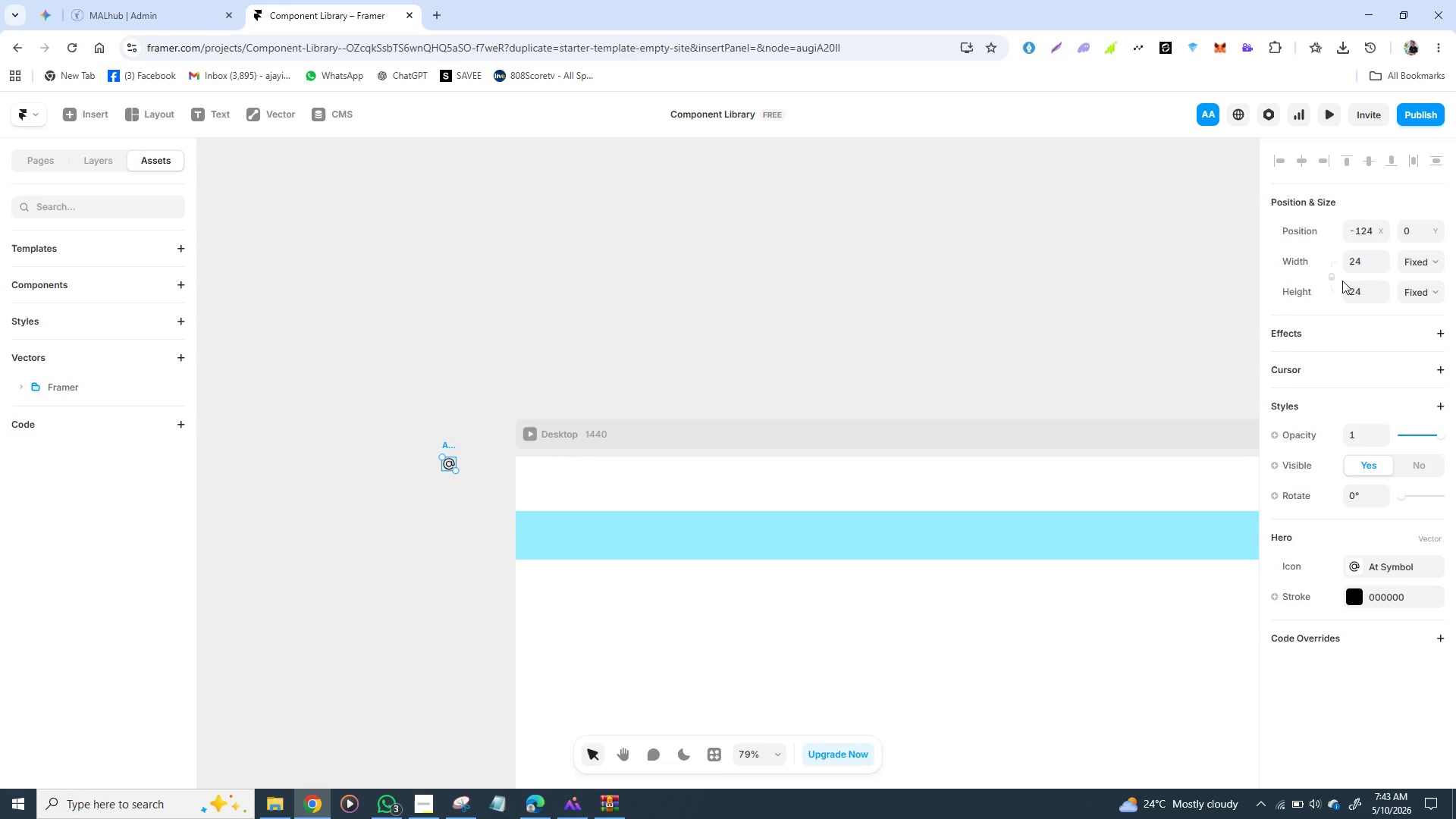 
wait(5.86)
 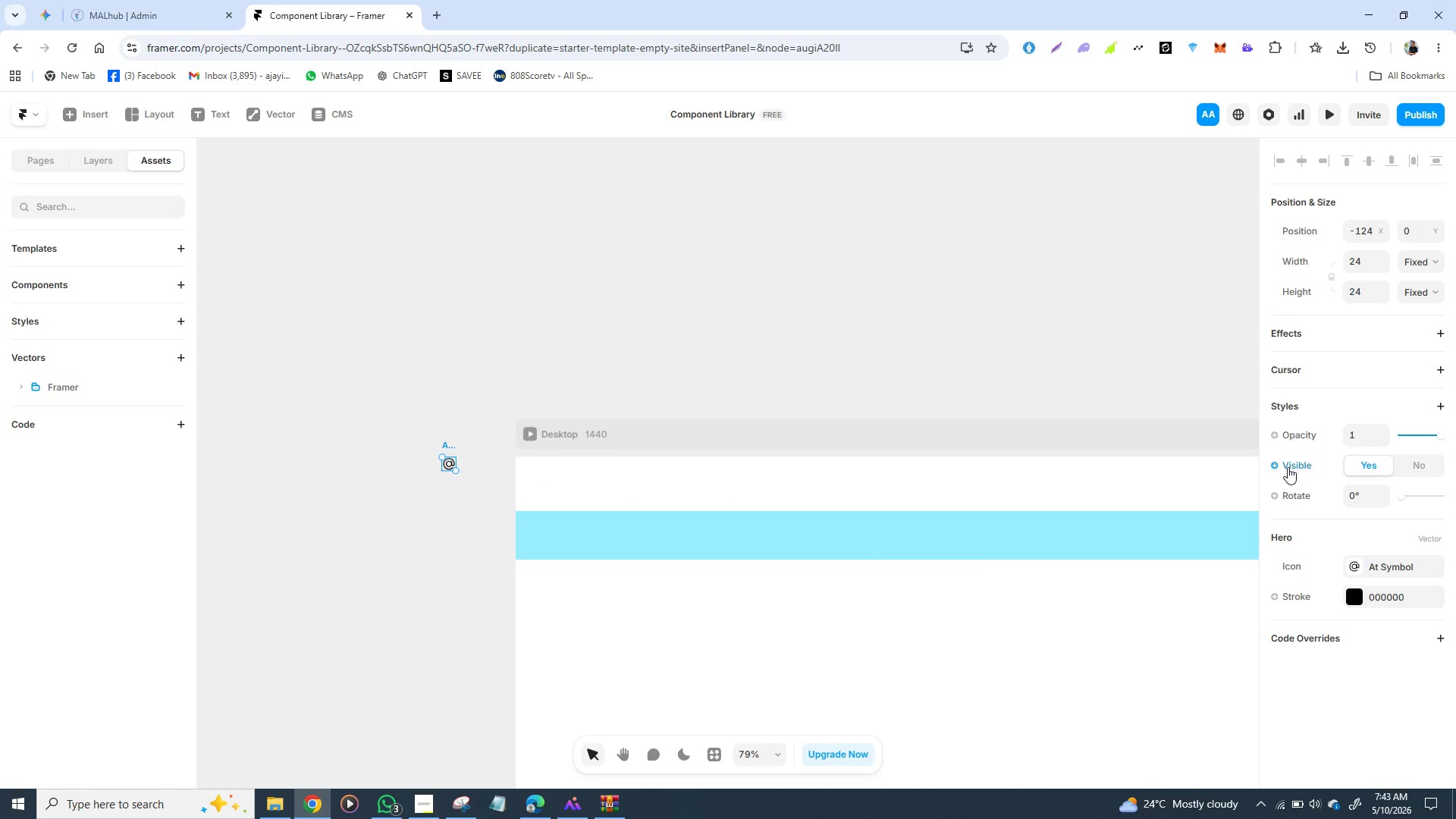 
left_click([1357, 267])
 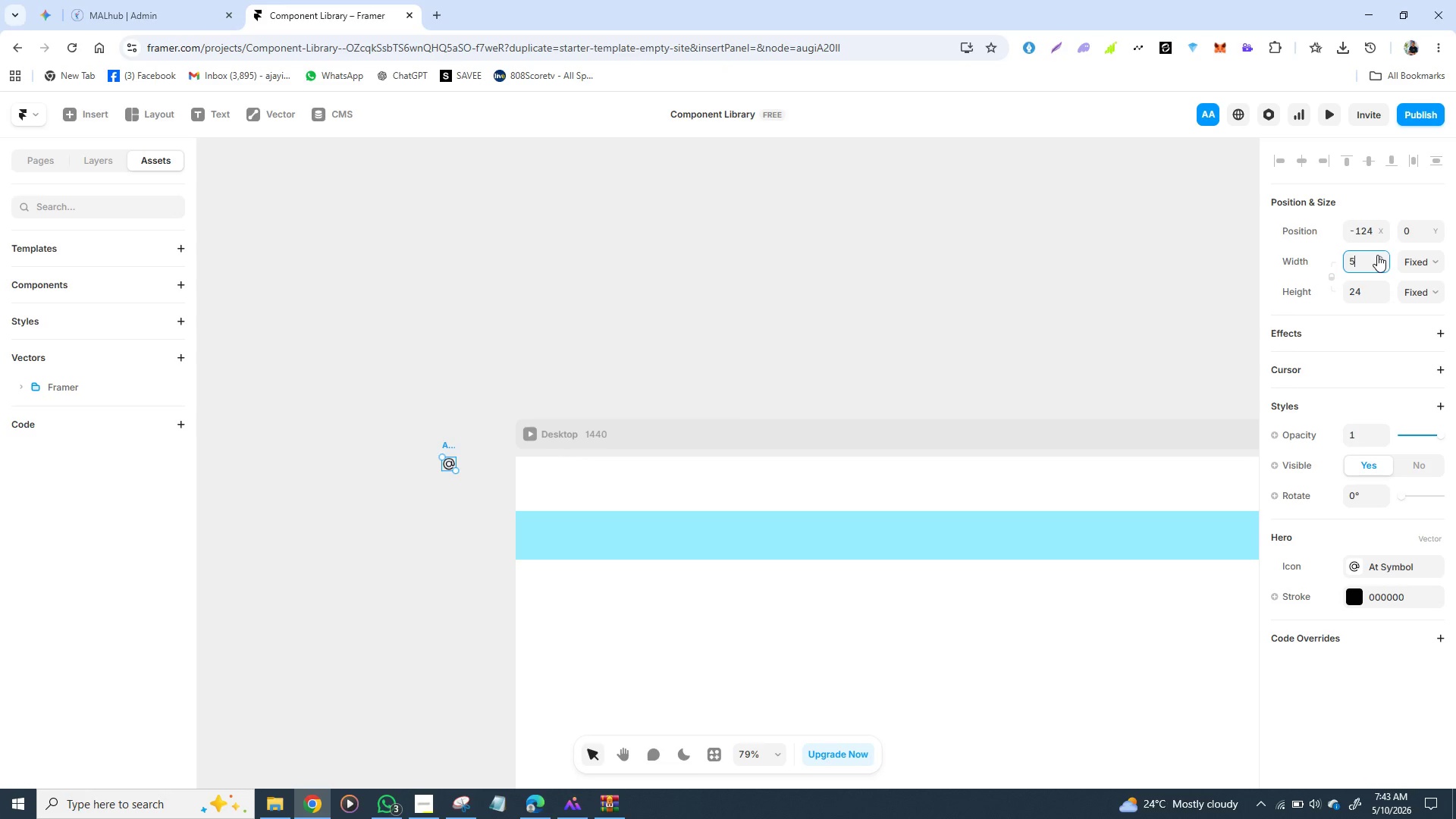 
type(56)
 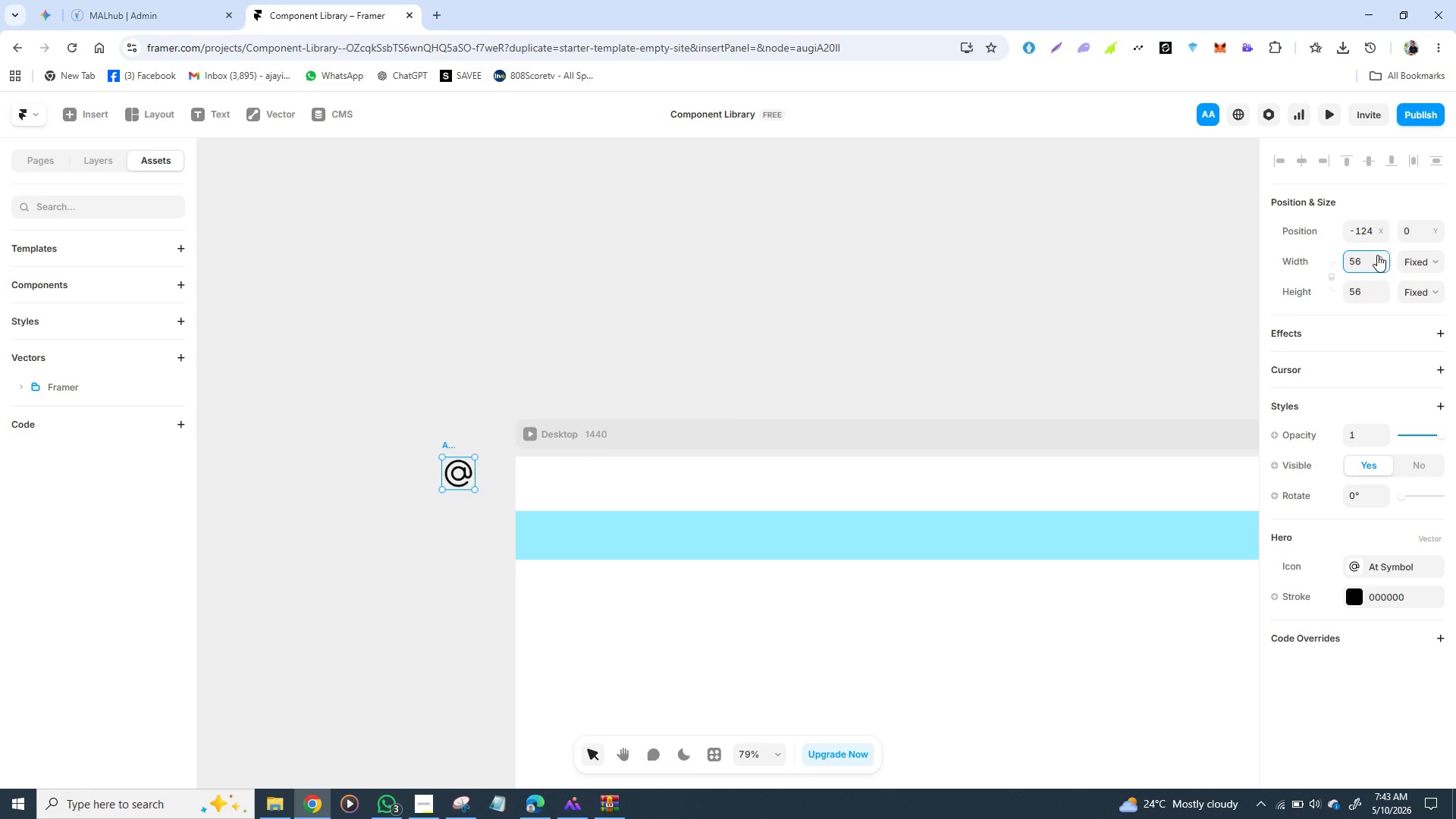 
key(Enter)
 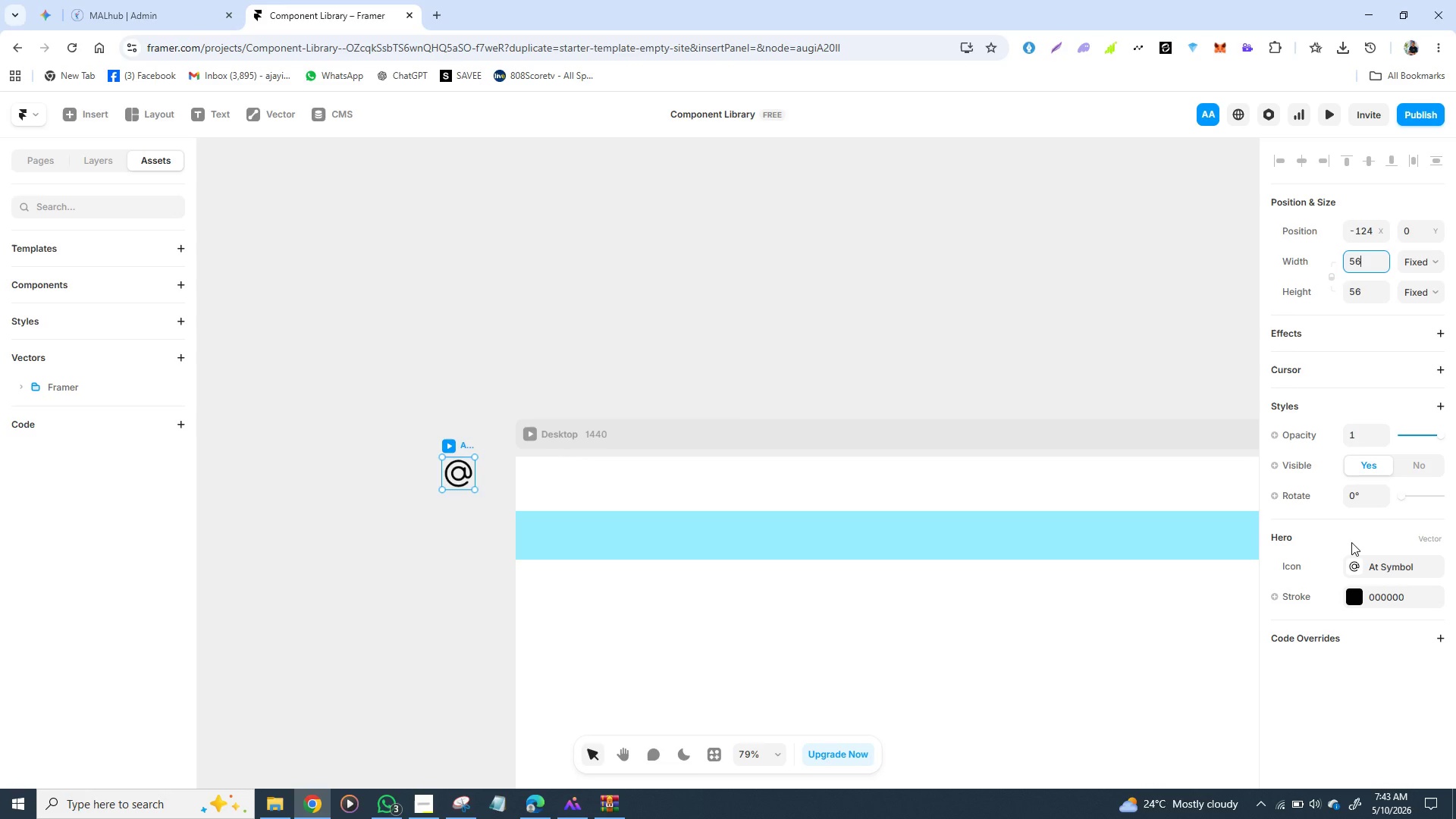 
wait(8.05)
 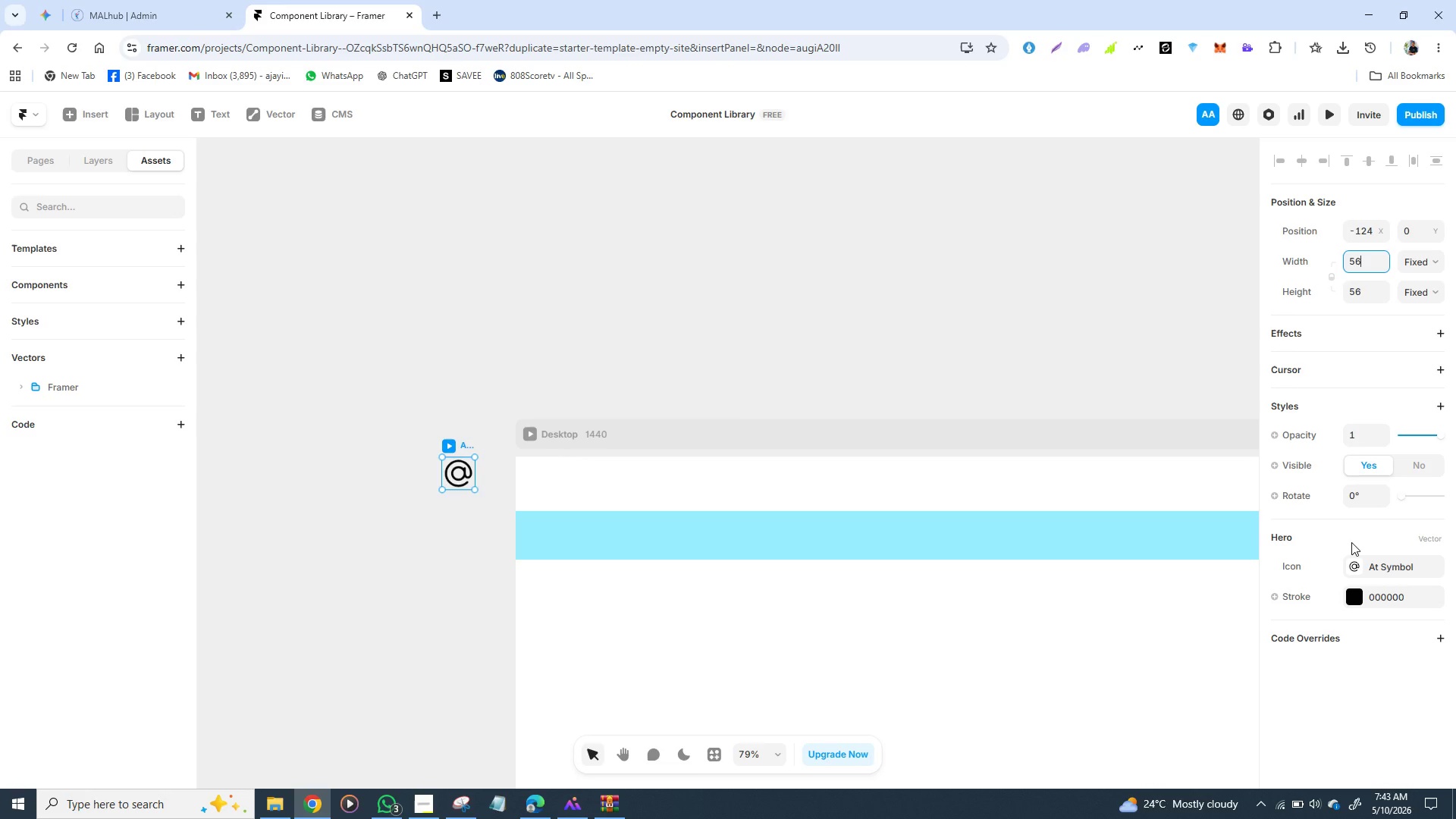 
left_click_drag(start_coordinate=[460, 481], to_coordinate=[557, 541])
 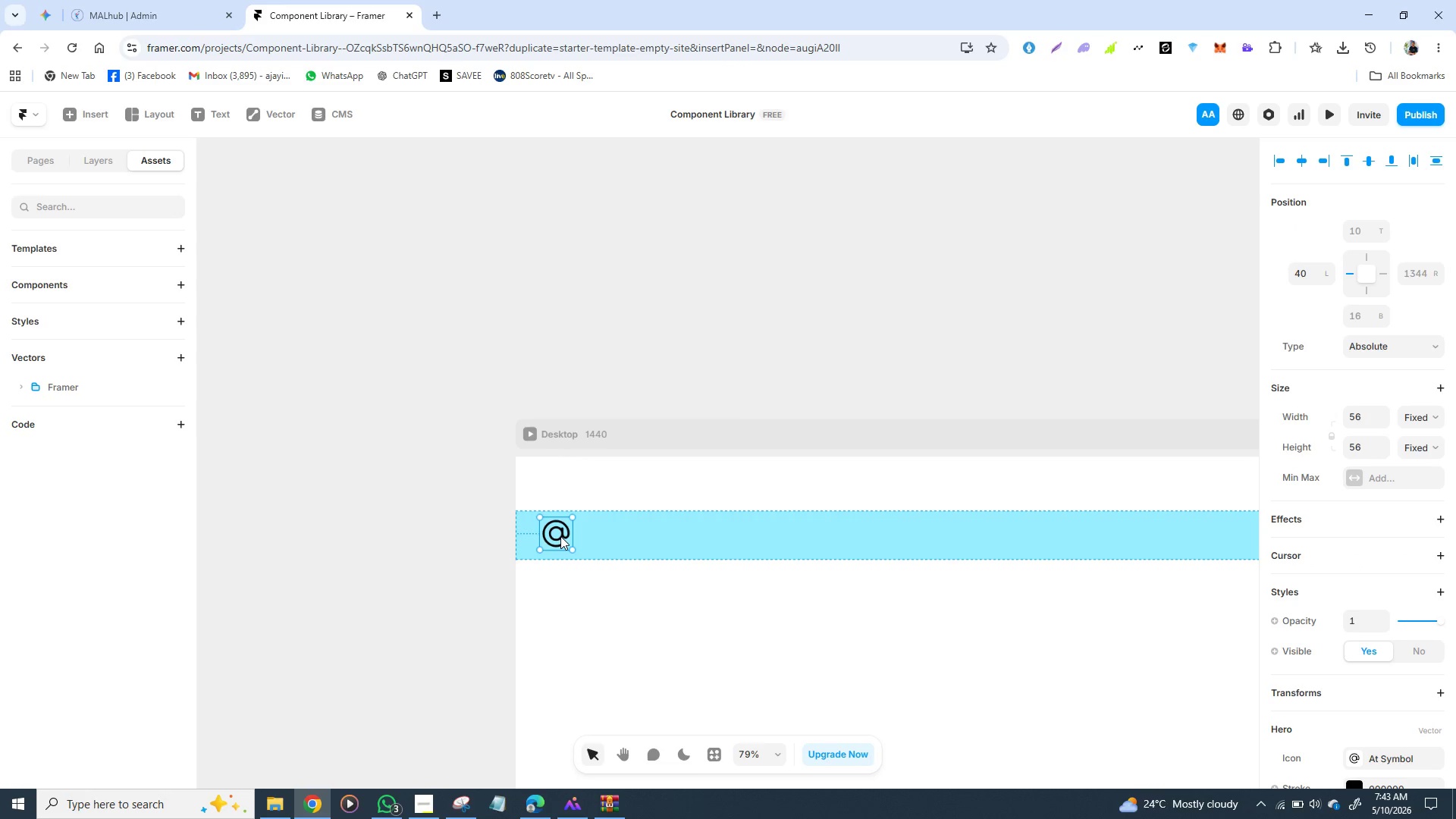 
left_click_drag(start_coordinate=[560, 536], to_coordinate=[560, 540])
 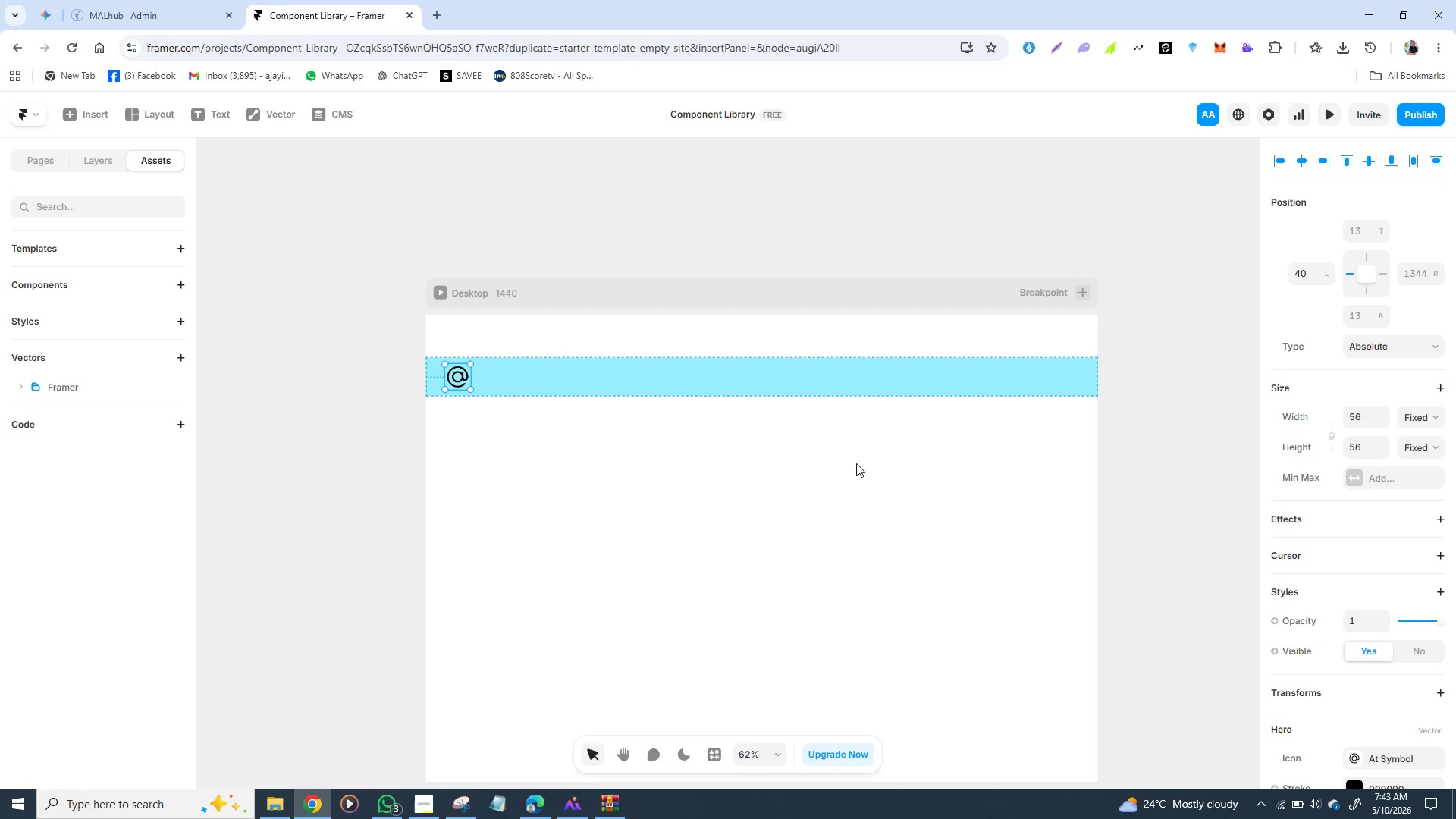 
wait(6.47)
 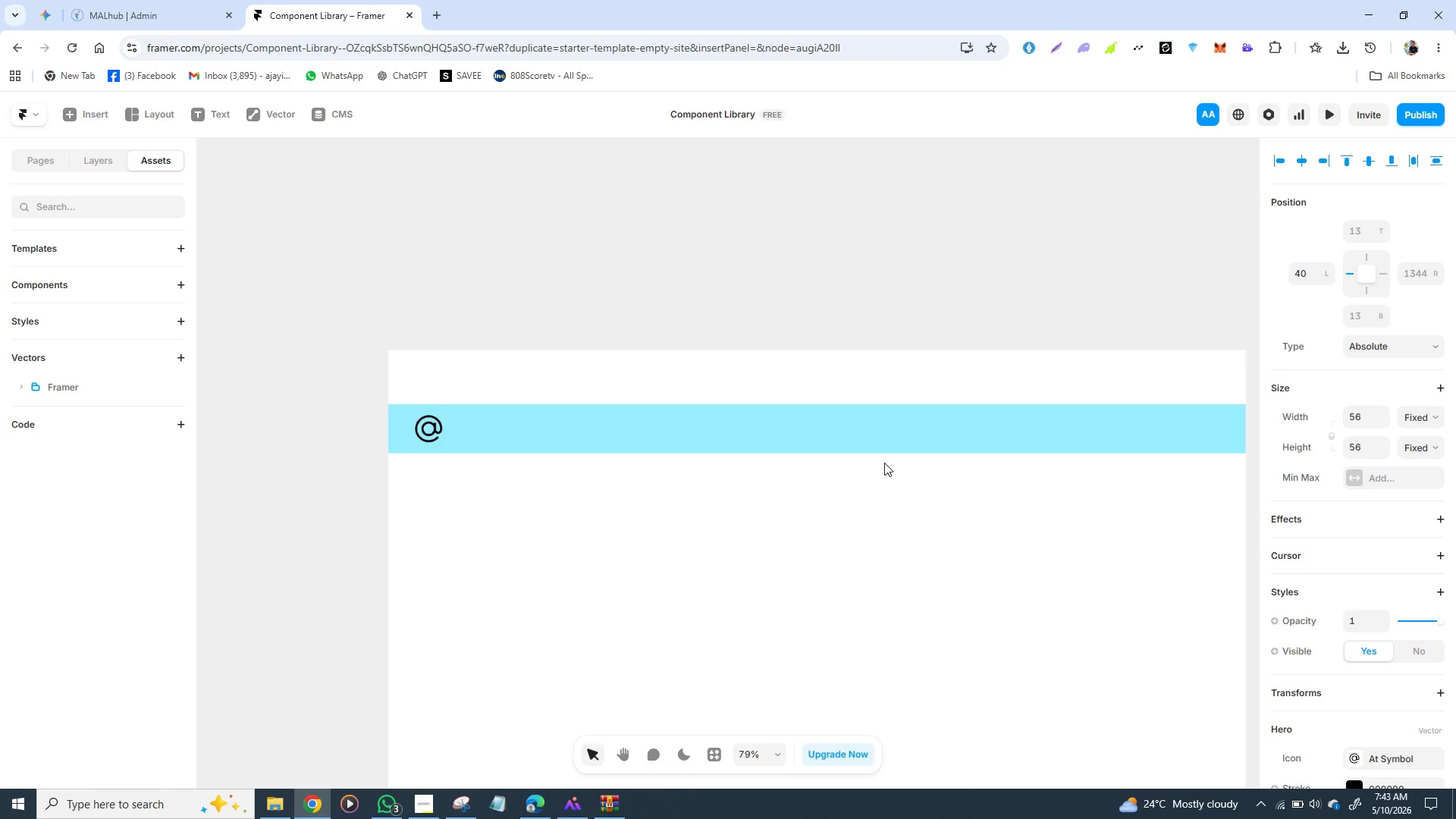 
scroll: coordinate [1298, 645], scroll_direction: down, amount: 13.0
 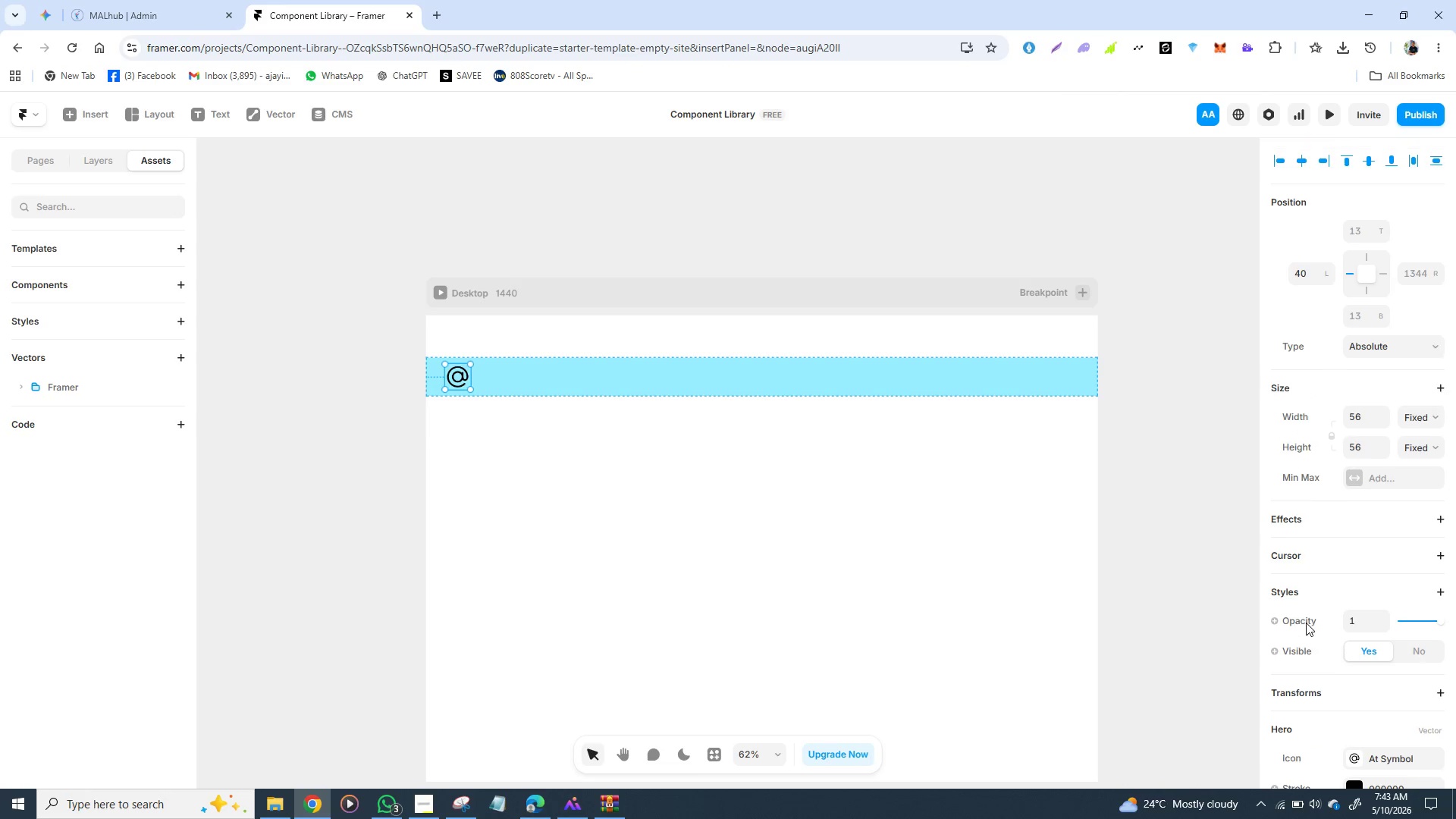 
scroll: coordinate [1306, 623], scroll_direction: up, amount: 1.0
 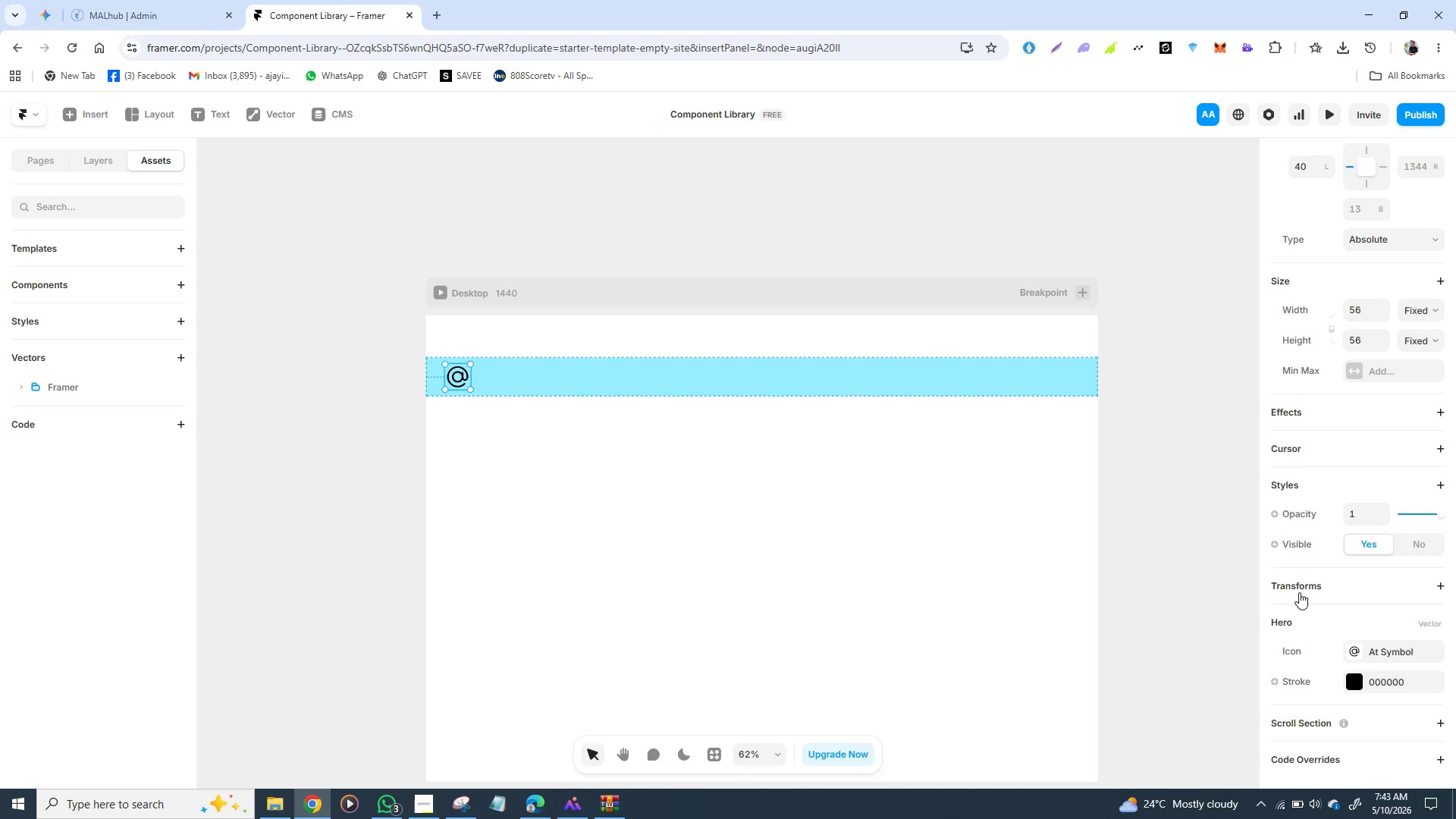 
wait(11.68)
 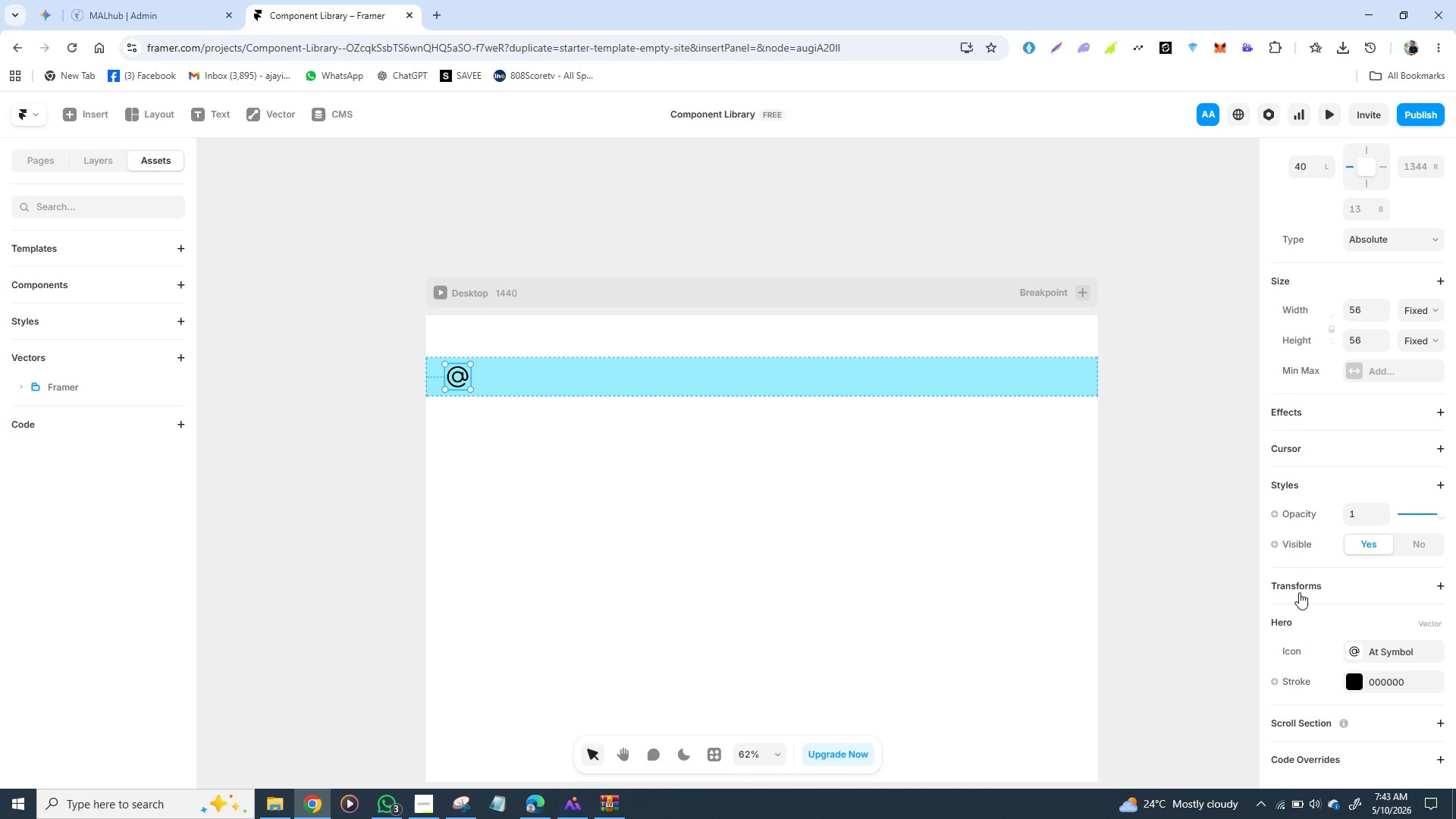 
scroll: coordinate [1156, 463], scroll_direction: down, amount: 3.0
 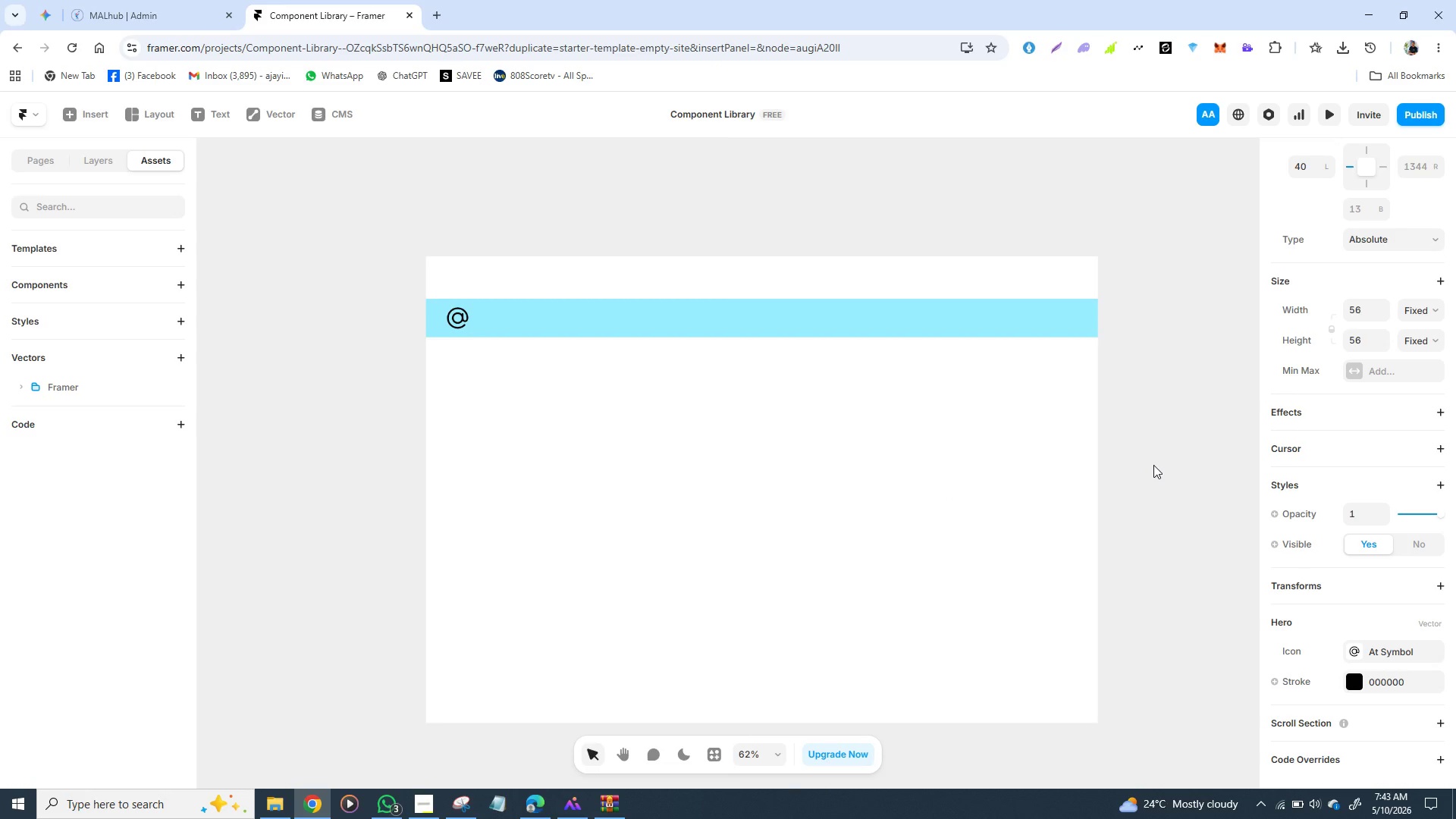 
scroll: coordinate [1153, 465], scroll_direction: up, amount: 2.0
 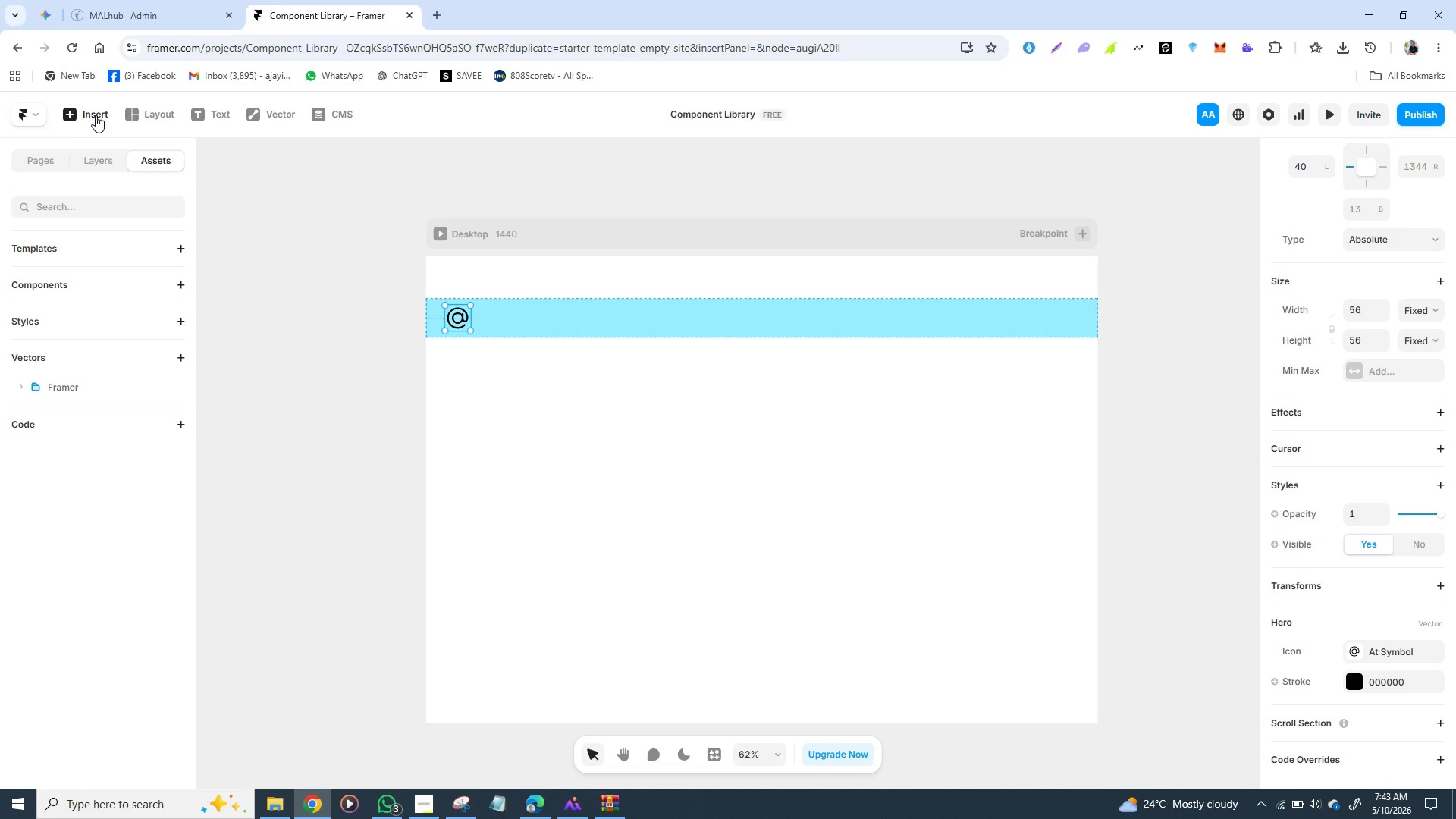 
wait(7.21)
 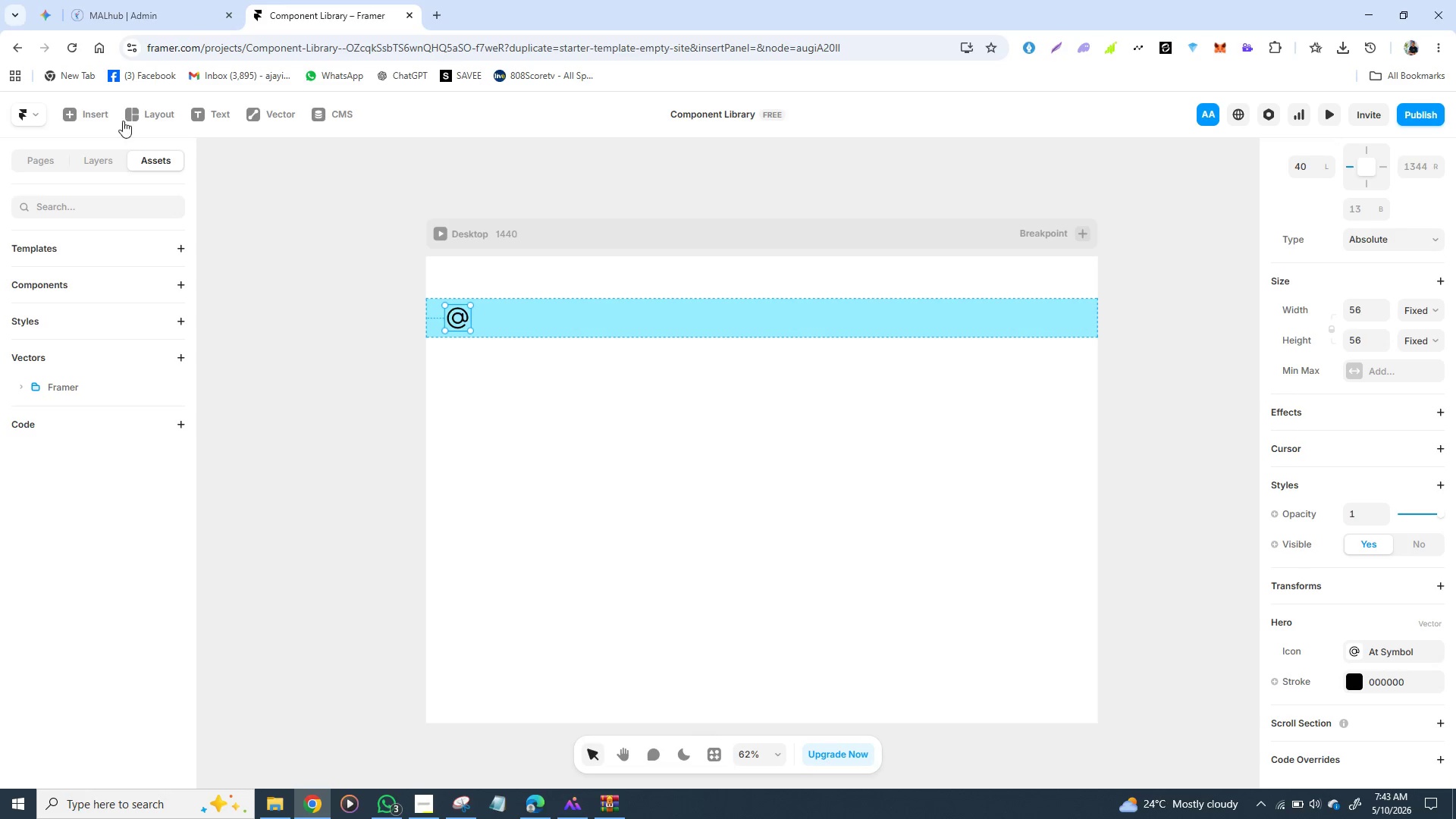 
left_click([75, 115])
 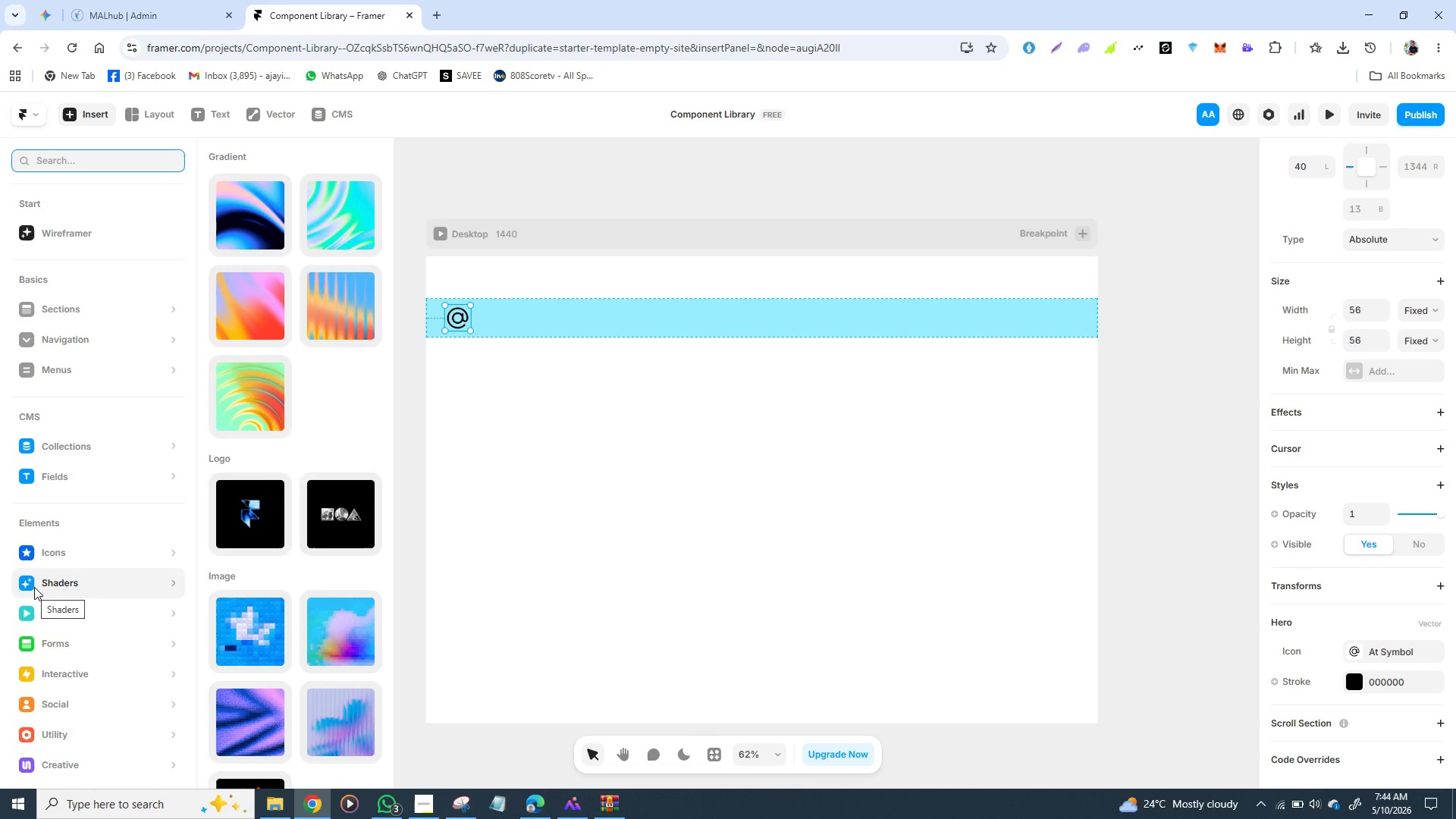 
wait(26.45)
 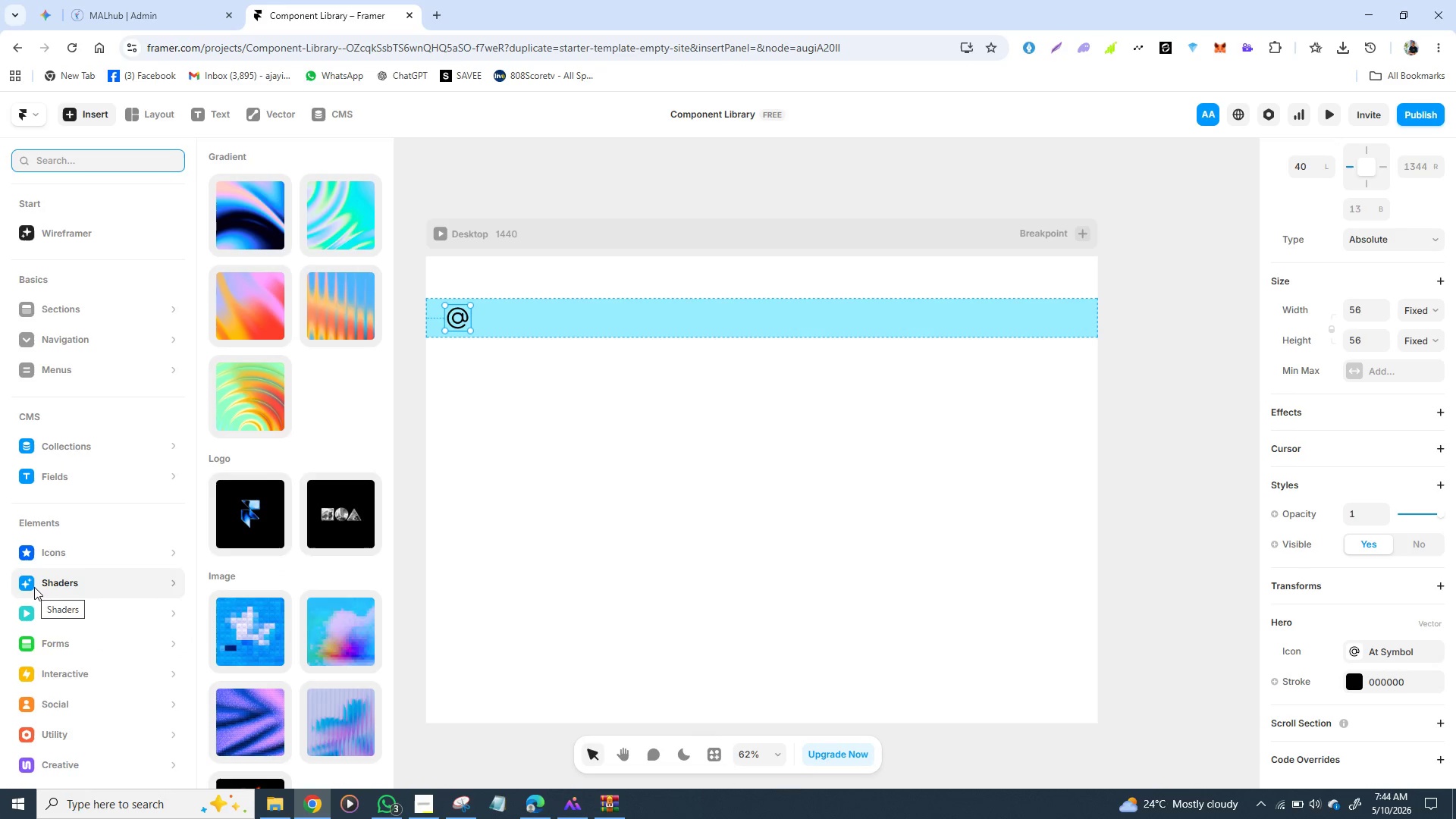 
left_click([616, 424])
 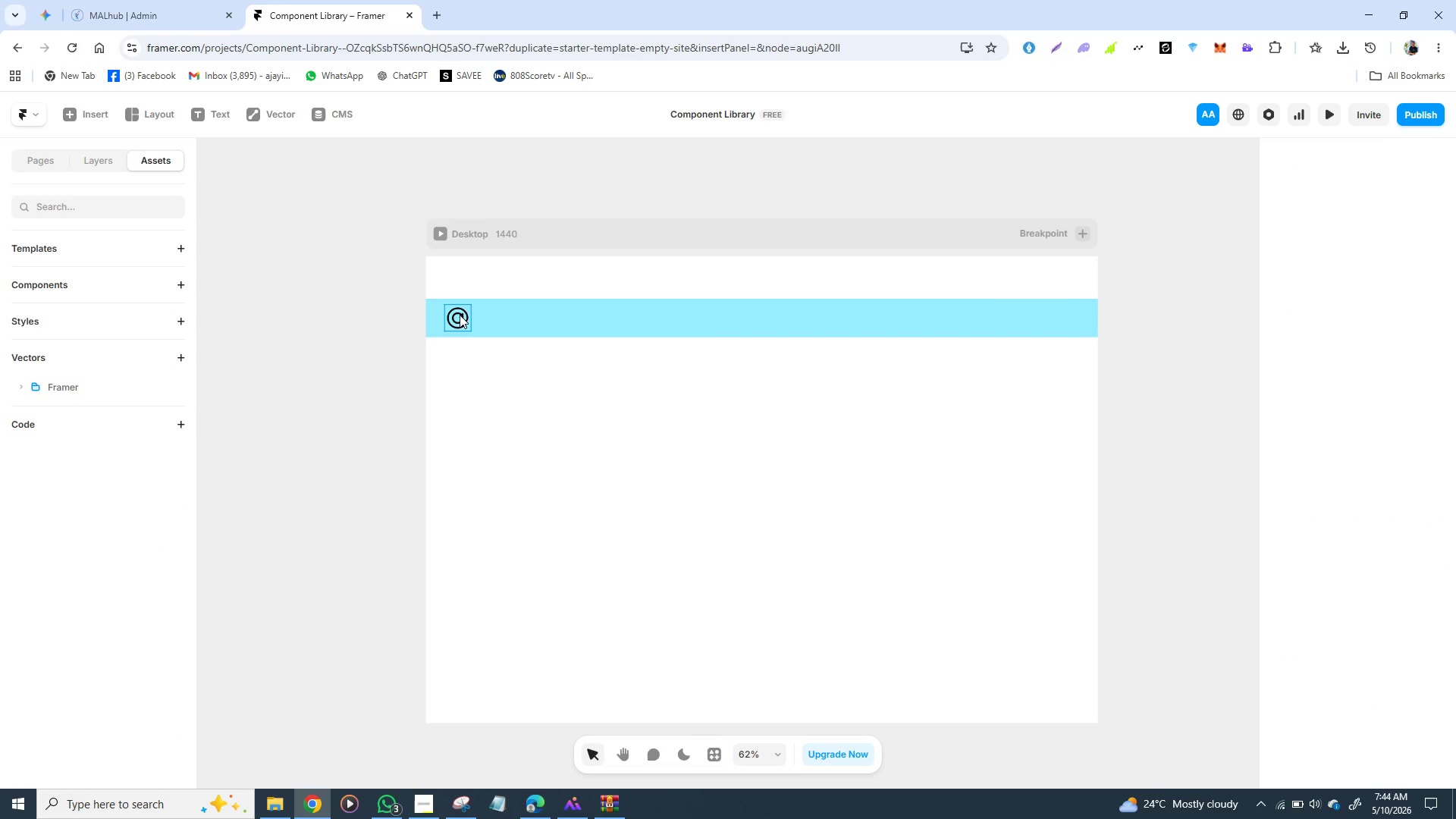 
left_click([460, 315])
 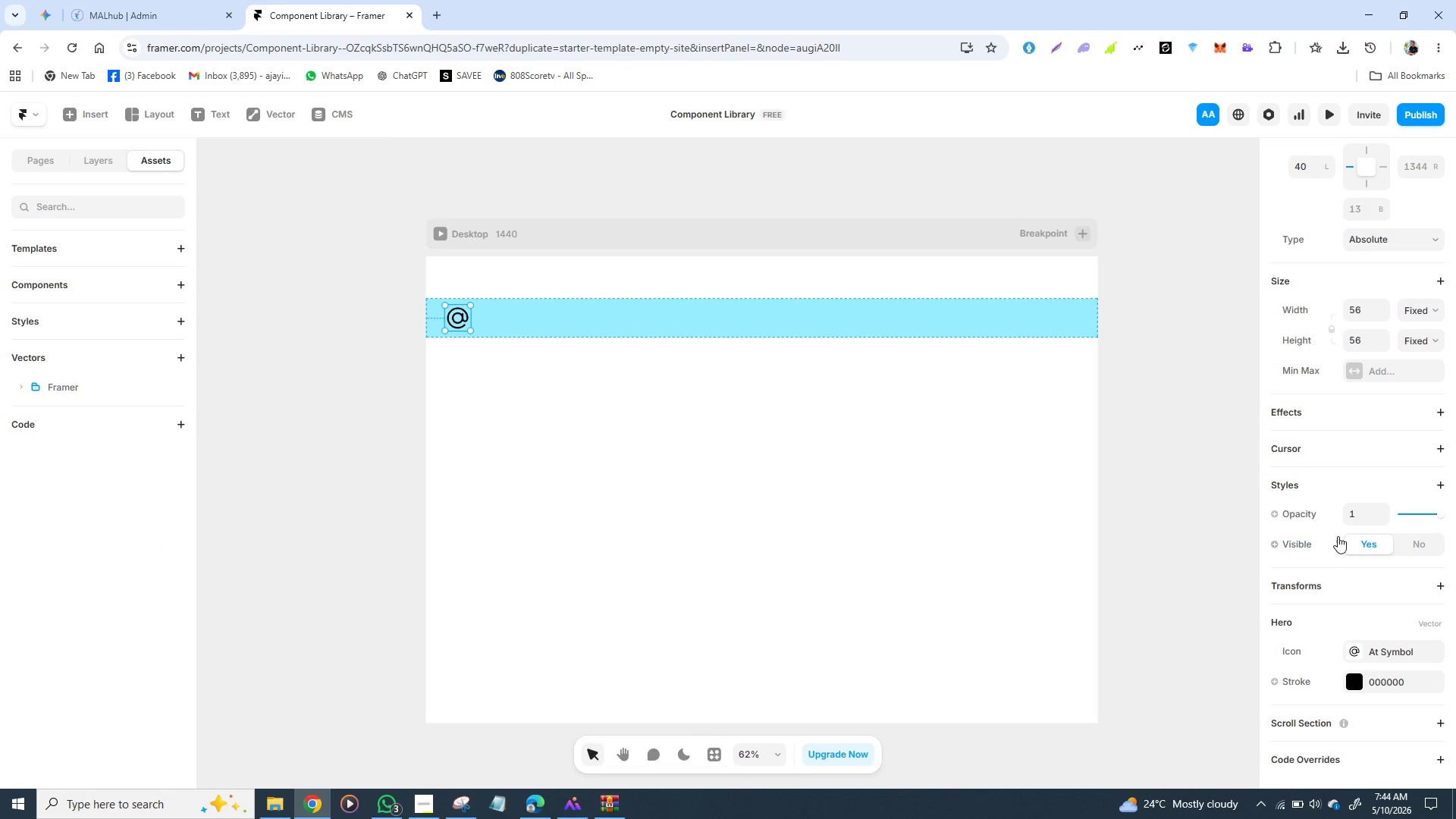 
scroll: coordinate [1340, 540], scroll_direction: down, amount: 5.0
 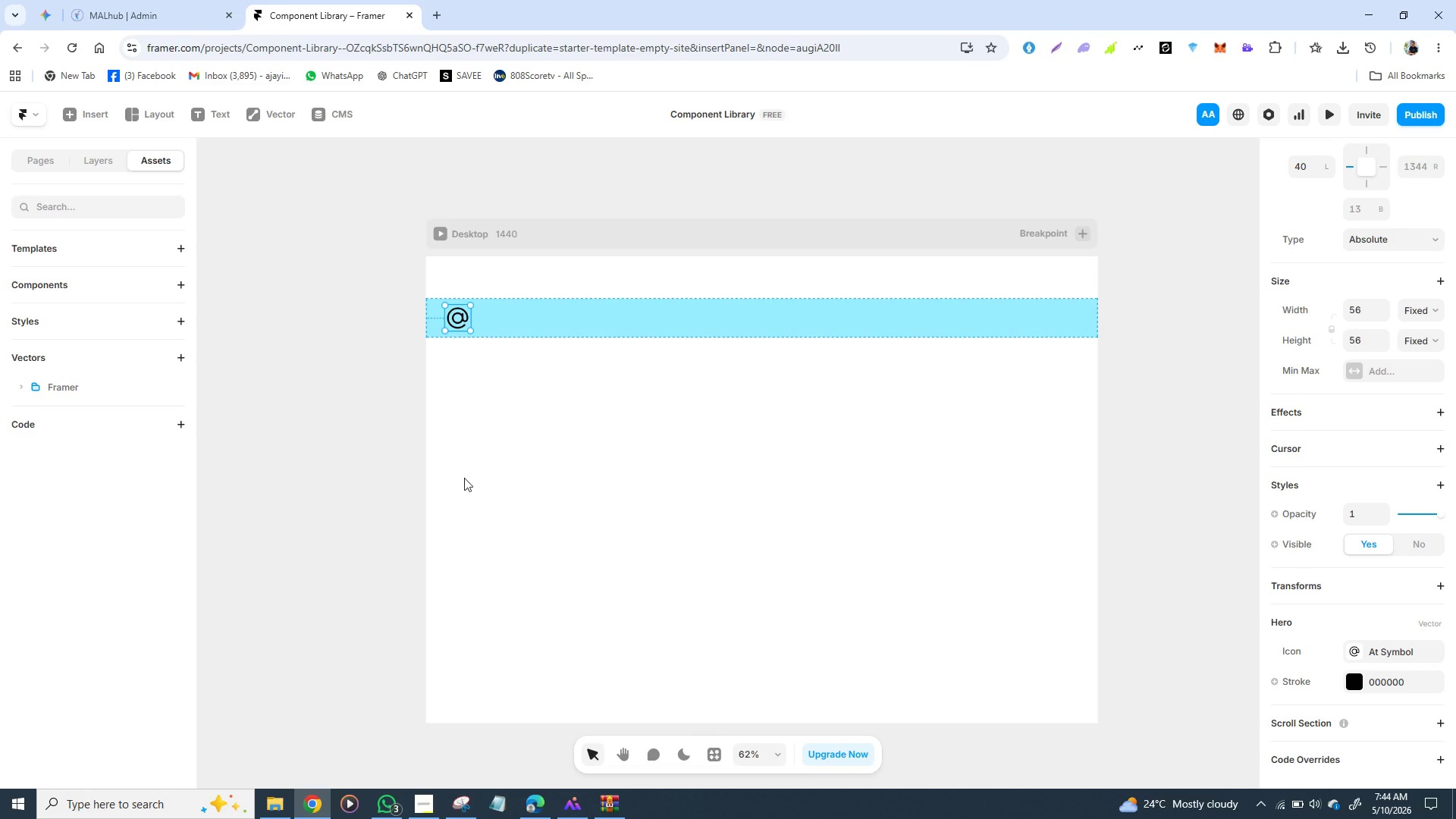 
wait(8.64)
 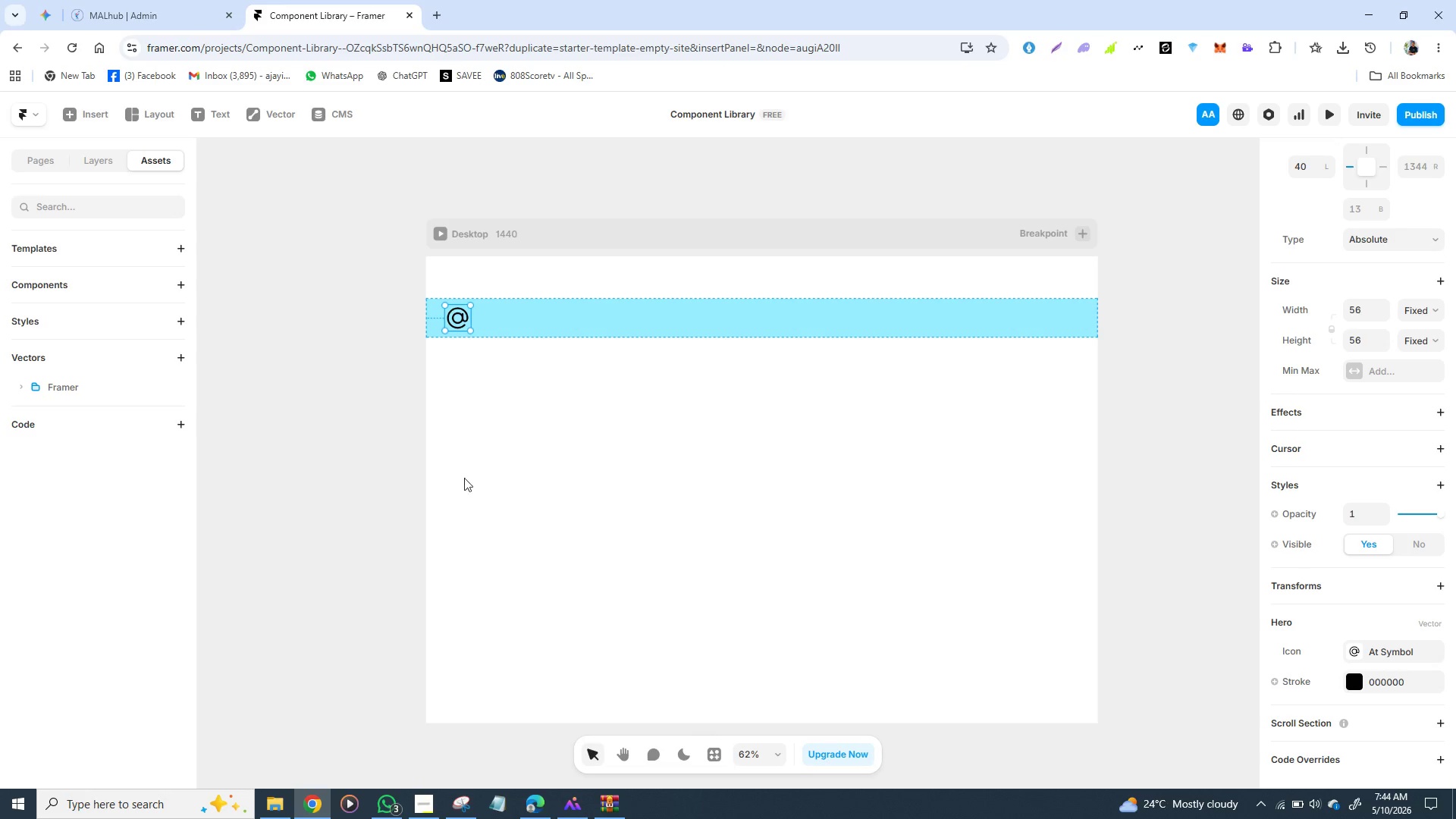 
right_click([454, 319])
 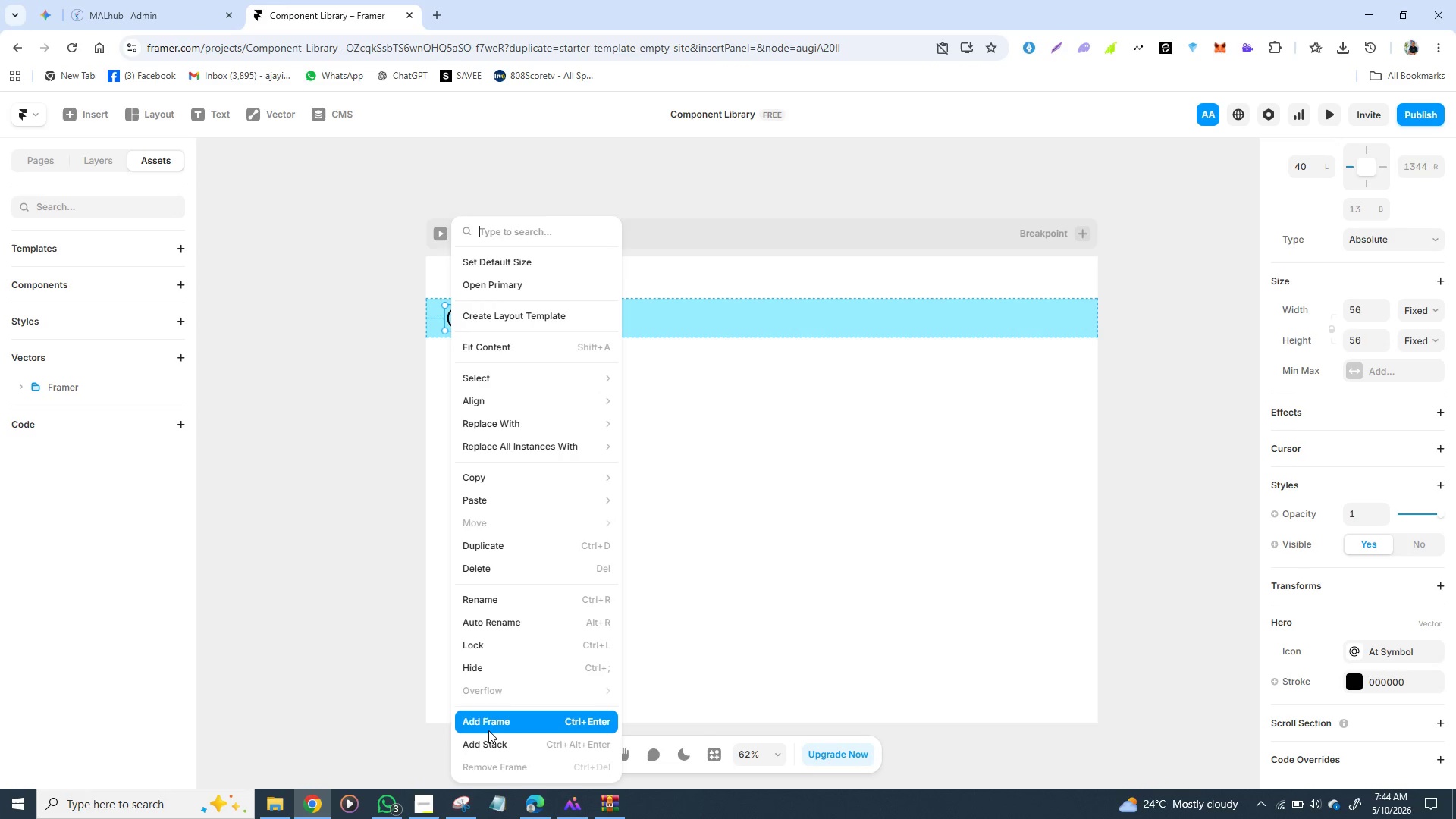 
left_click([490, 741])
 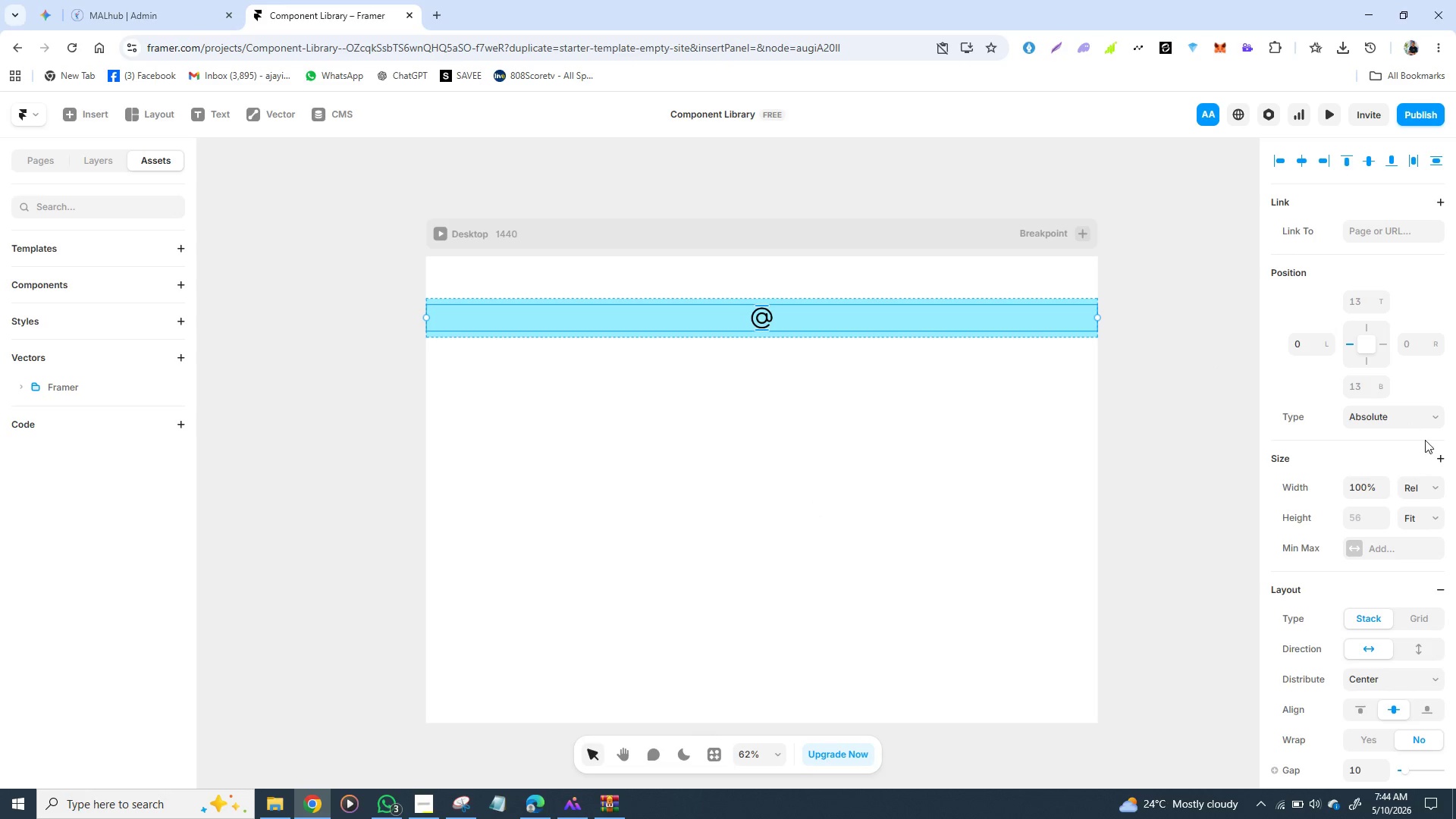 
mouse_move([1431, 509])
 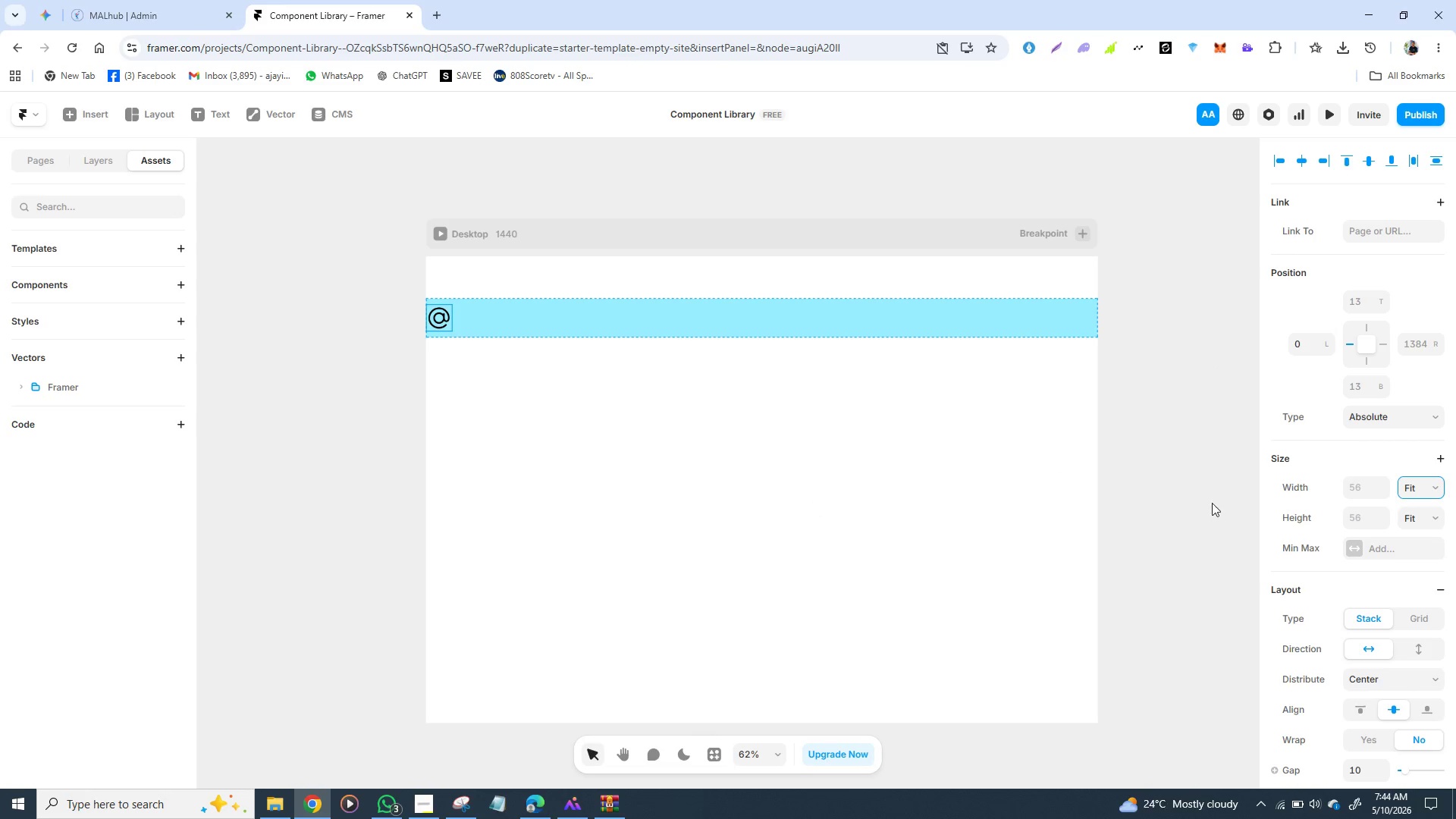 
wait(11.52)
 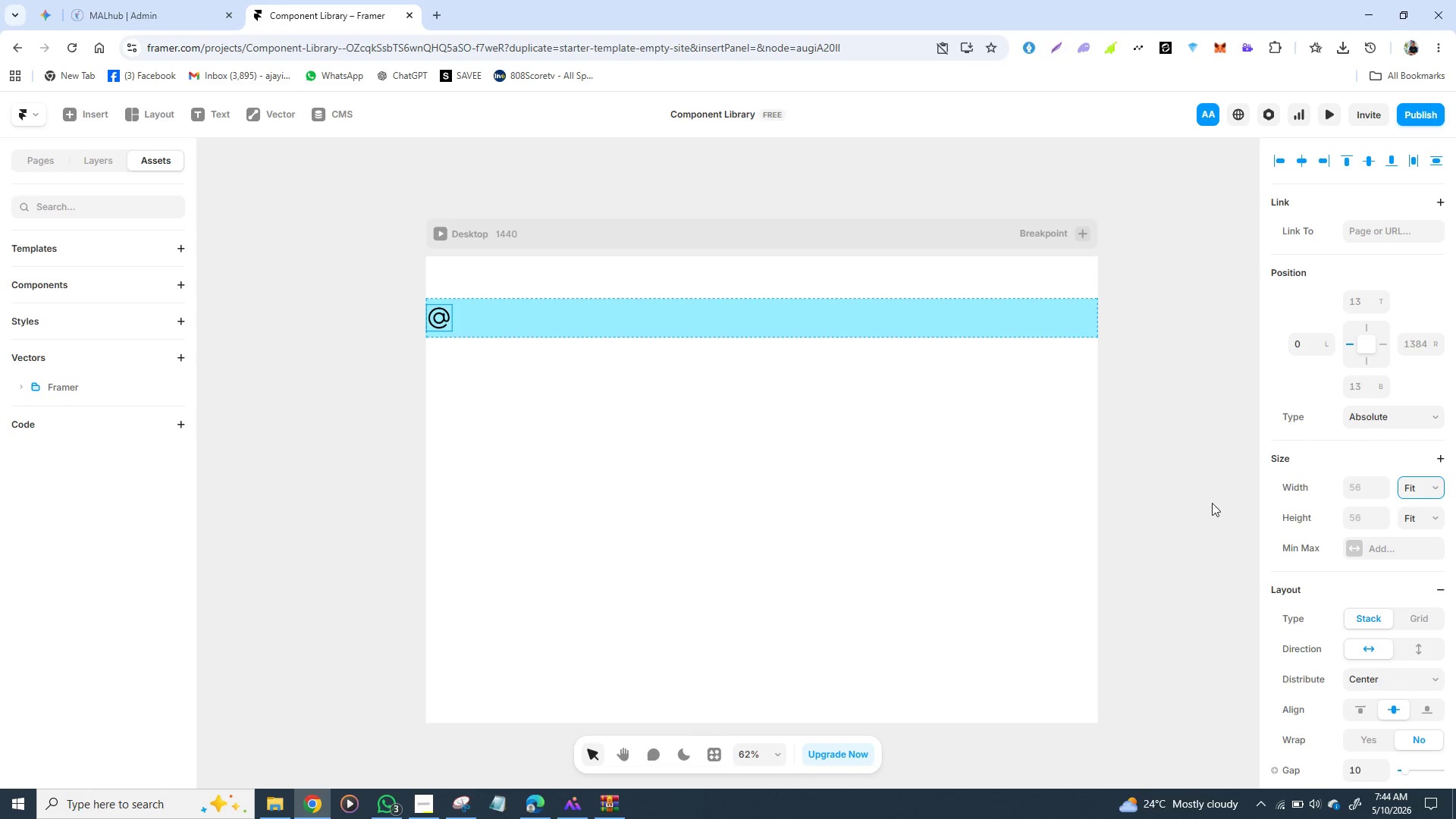 
left_click([1354, 631])
 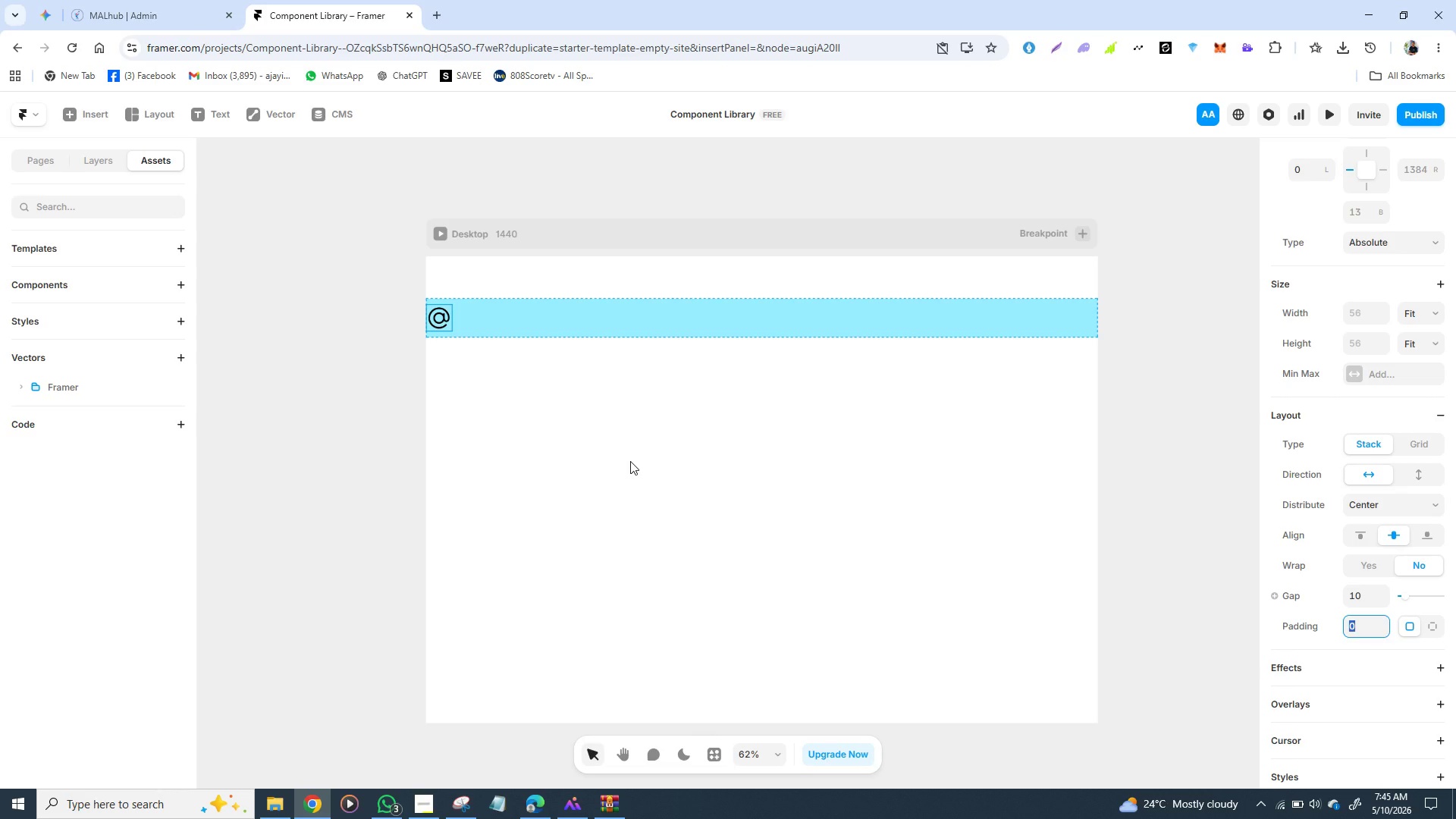 
wait(27.61)
 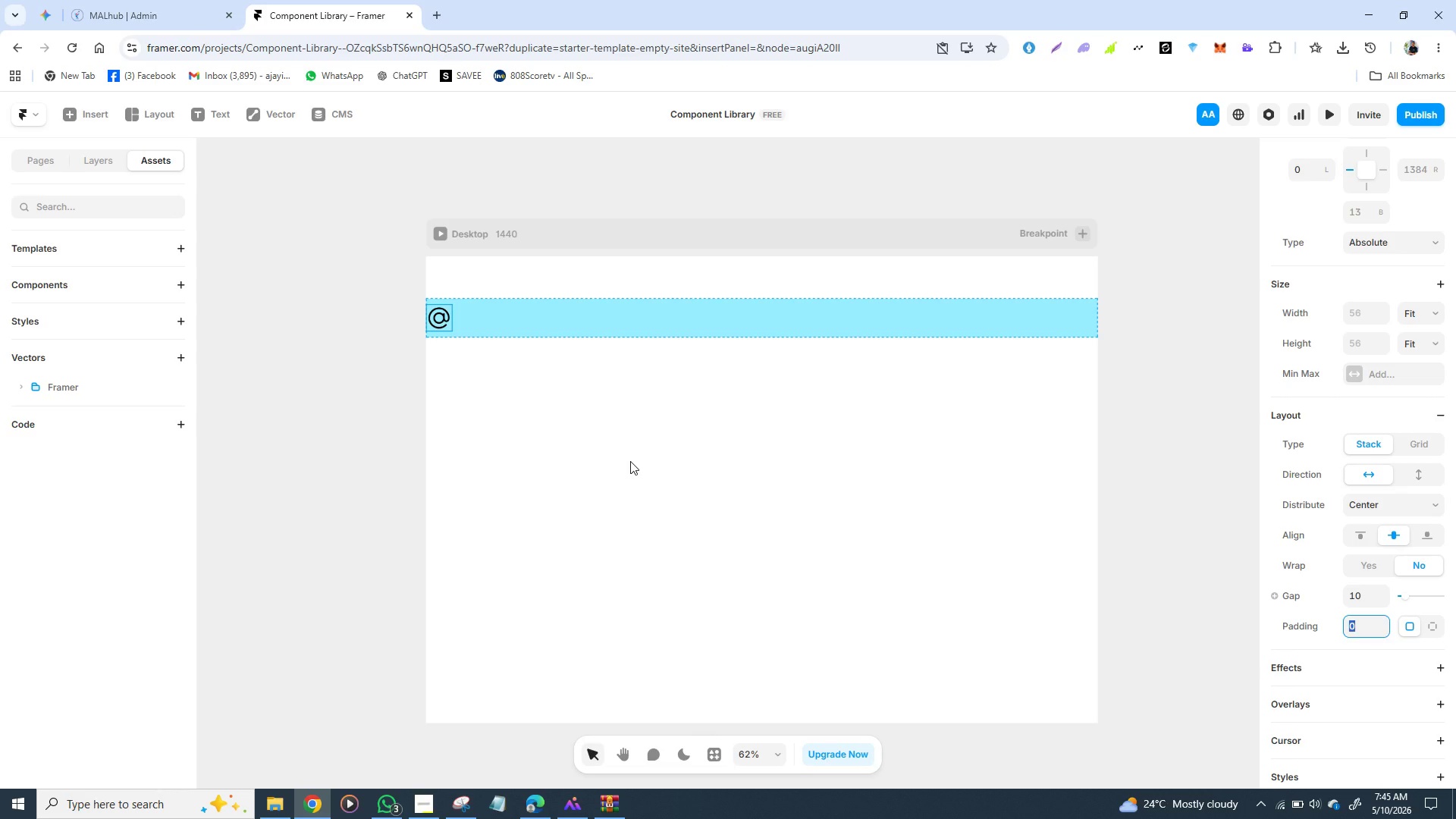 
scroll: coordinate [1313, 636], scroll_direction: down, amount: 2.0
 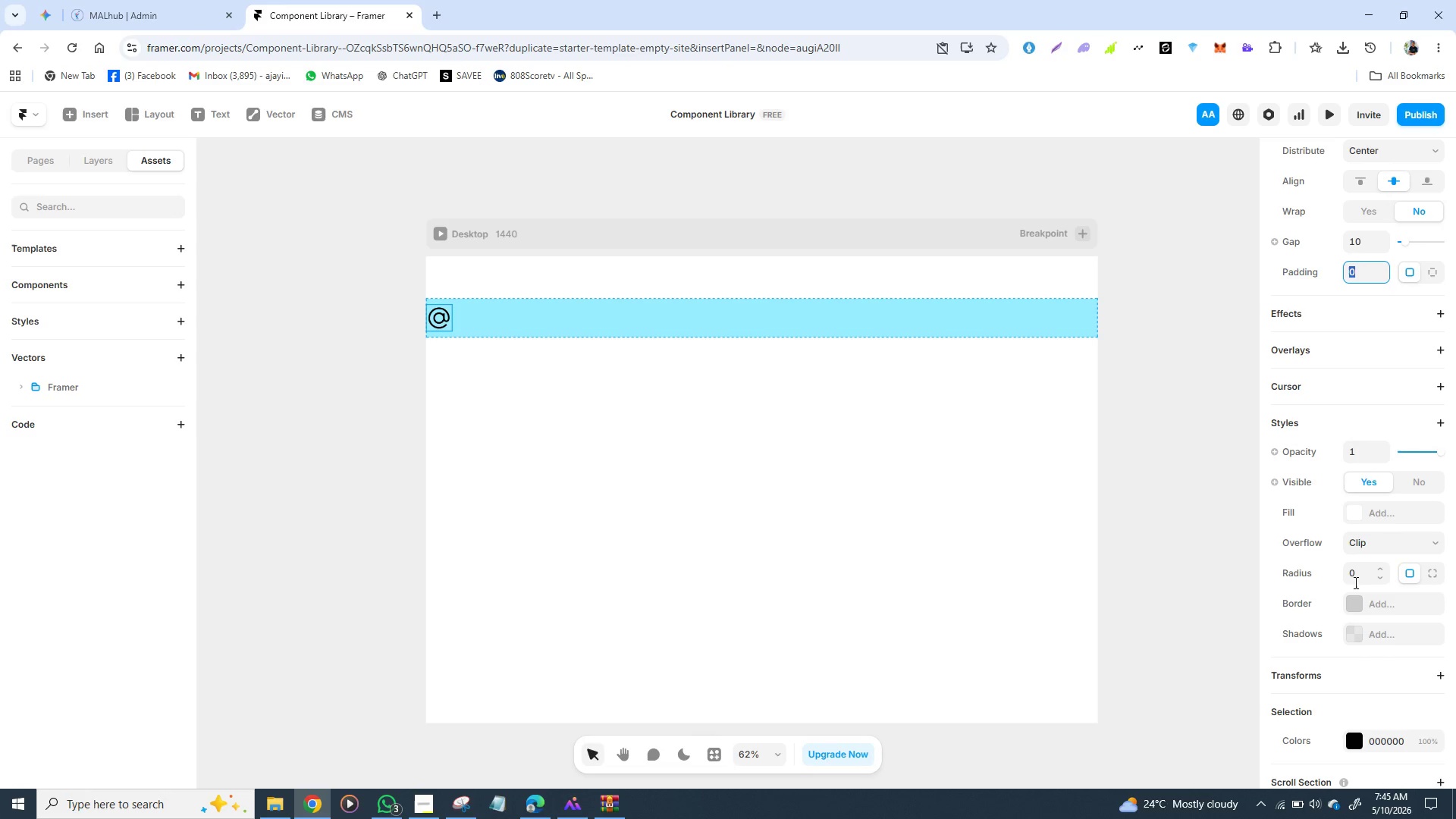 
left_click([1356, 581])
 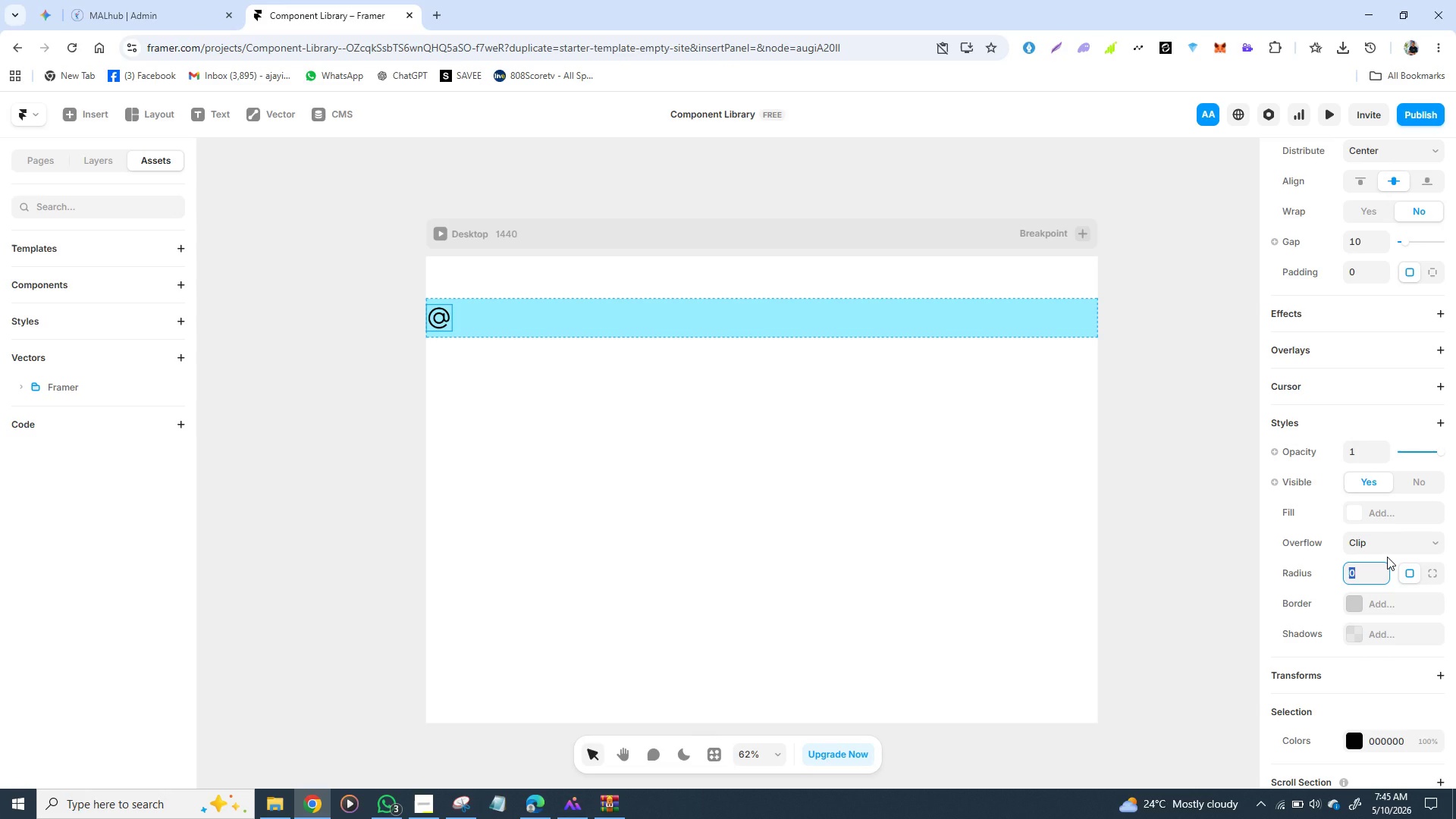 
key(8)
 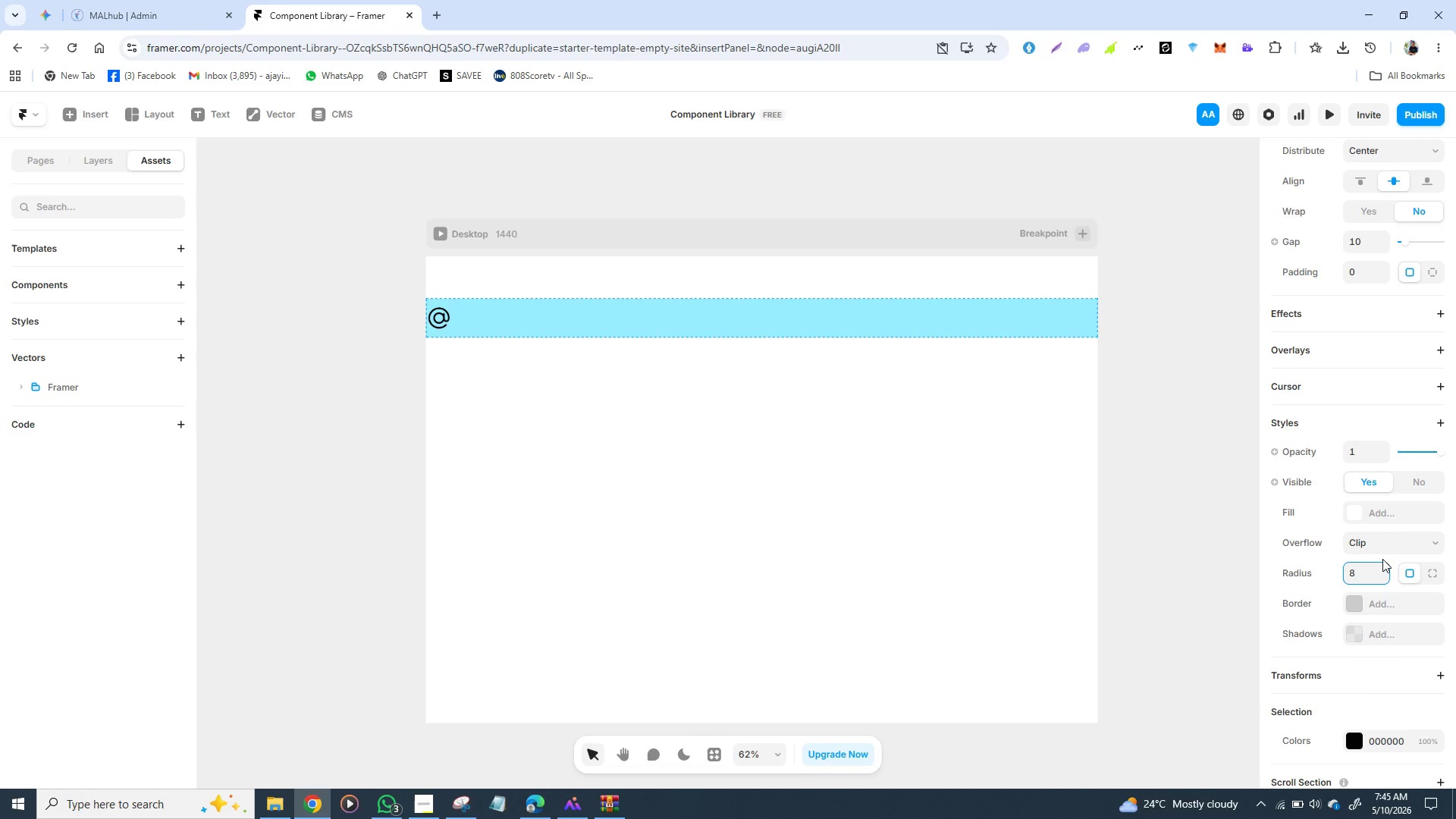 
key(Enter)
 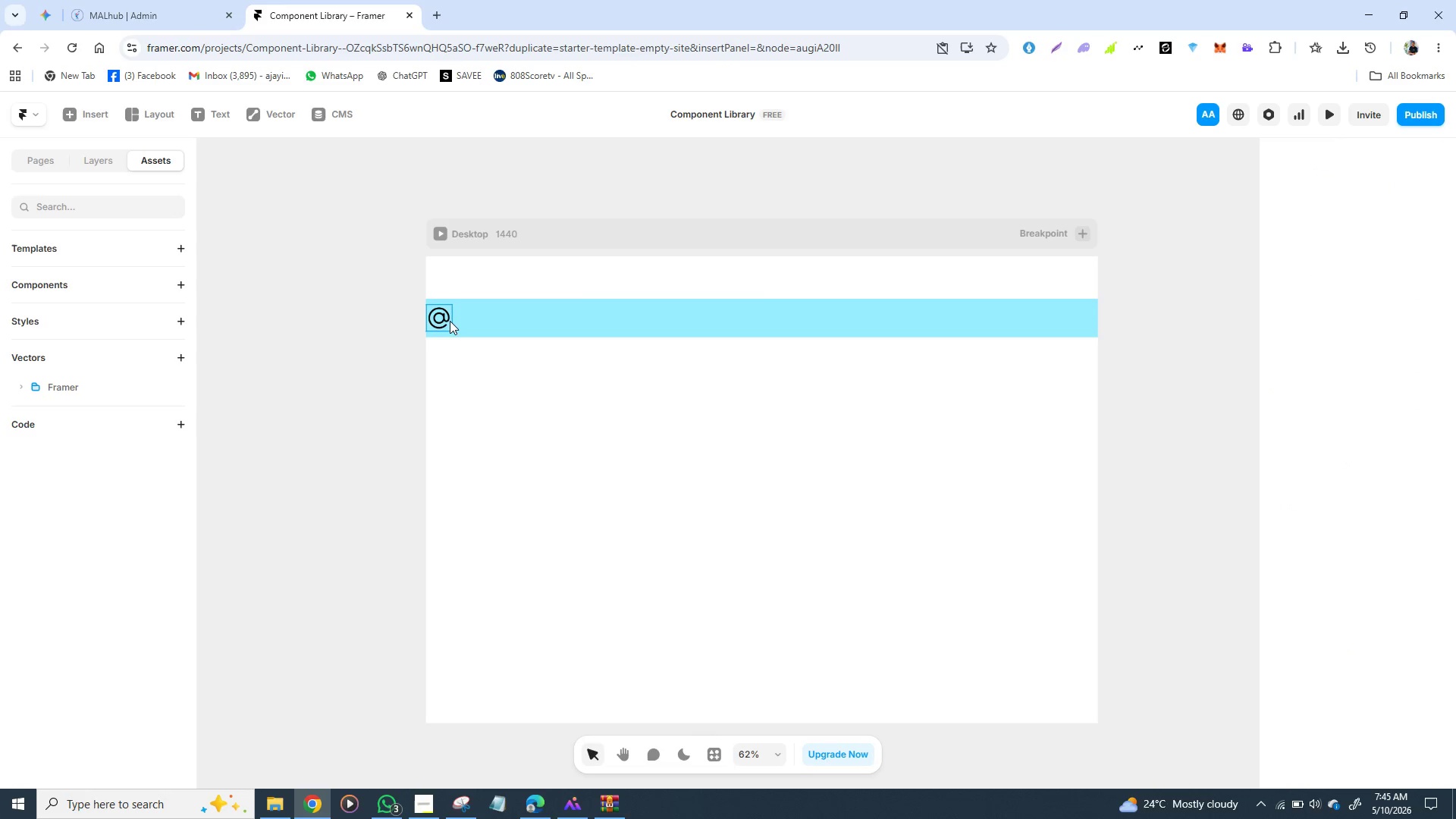 
left_click([448, 322])
 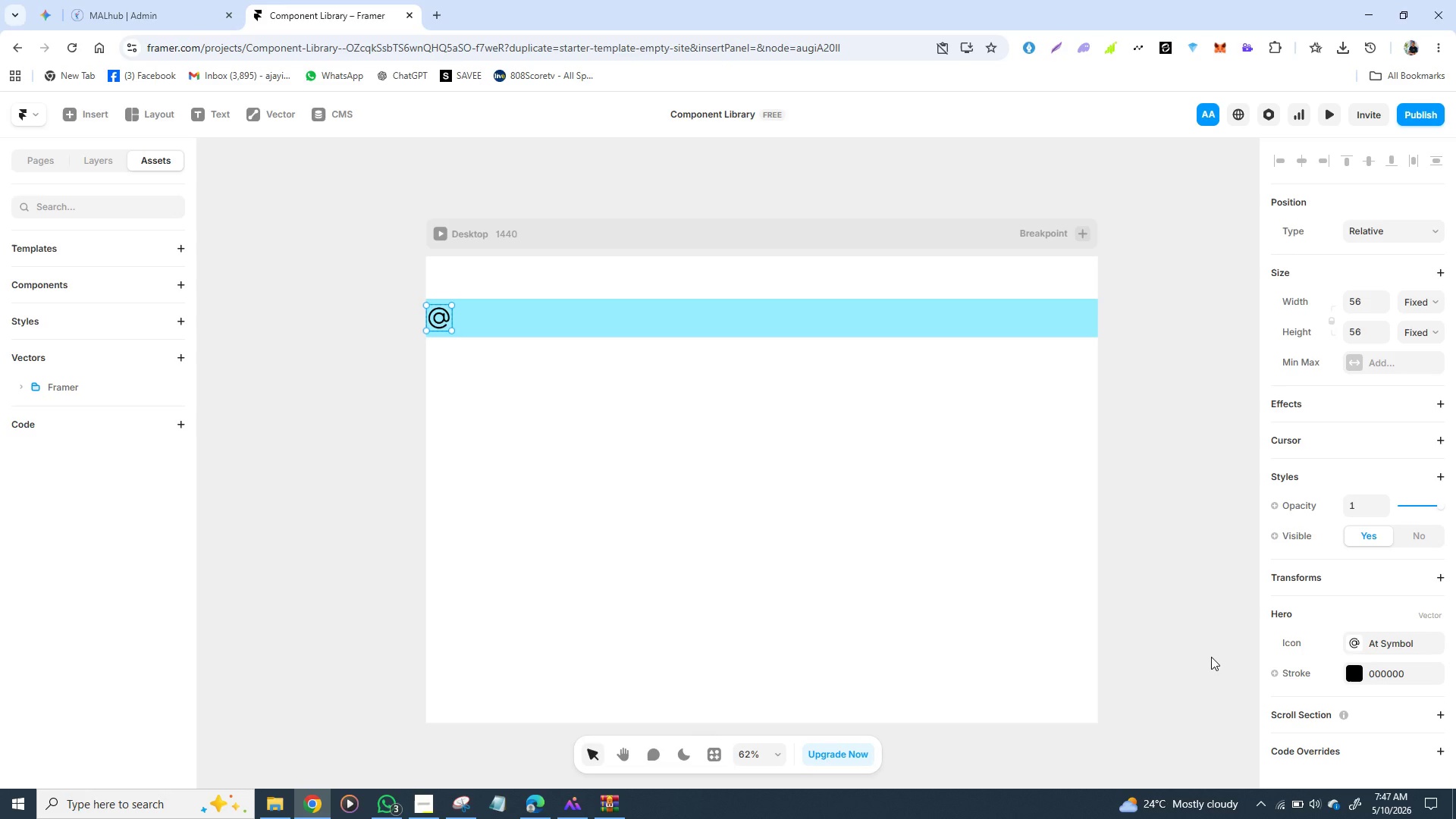 
wait(127.92)
 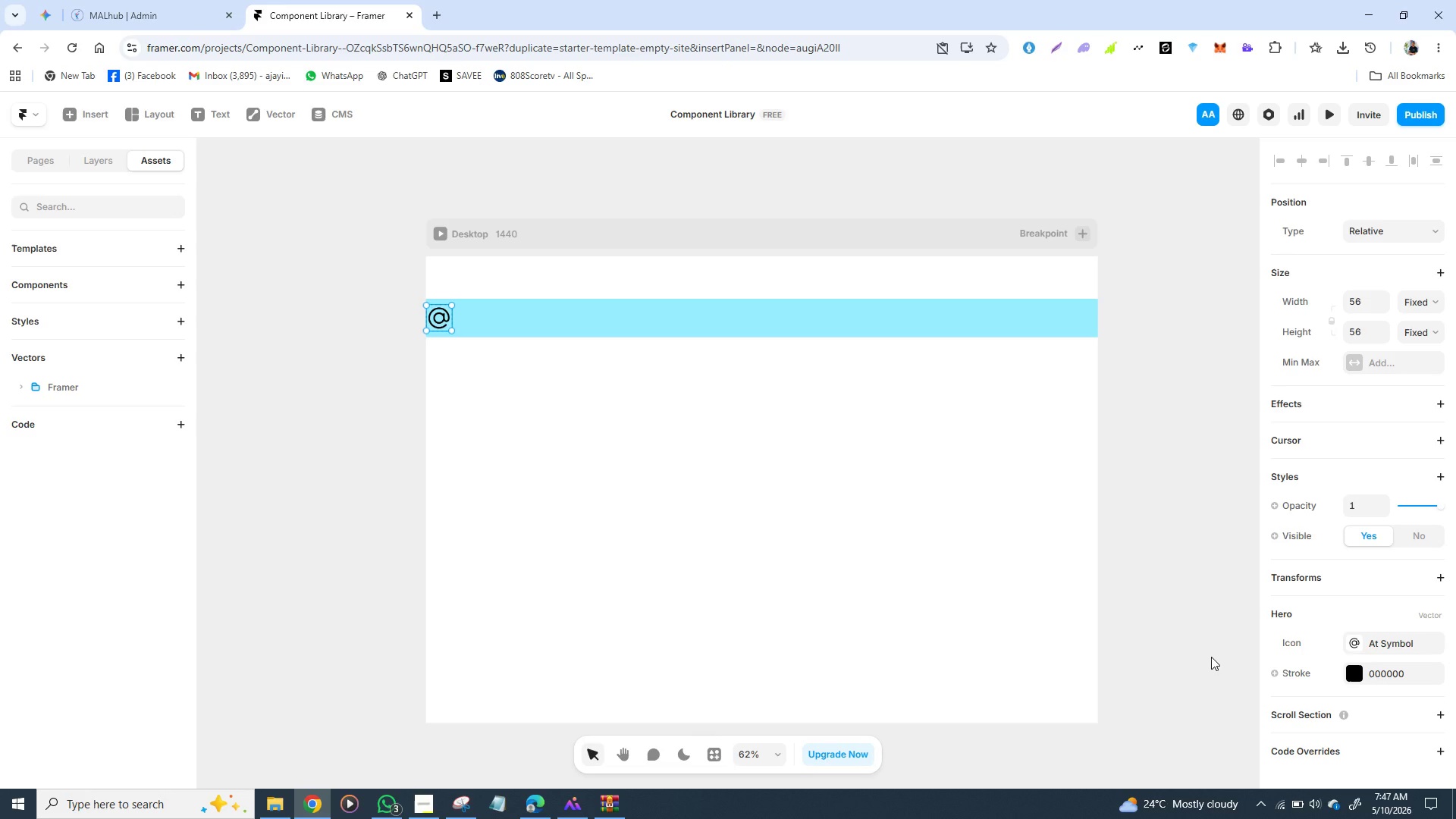 
left_click([721, 588])
 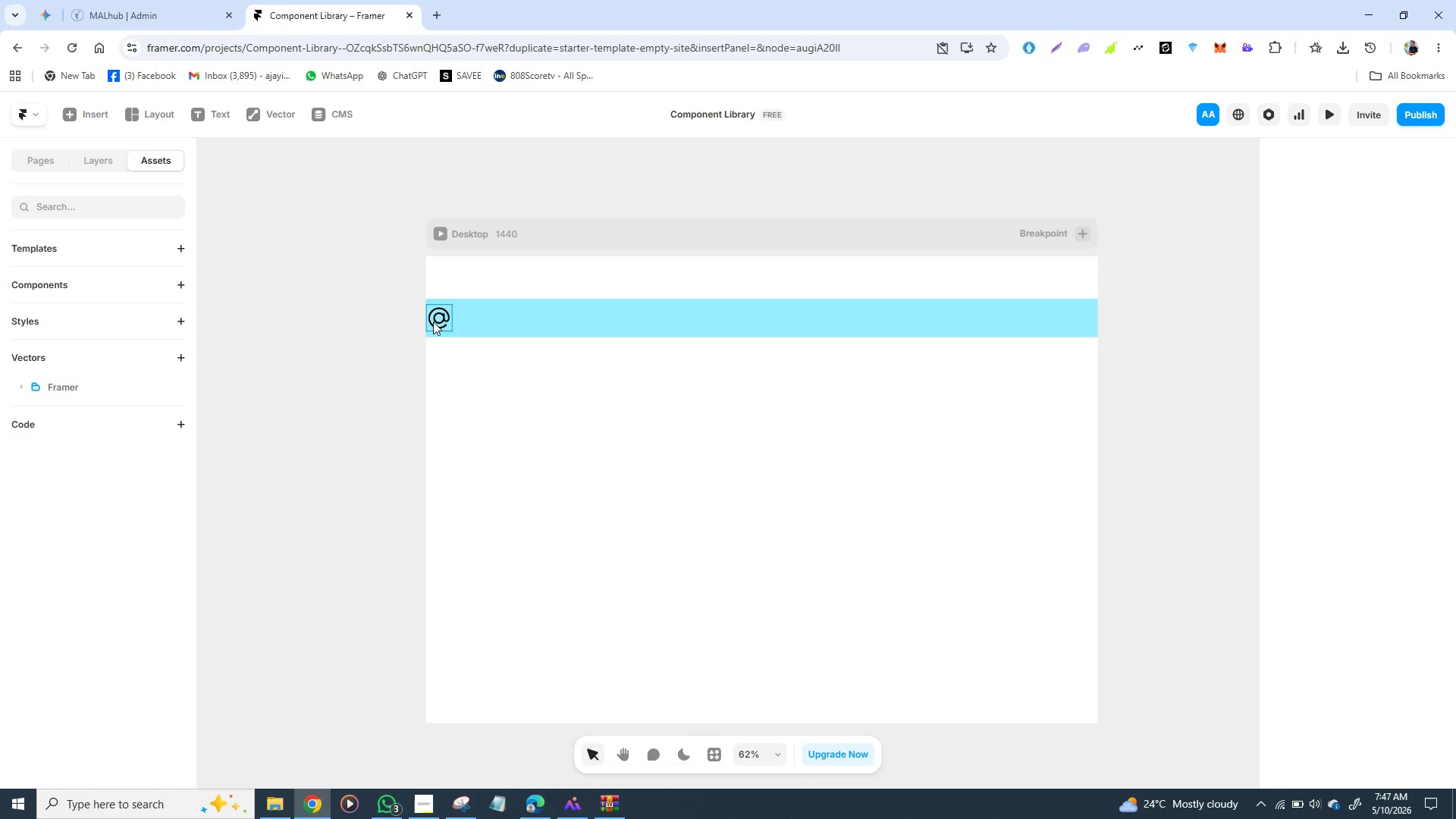 
left_click_drag(start_coordinate=[433, 322], to_coordinate=[457, 321])
 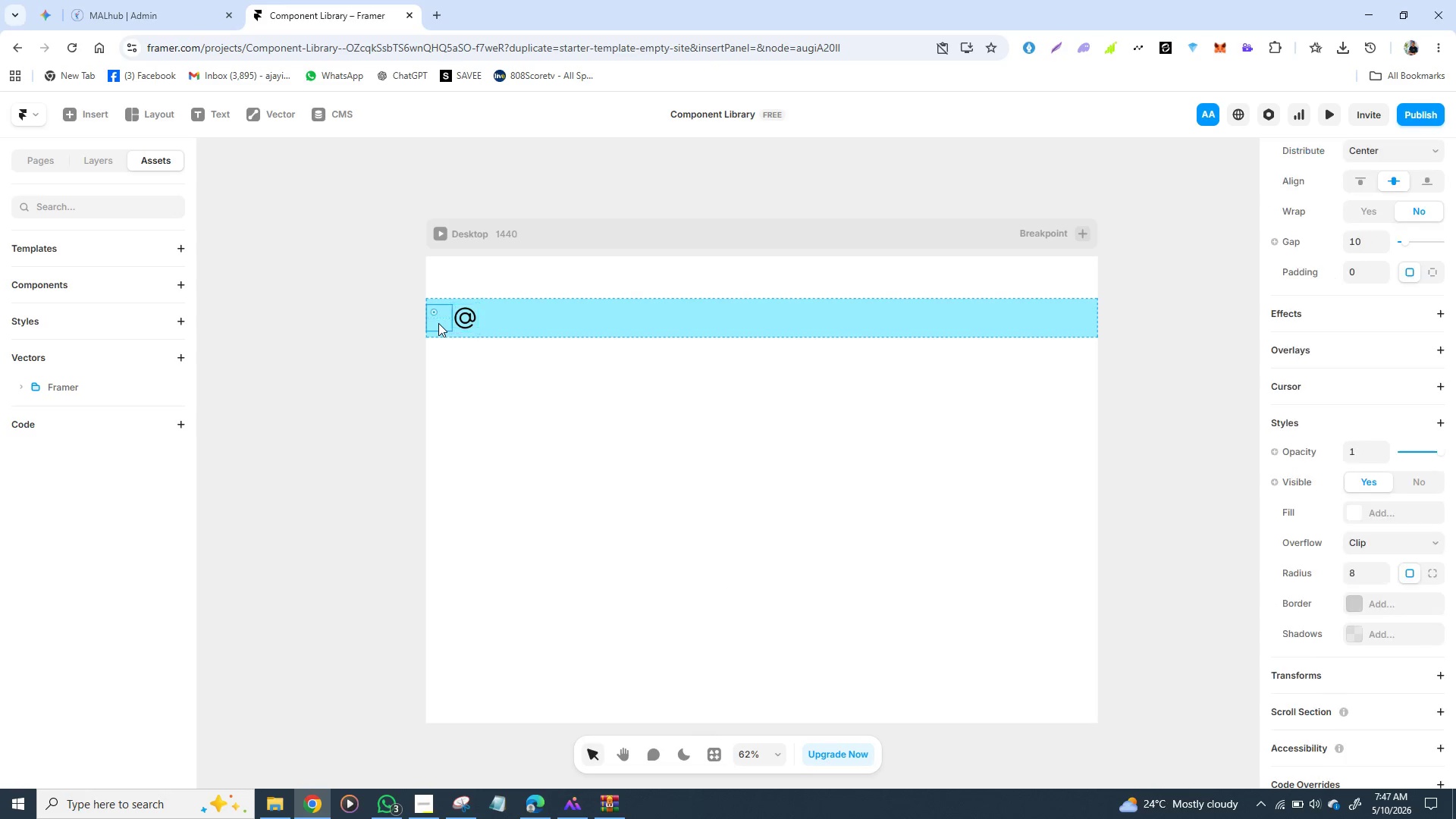 
left_click([438, 323])
 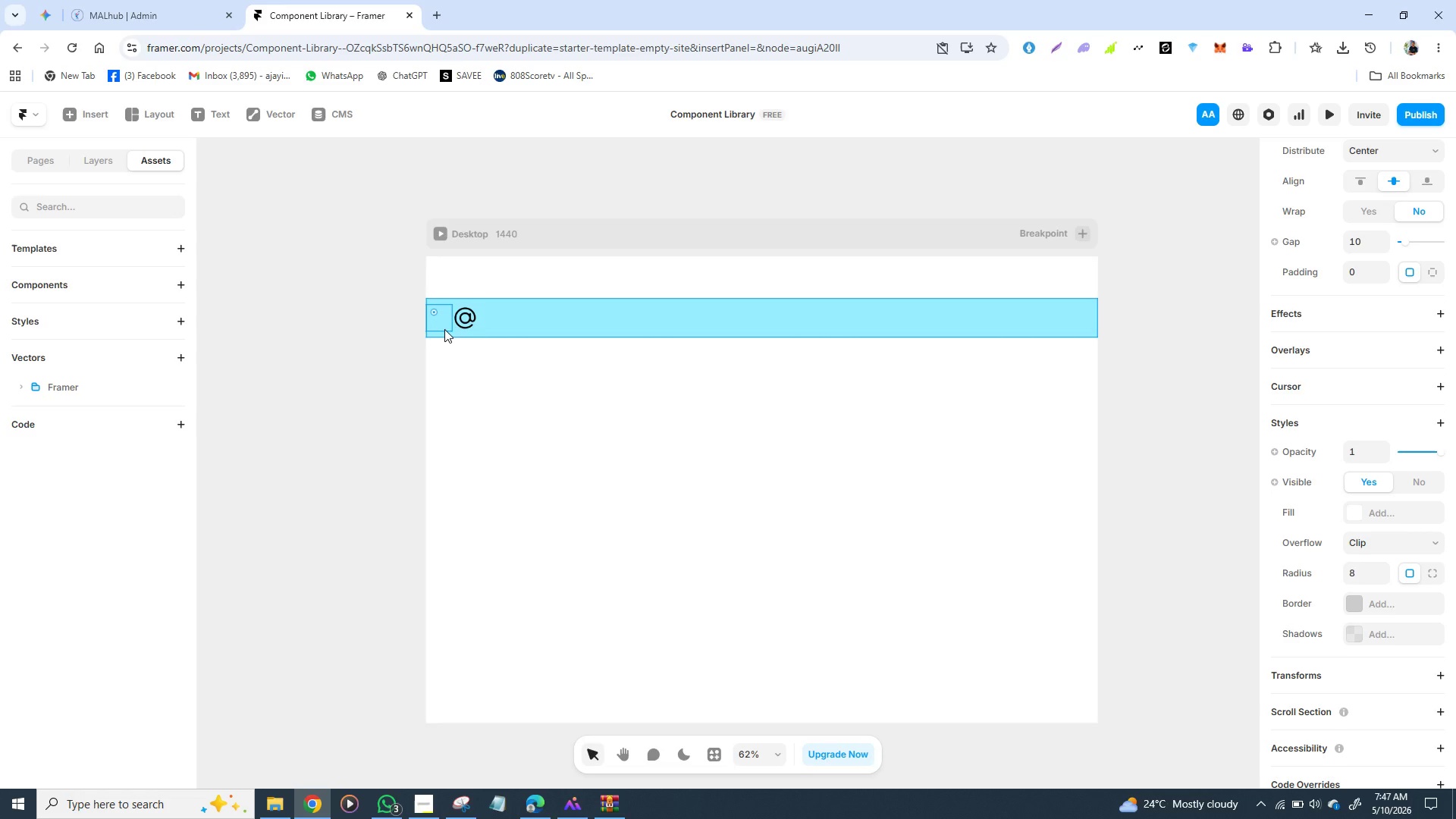 
key(Control+Z)
 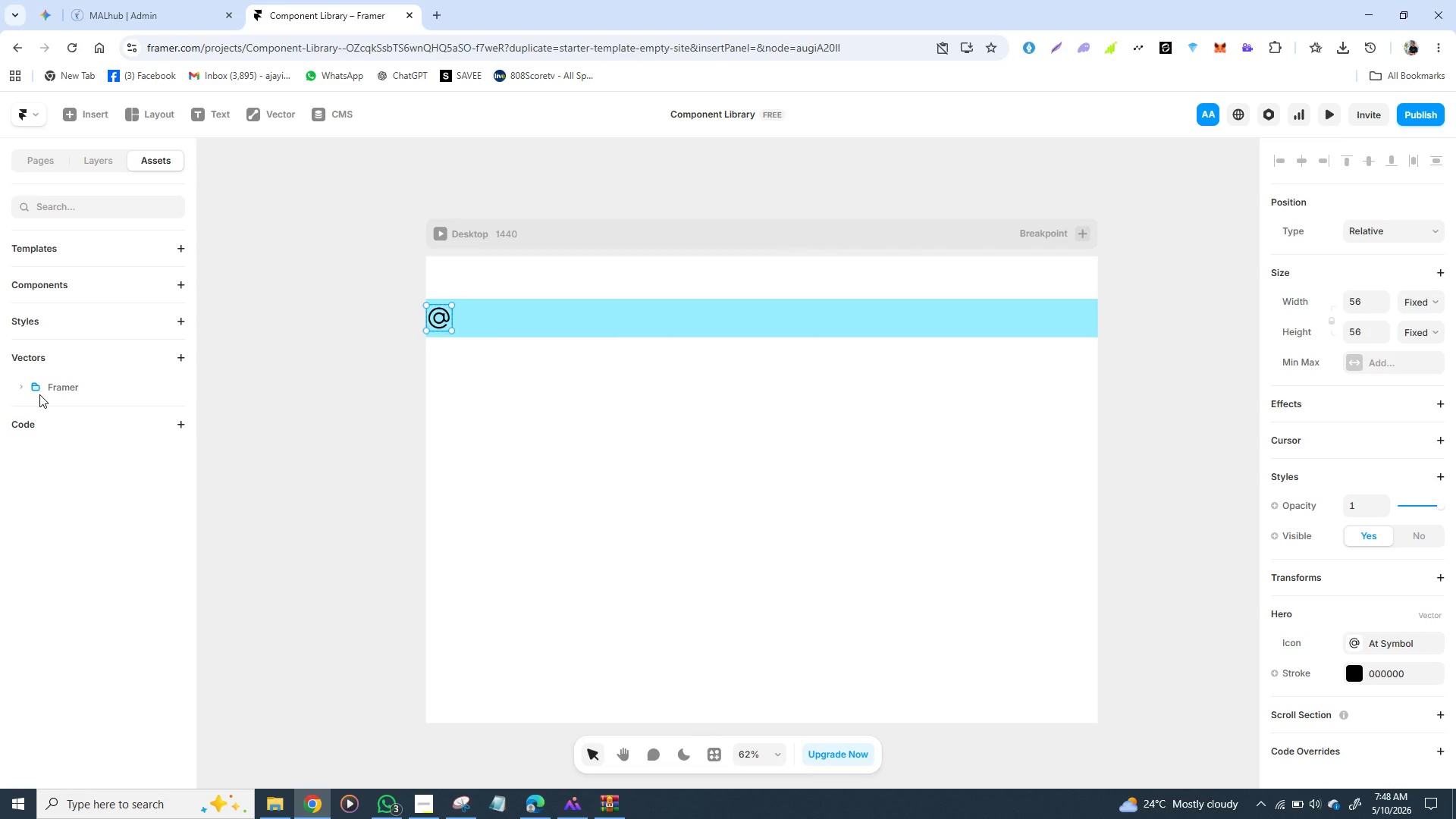 
mouse_move([46, 383])
 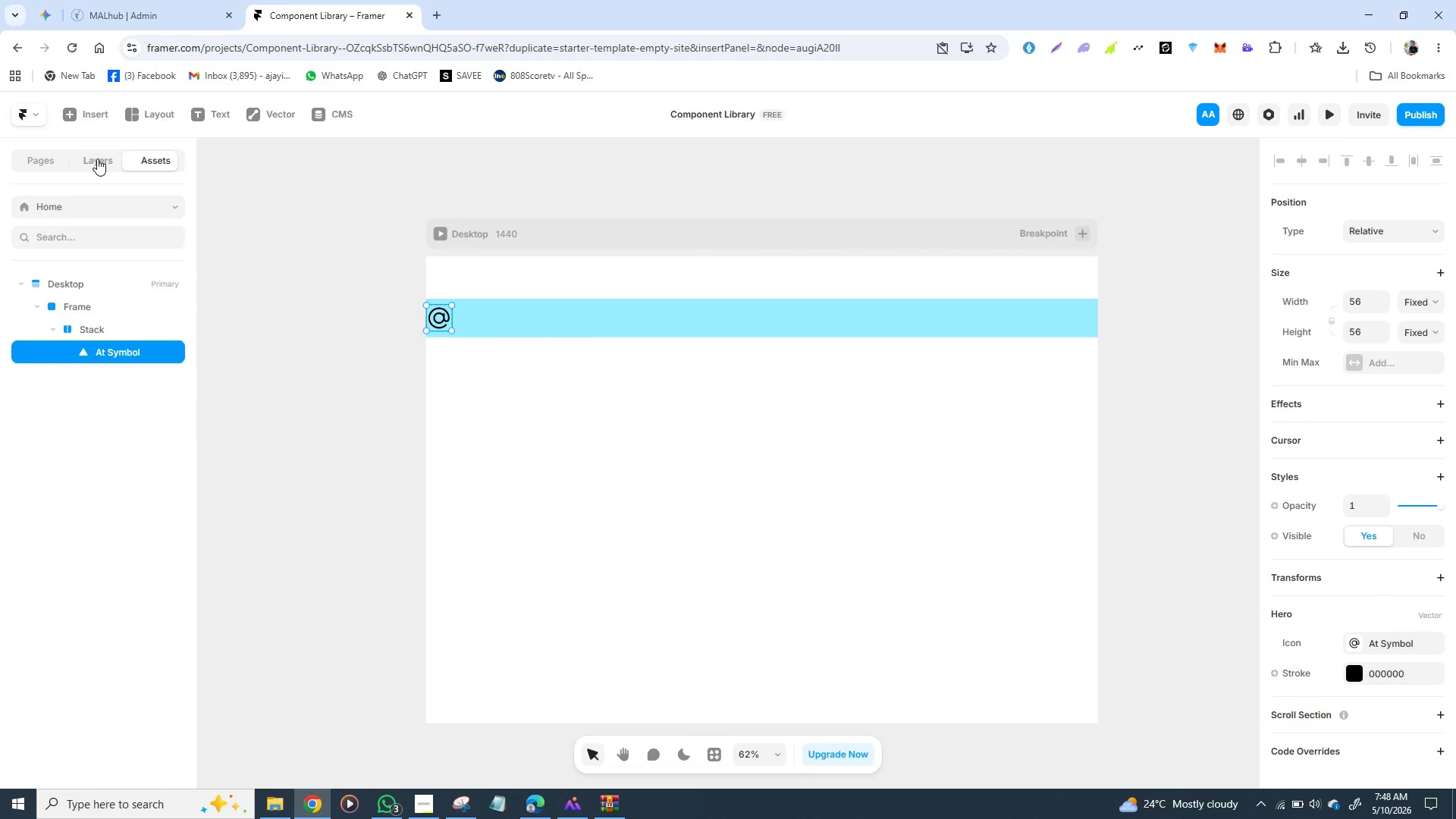 
left_click([97, 158])
 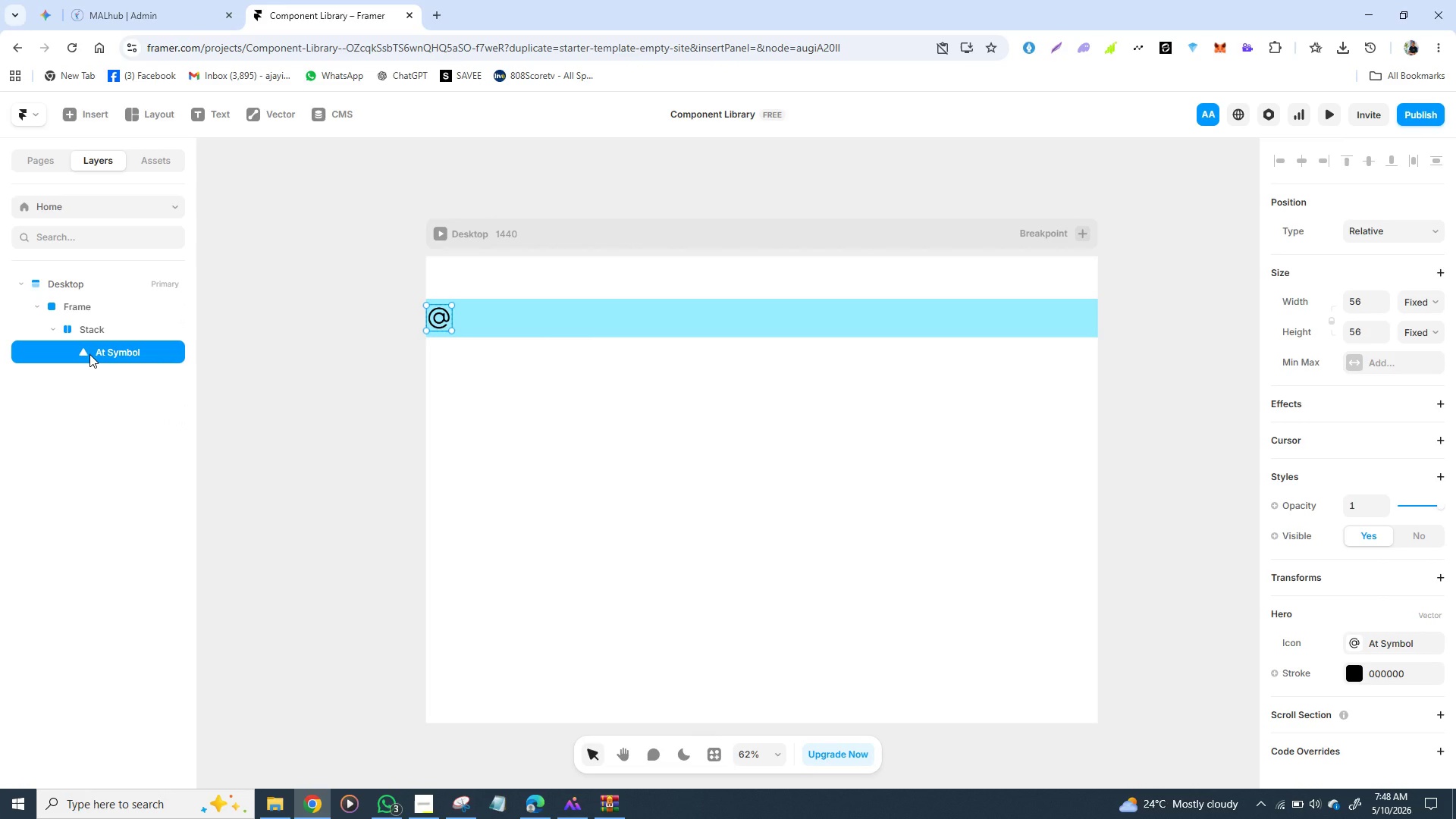 
left_click_drag(start_coordinate=[89, 354], to_coordinate=[95, 332])
 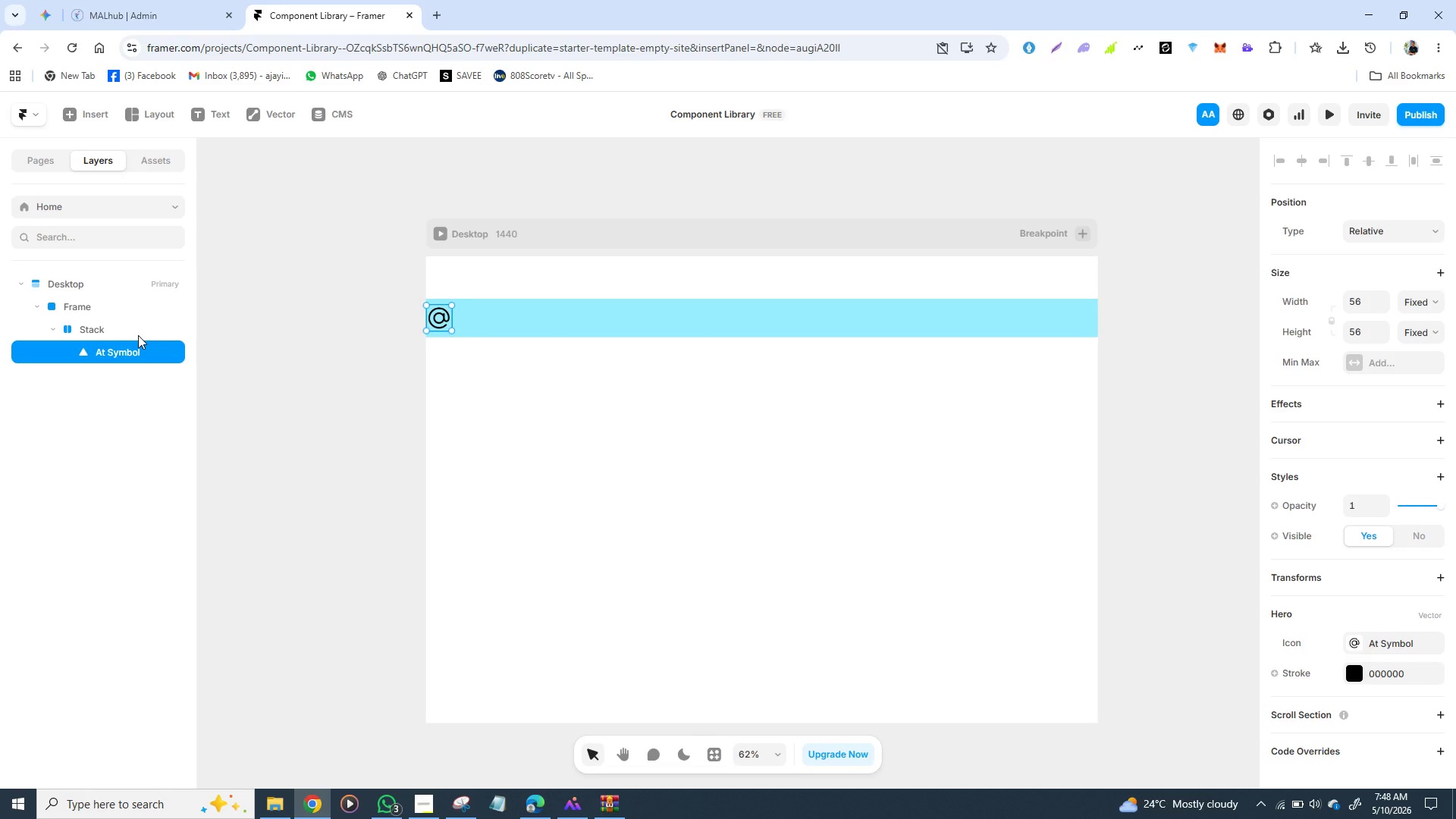 
left_click([138, 335])
 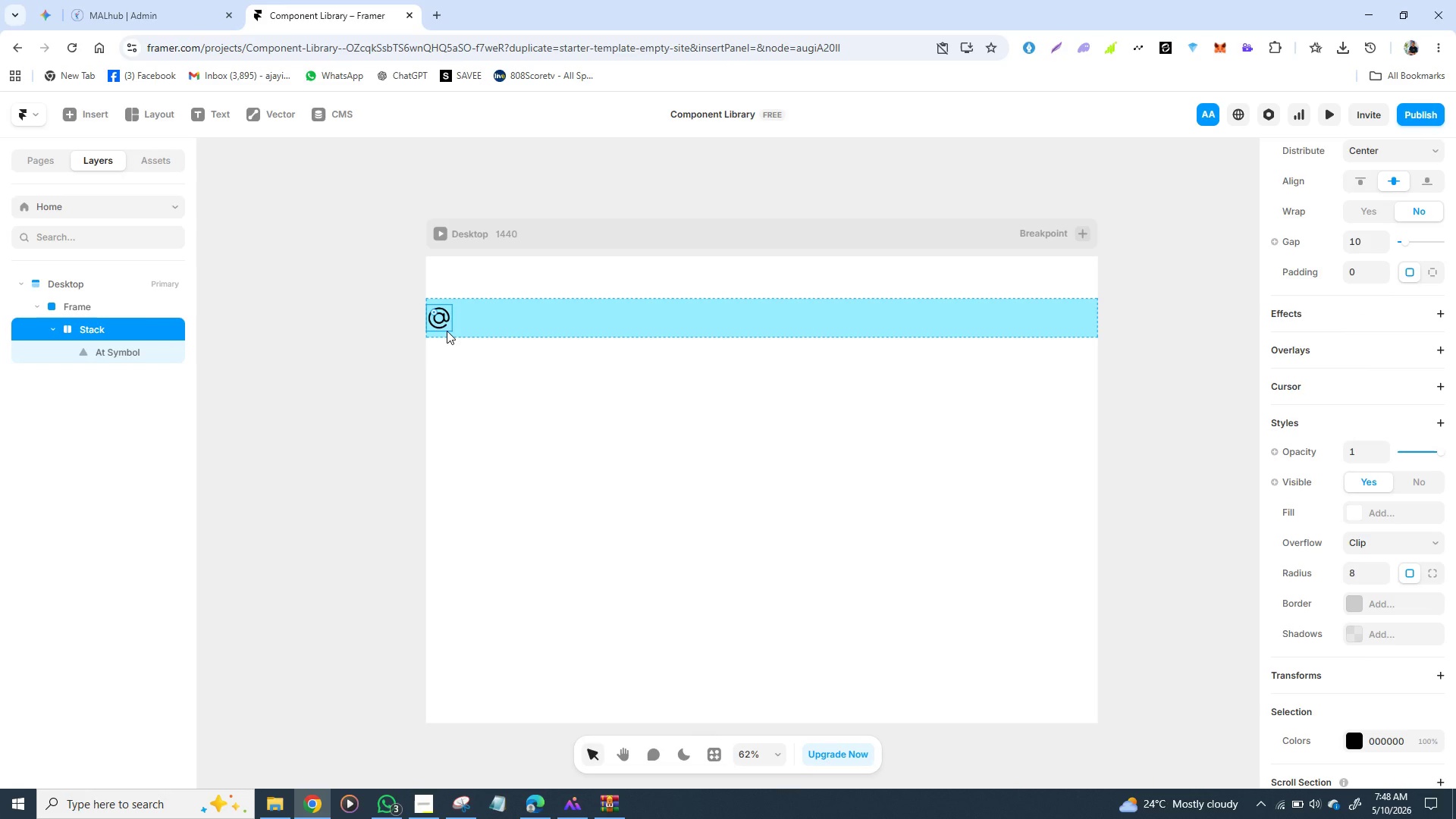 
left_click_drag(start_coordinate=[447, 331], to_coordinate=[478, 331])
 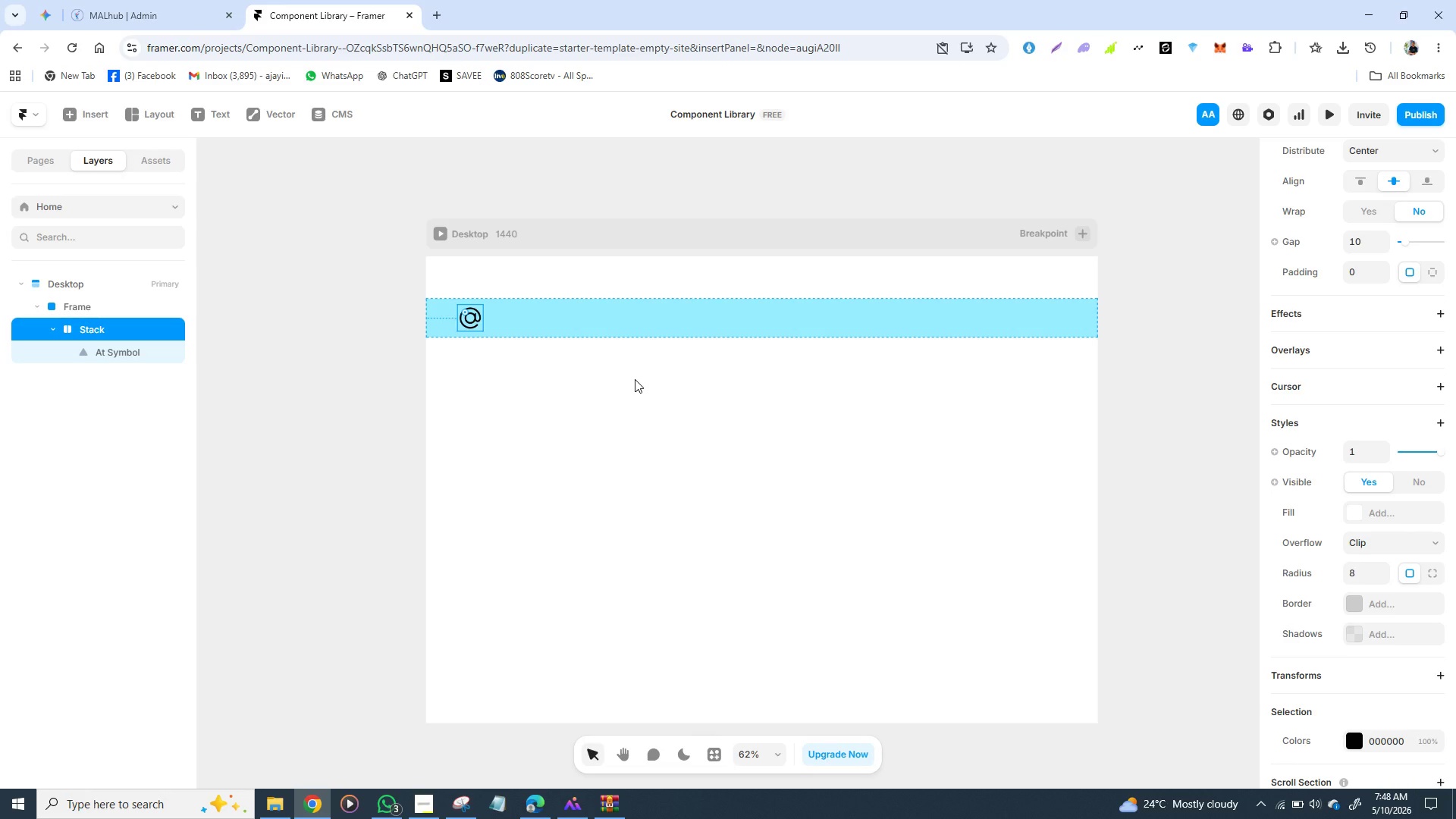 
wait(14.3)
 